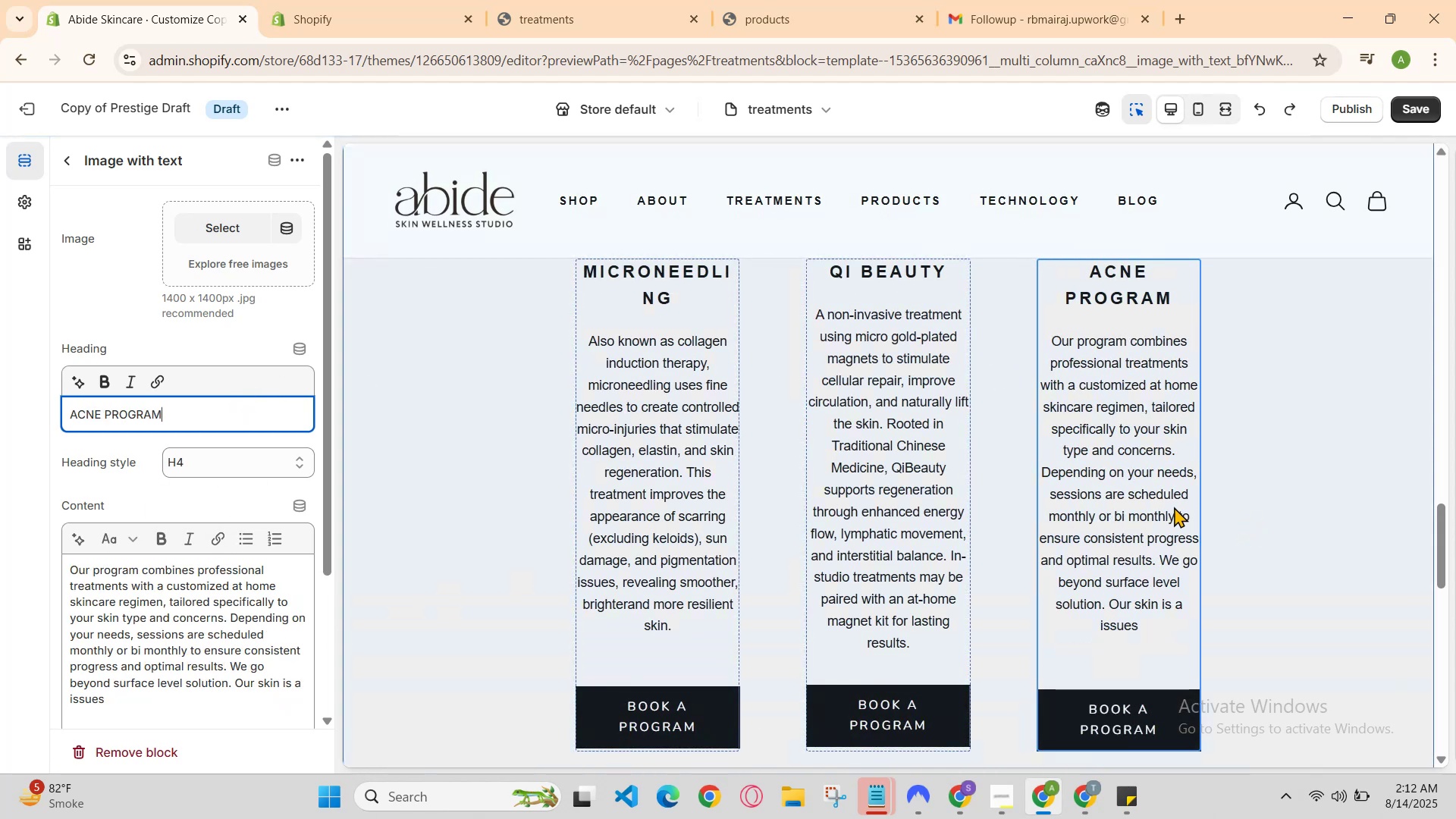 
scroll: coordinate [1162, 511], scroll_direction: down, amount: 1.0
 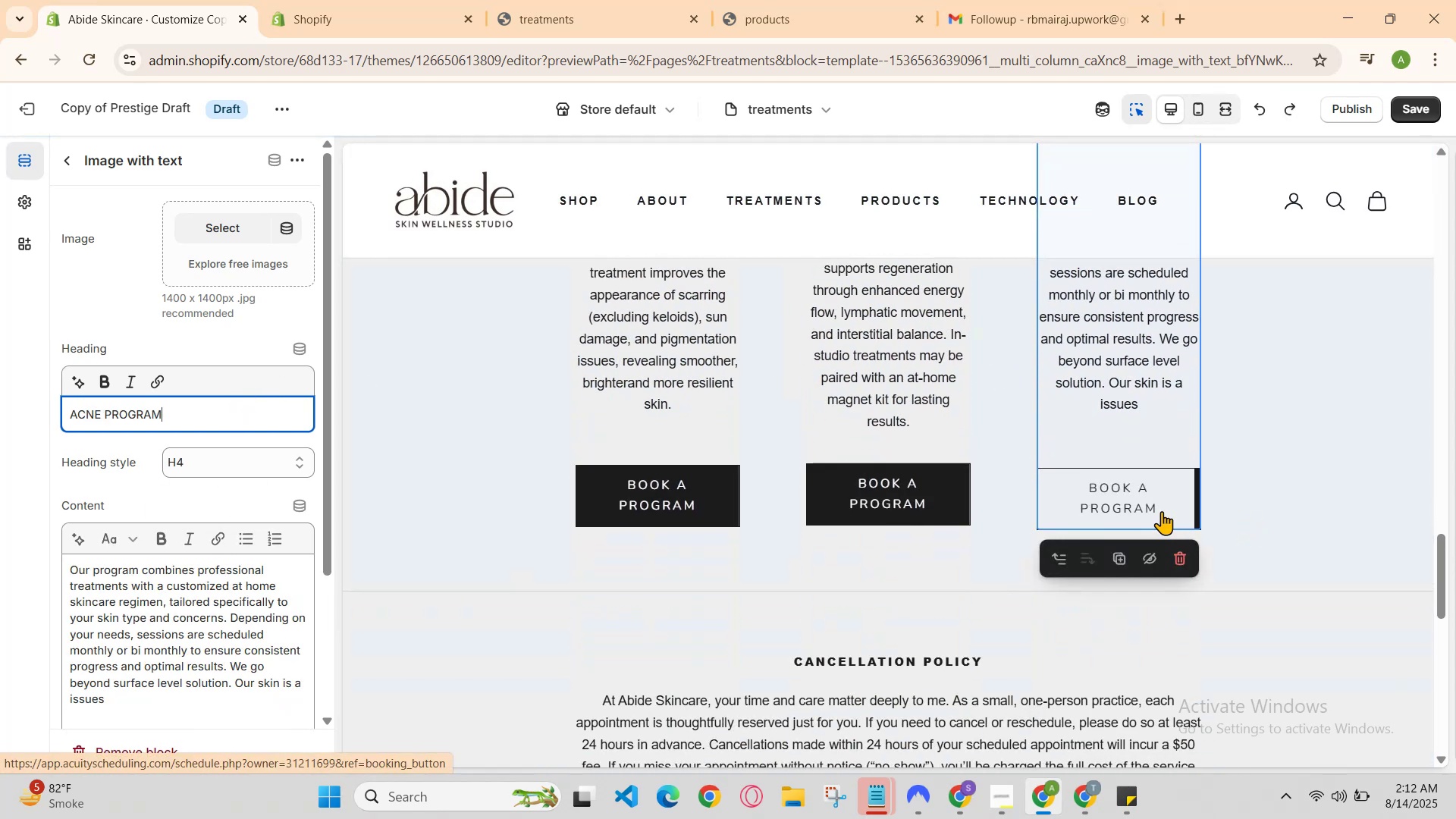 
scroll: coordinate [1162, 511], scroll_direction: up, amount: 1.0
 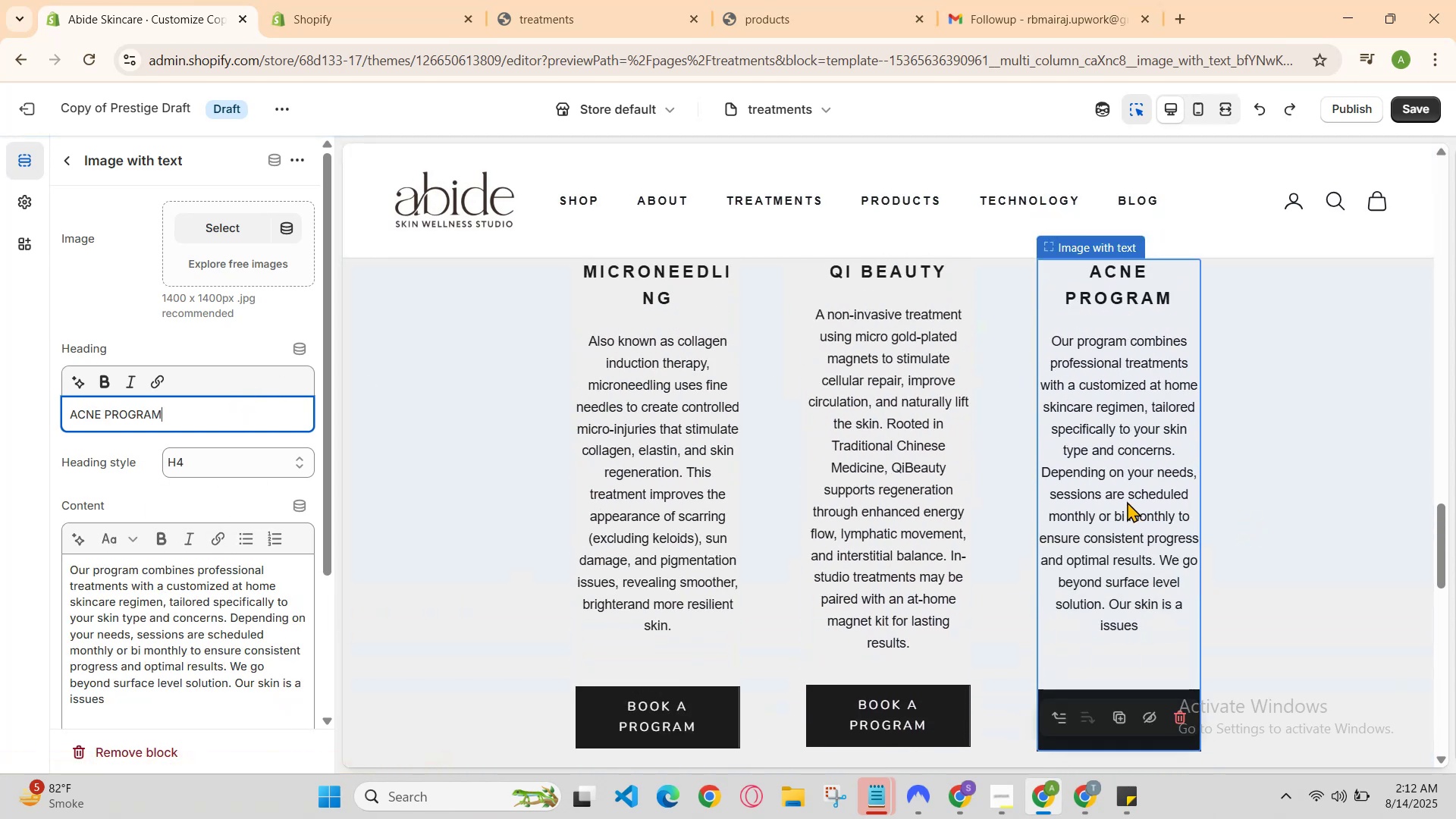 
scroll: coordinate [1120, 495], scroll_direction: down, amount: 1.0
 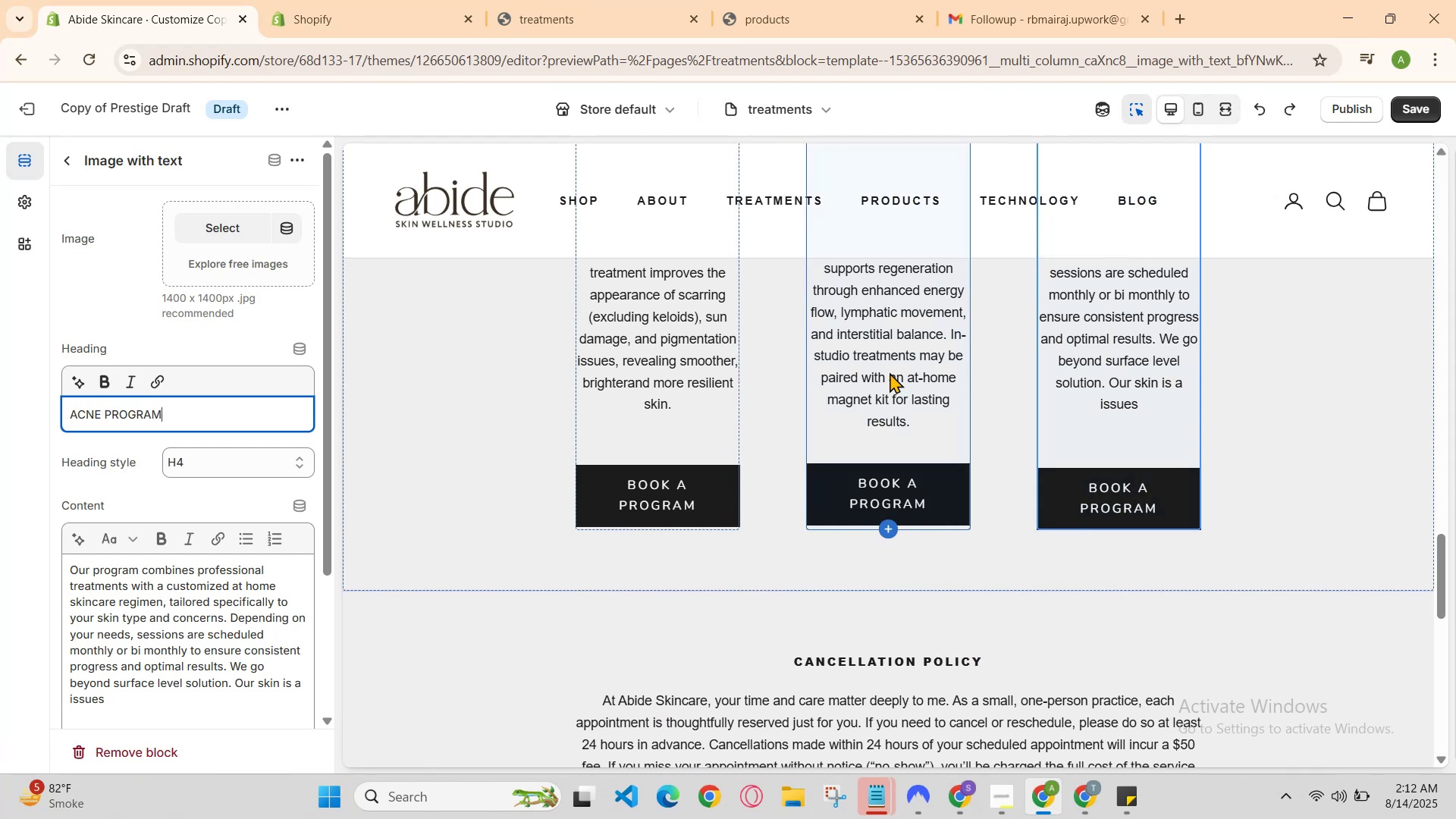 
scroll: coordinate [1178, 378], scroll_direction: up, amount: 2.0
 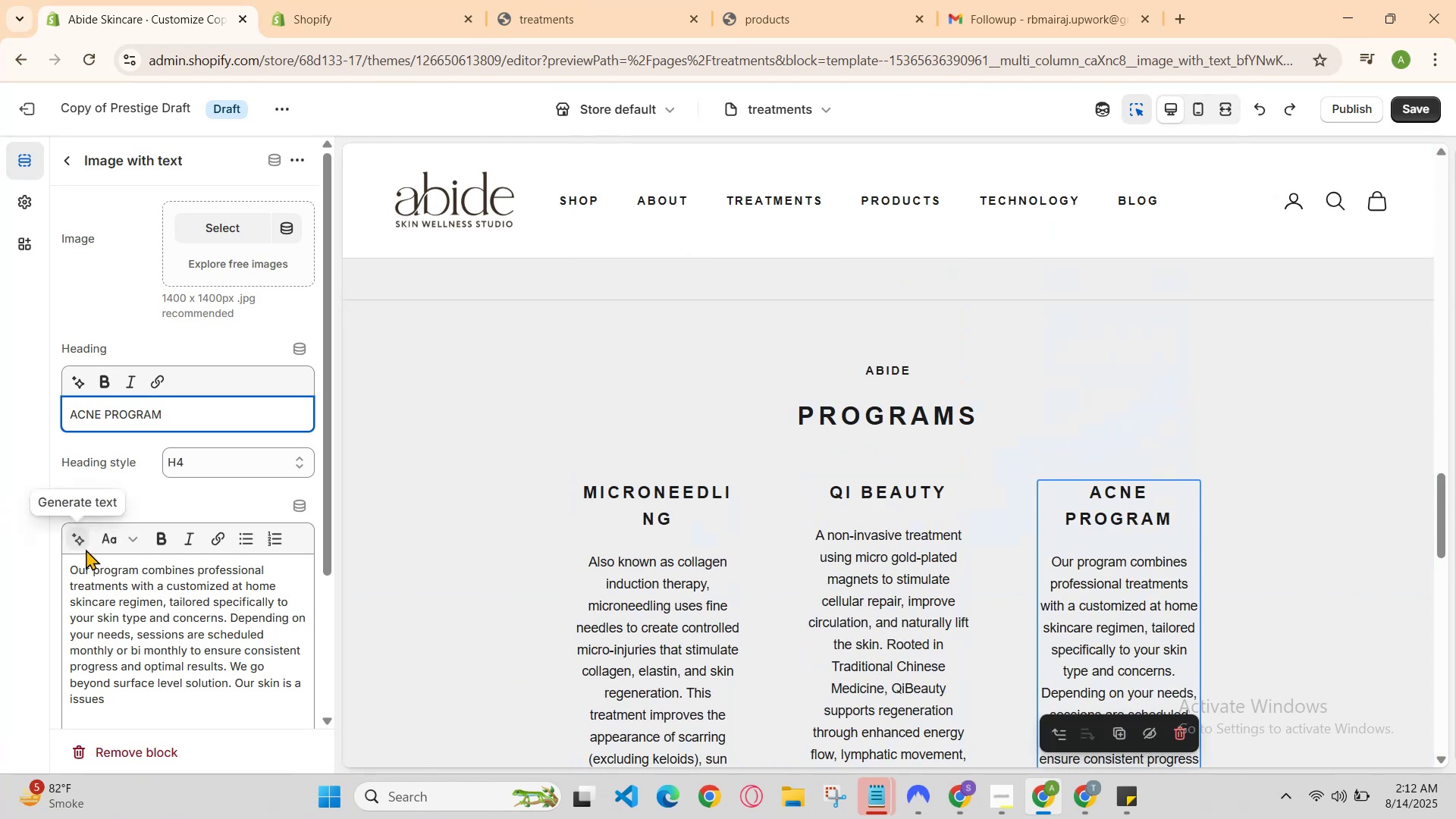 
scroll: coordinate [1170, 494], scroll_direction: none, amount: 0.0
 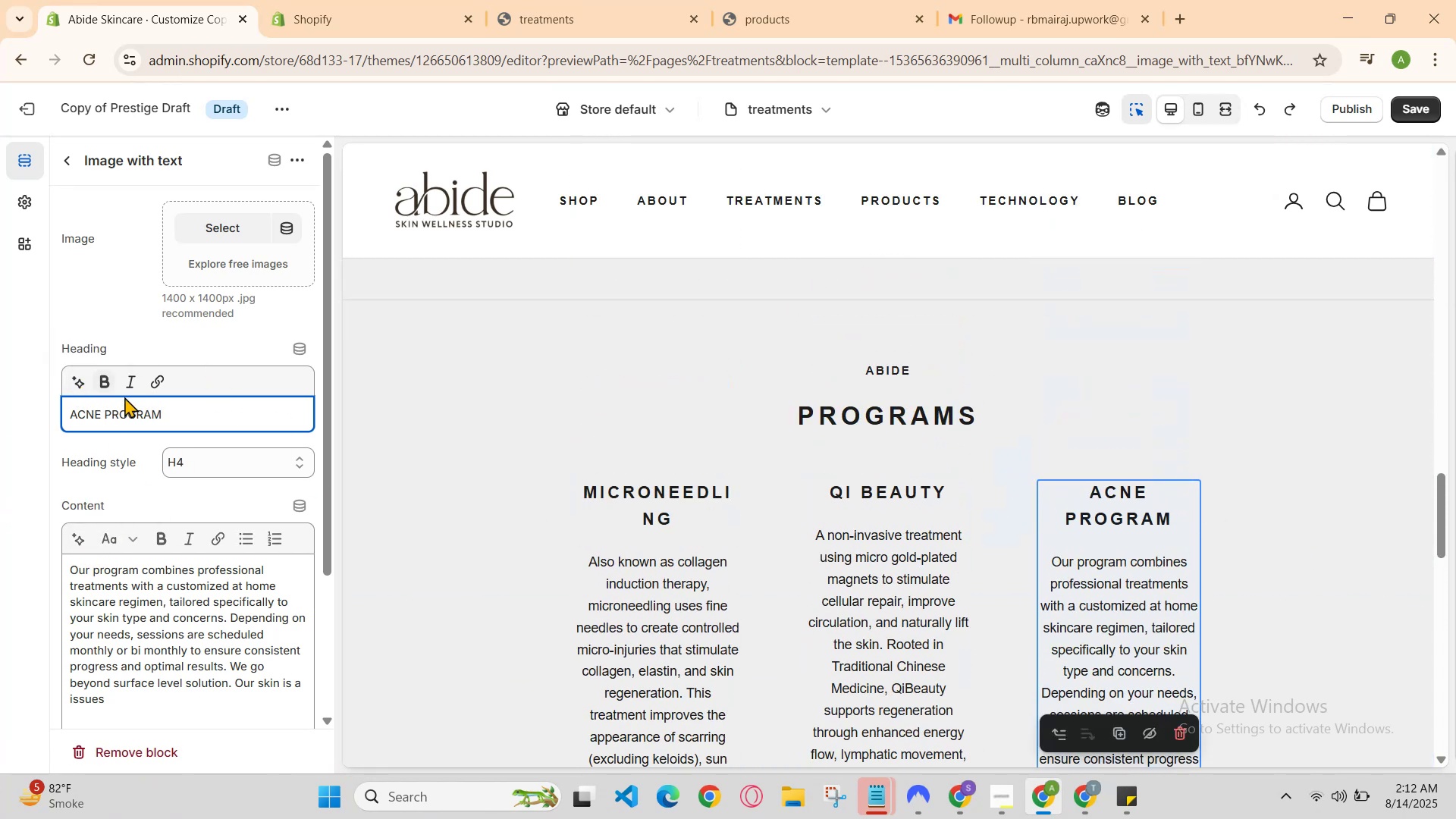 
left_click([104, 415])
 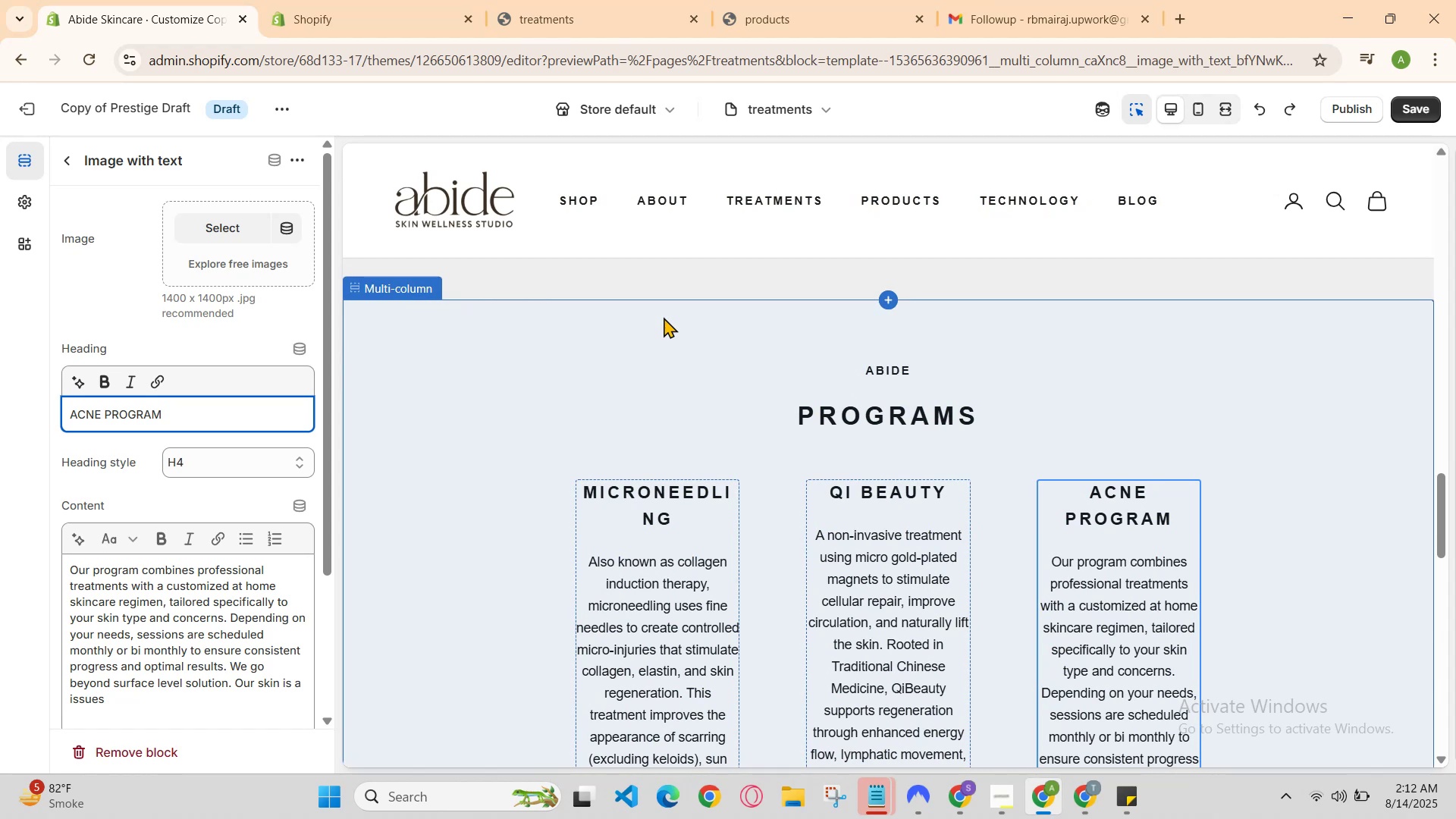 
key(Backspace)
 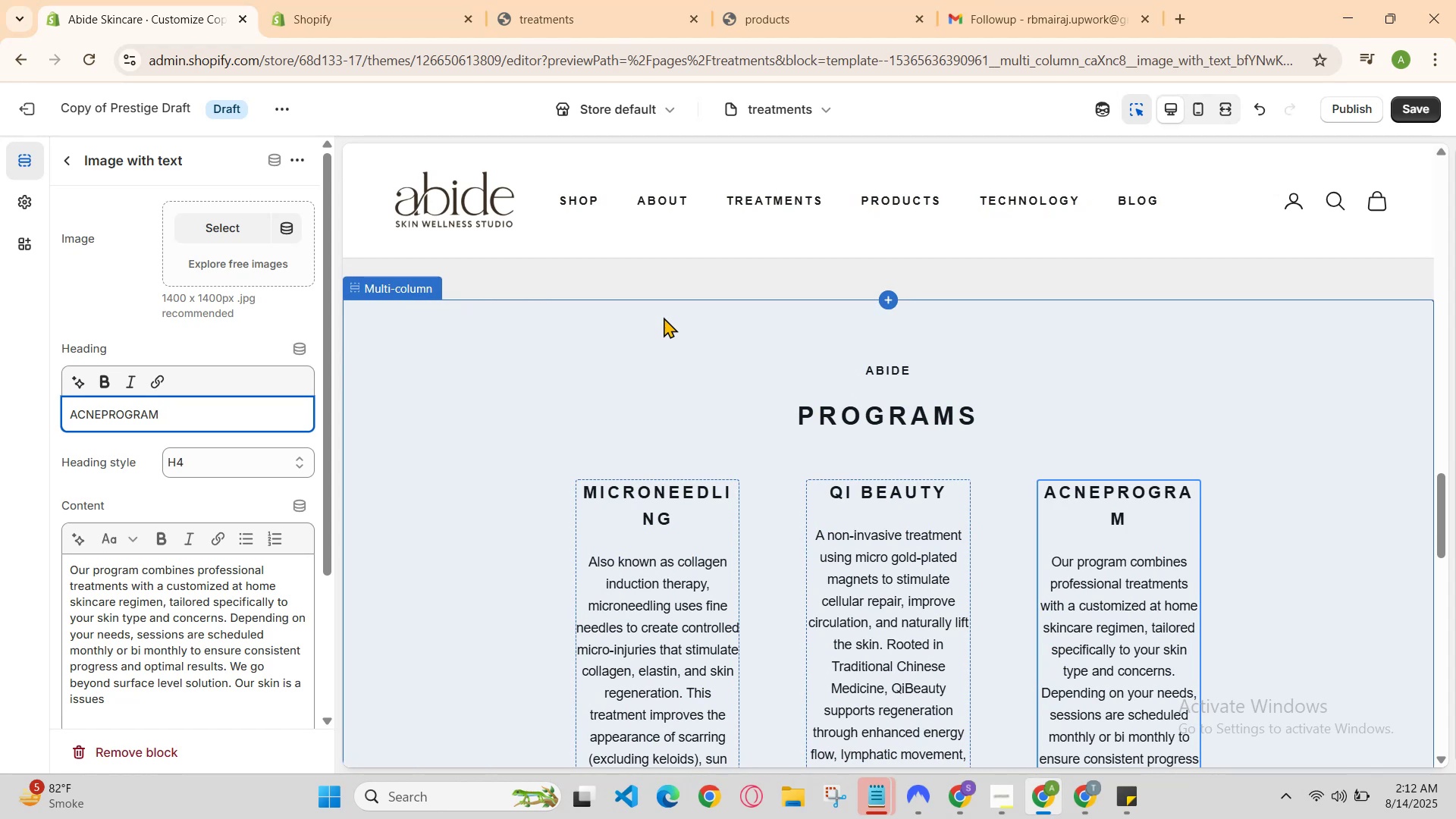 
key(Space)
 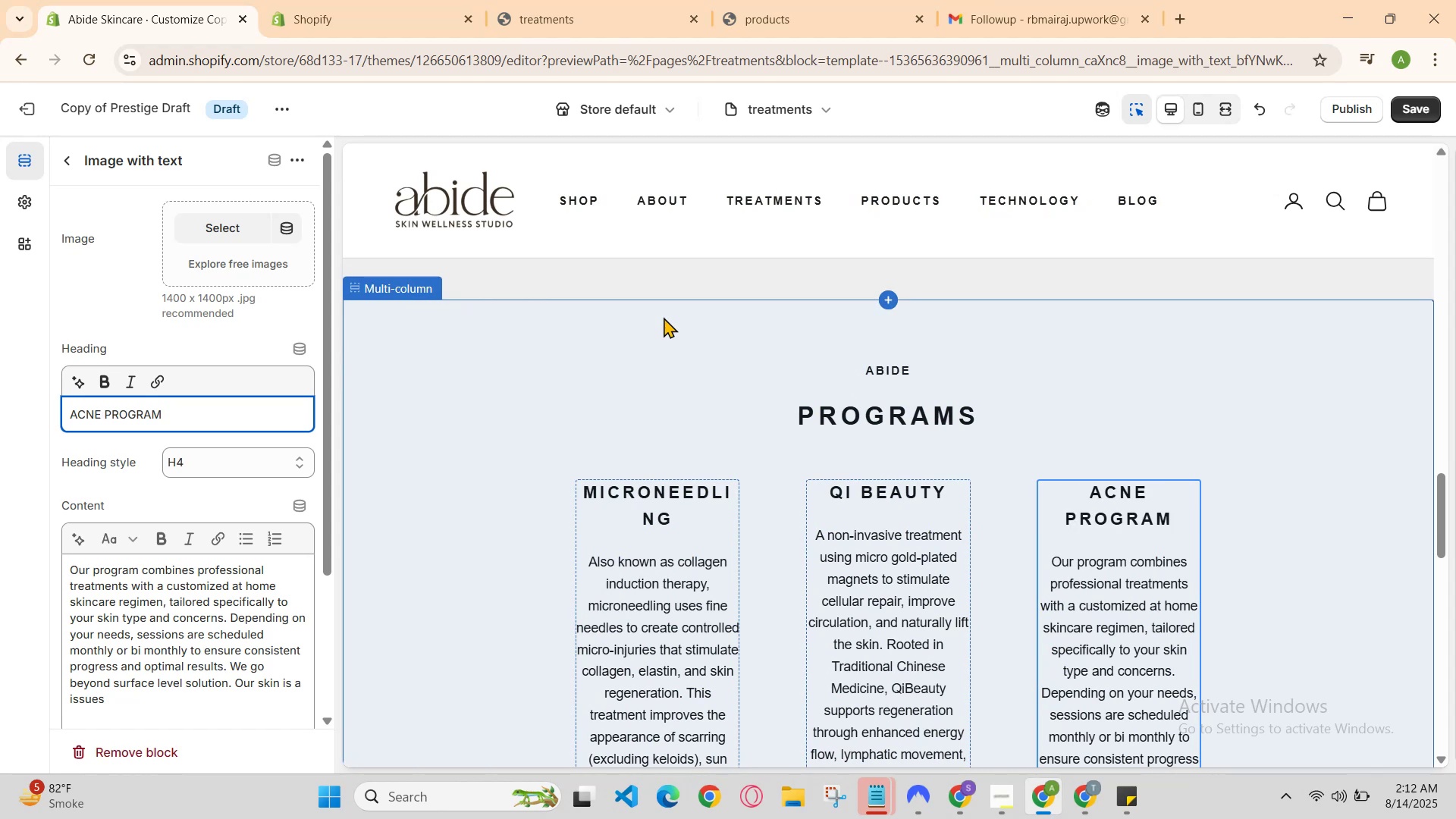 
key(ArrowLeft)
 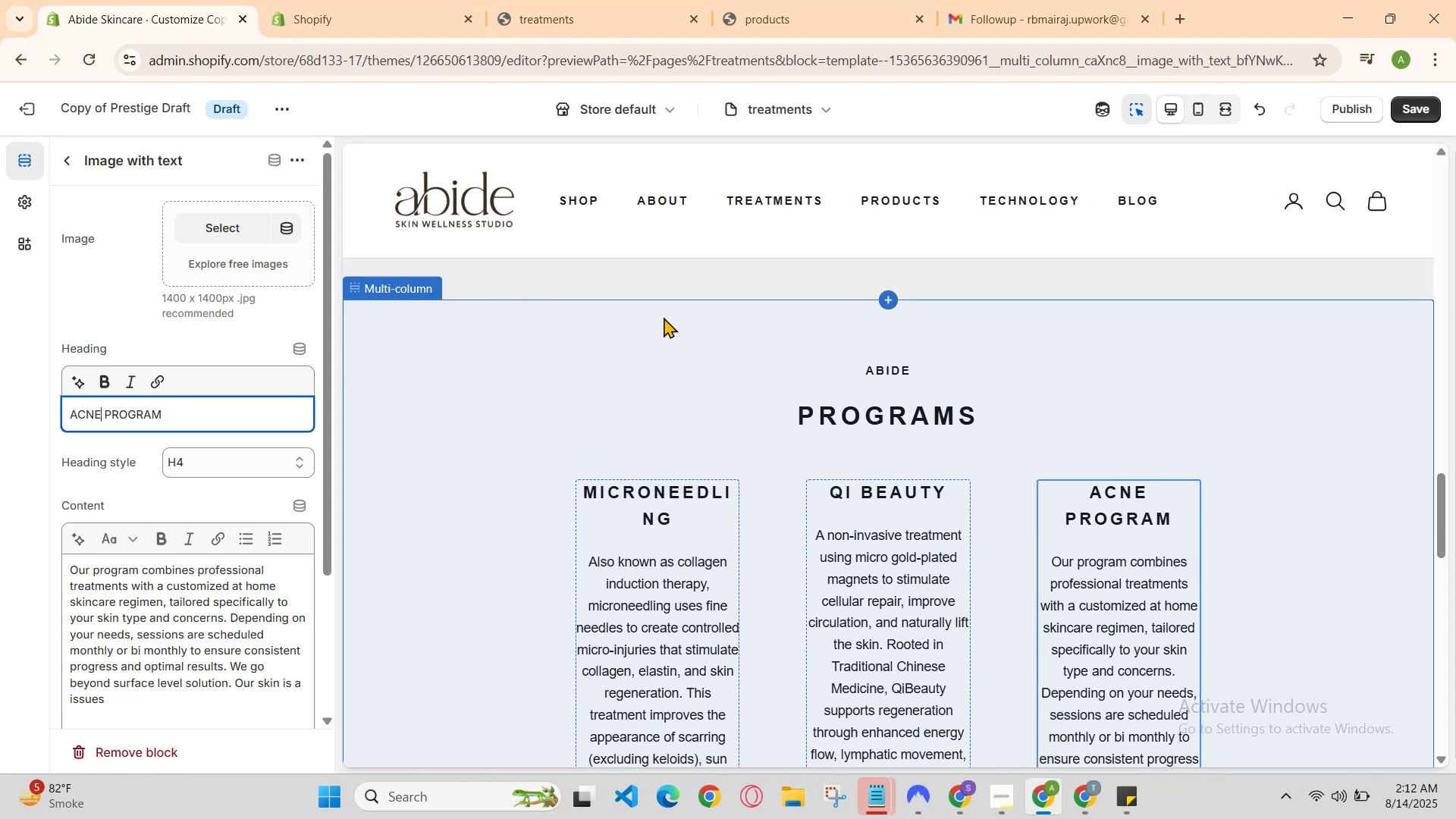 
key(ArrowLeft)
 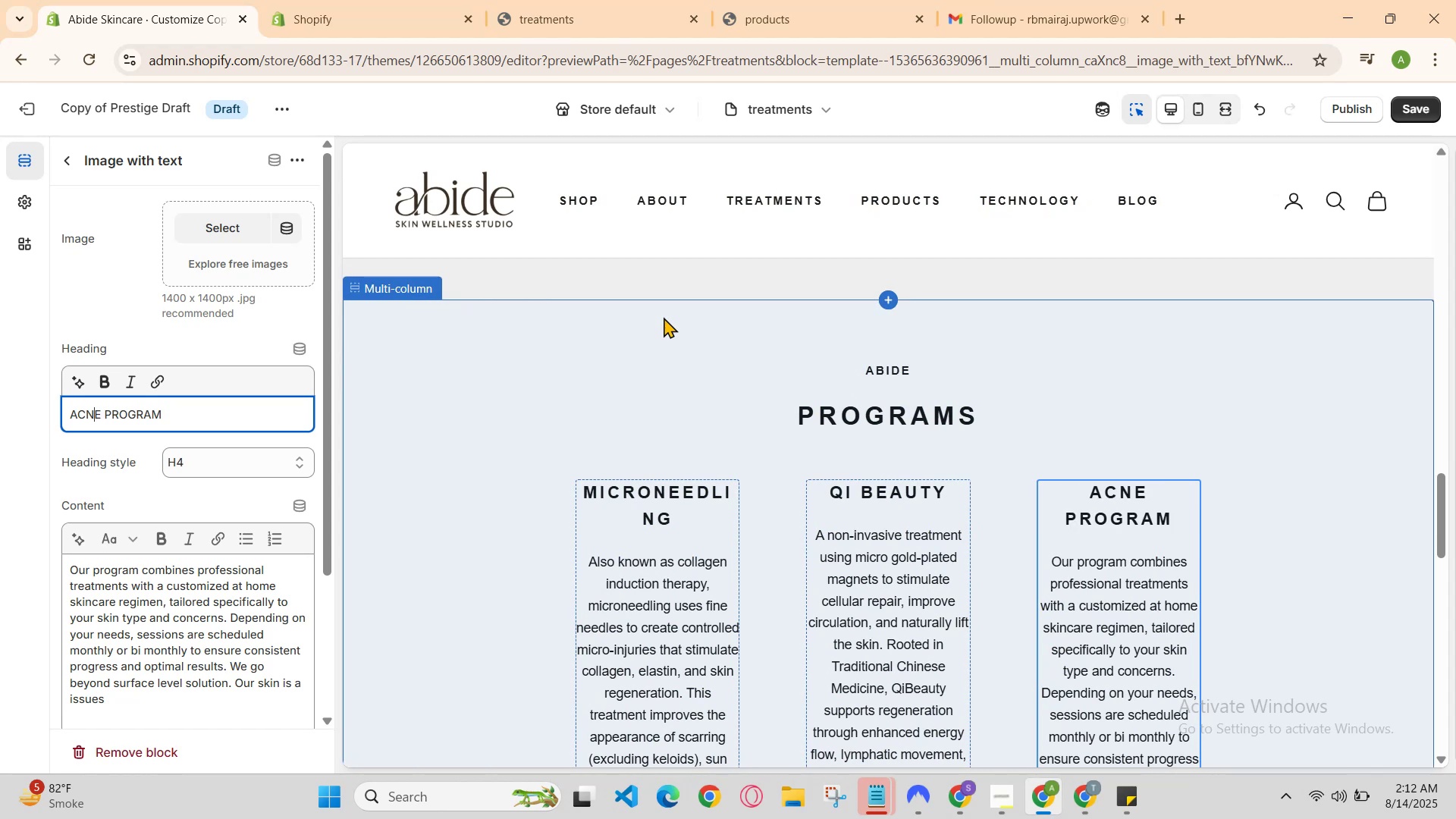 
key(ArrowLeft)
 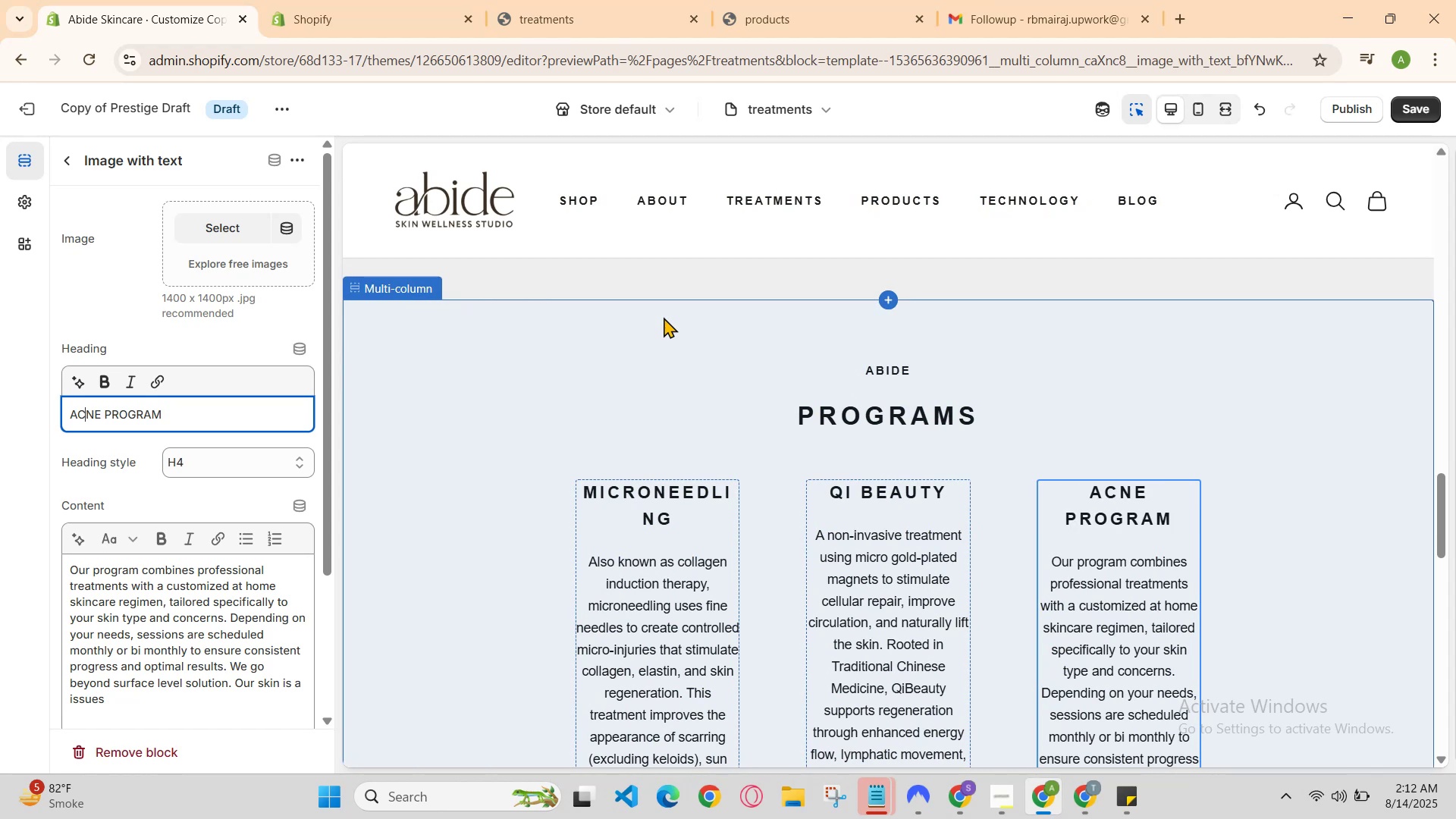 
key(ArrowLeft)
 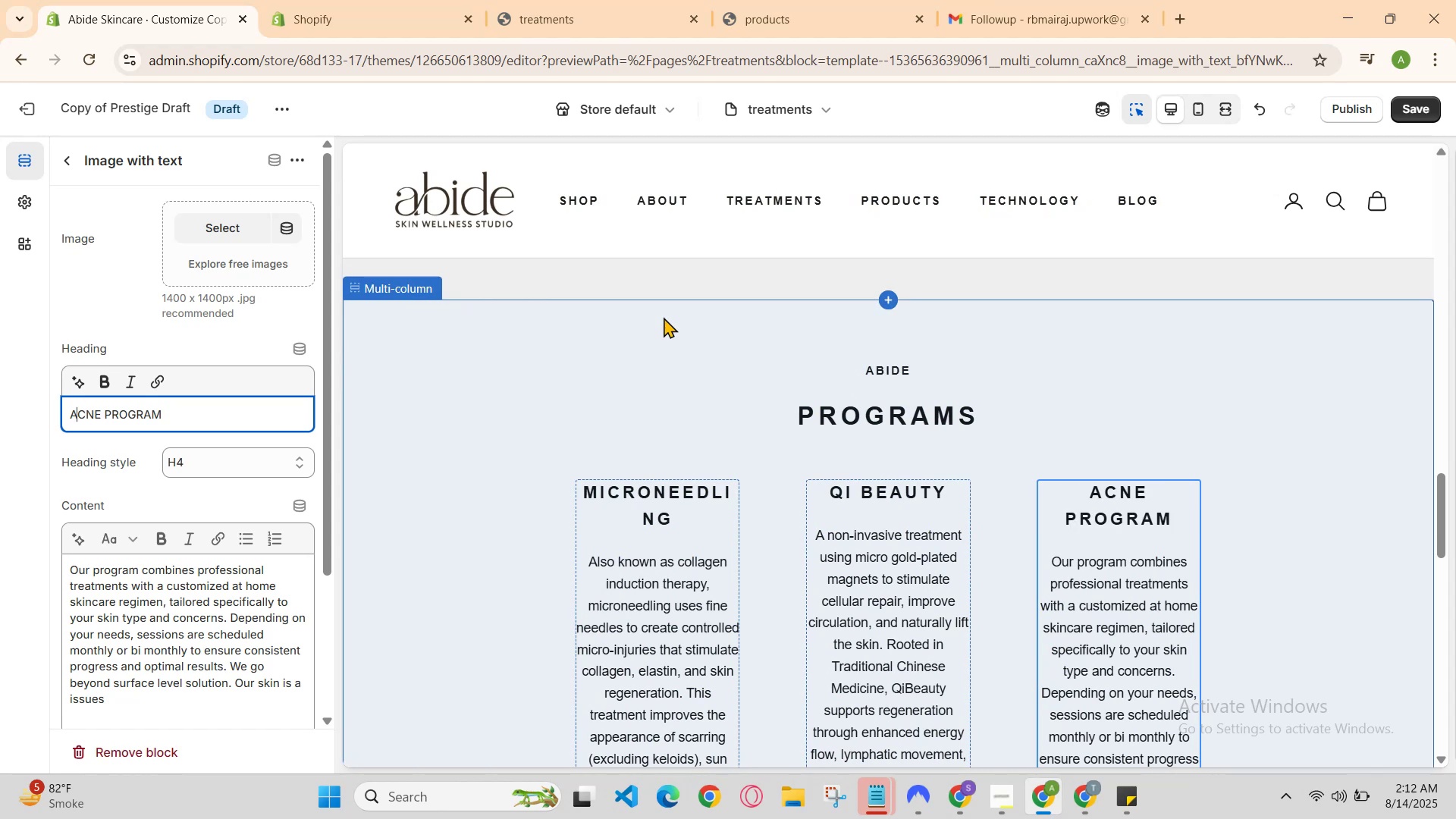 
key(ArrowLeft)
 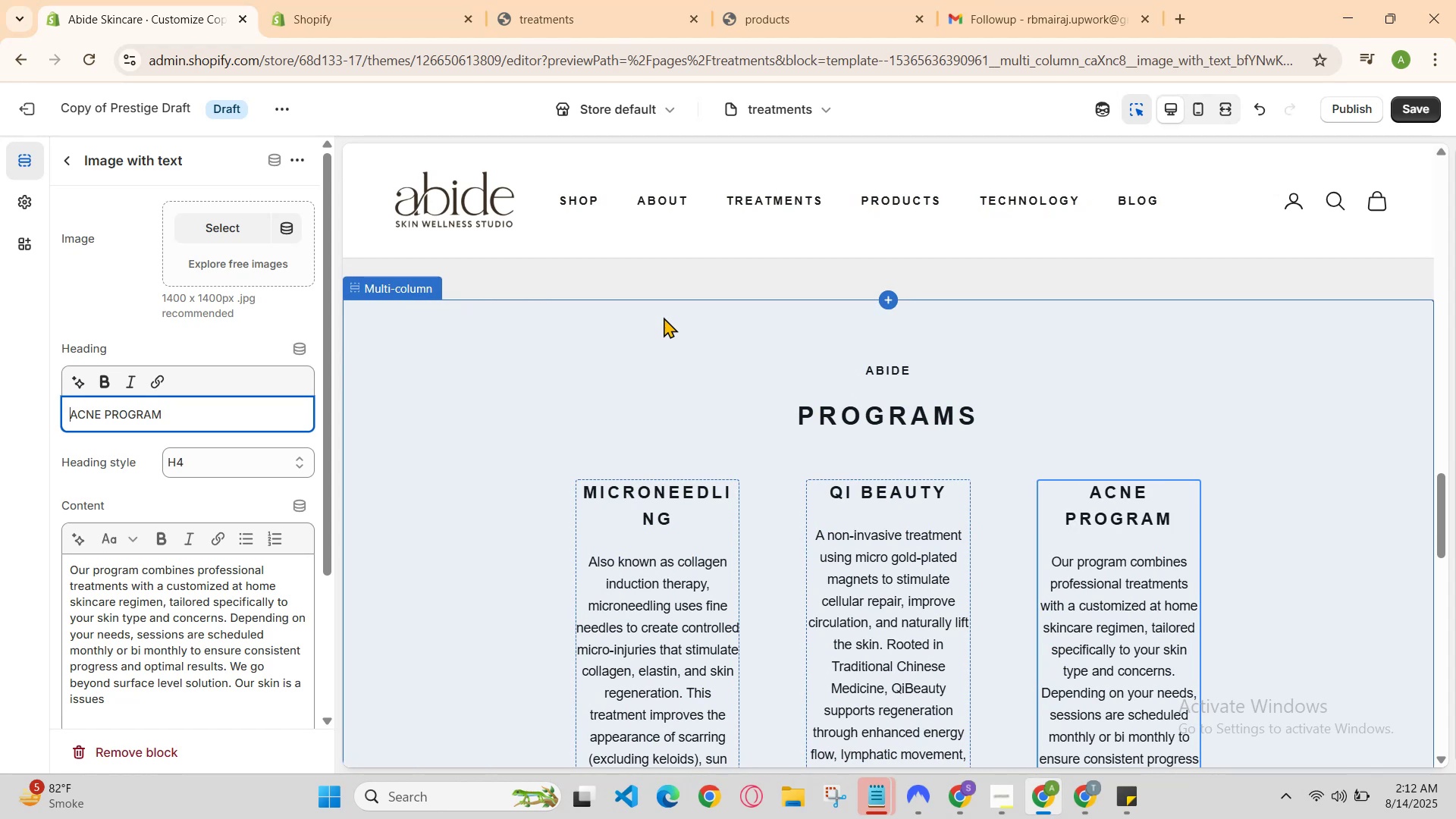 
key(ArrowLeft)
 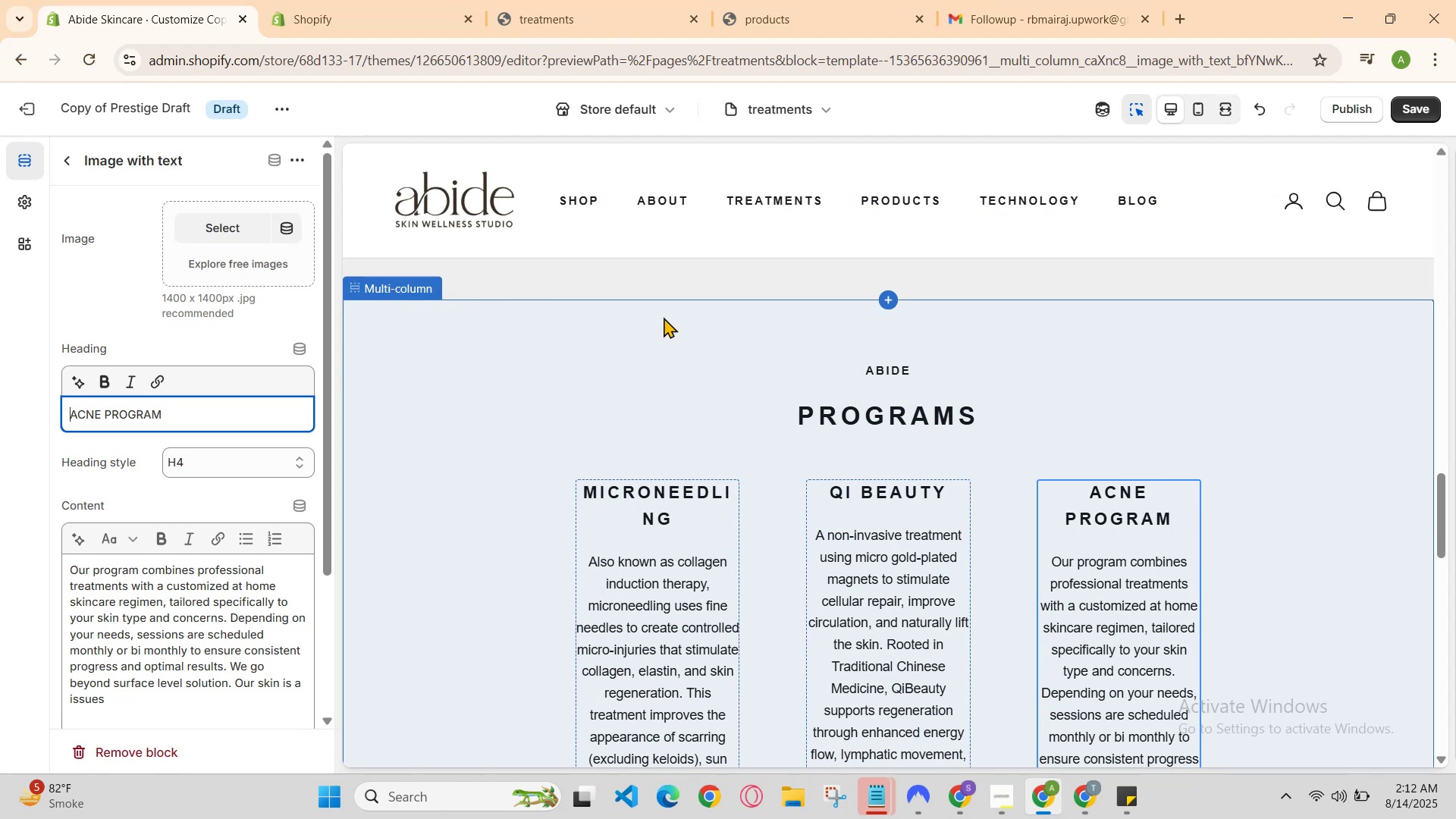 
hold_key(key=Backspace, duration=0.3)
 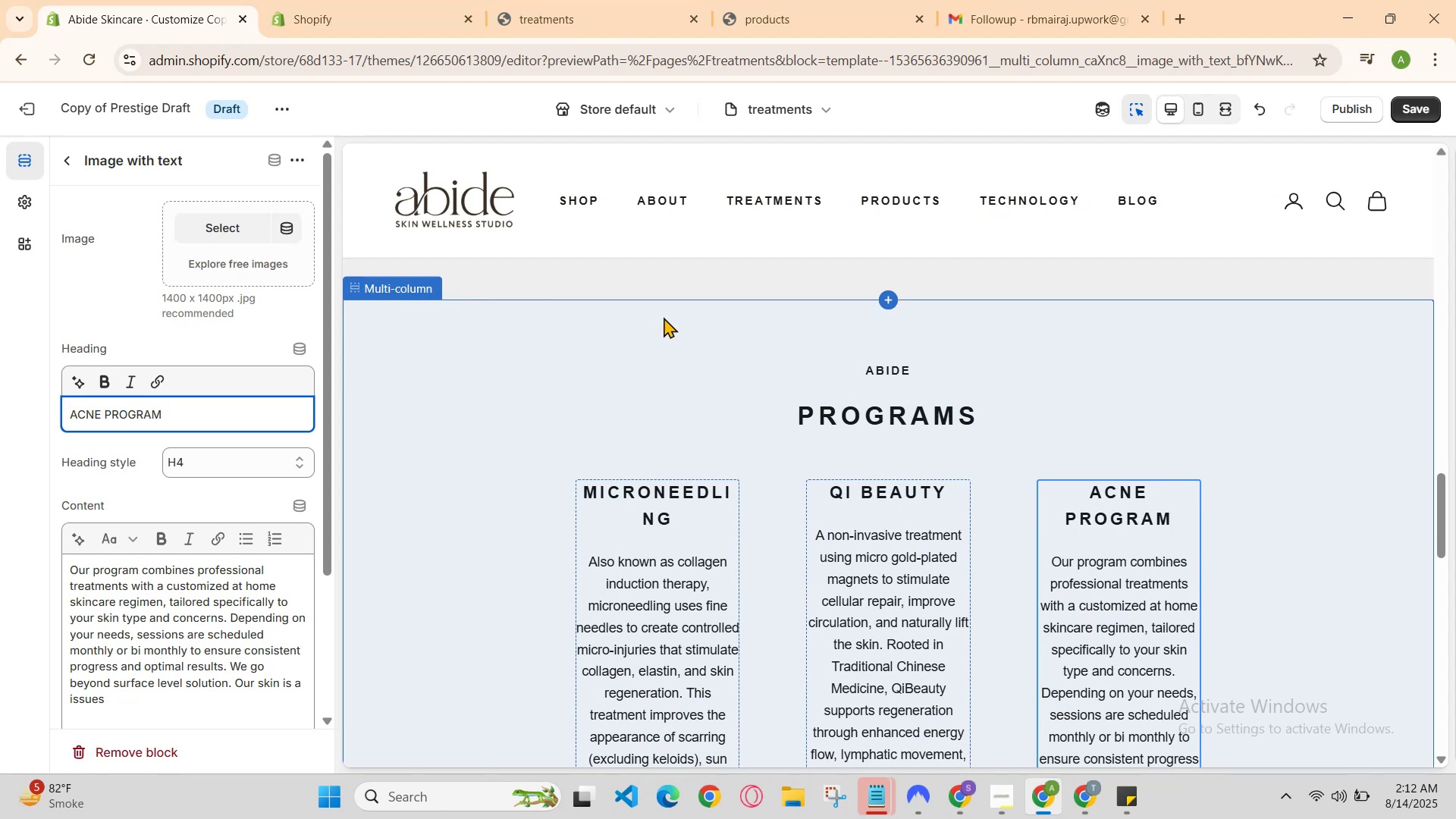 
key(Backspace)
 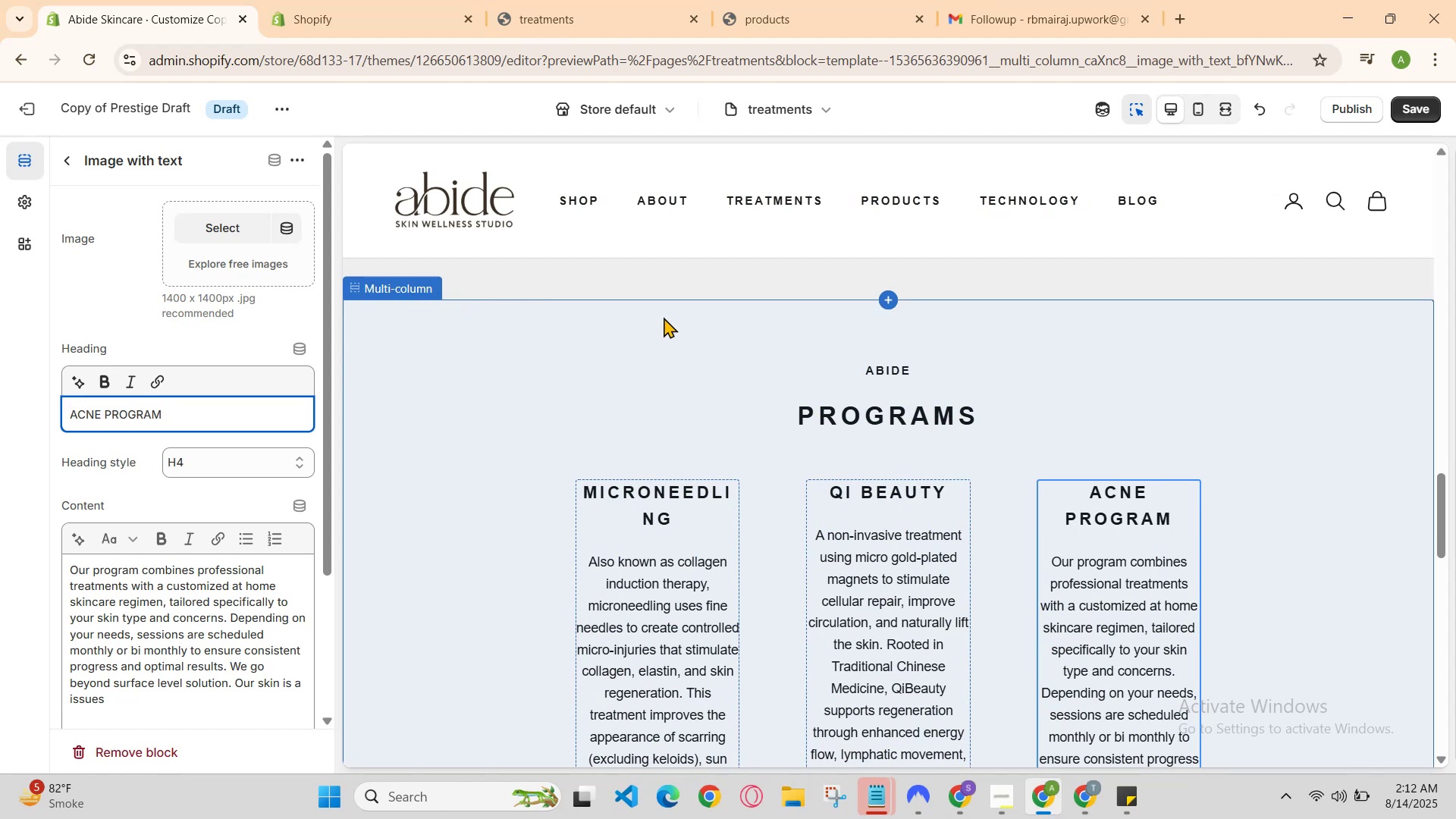 
key(Backspace)
 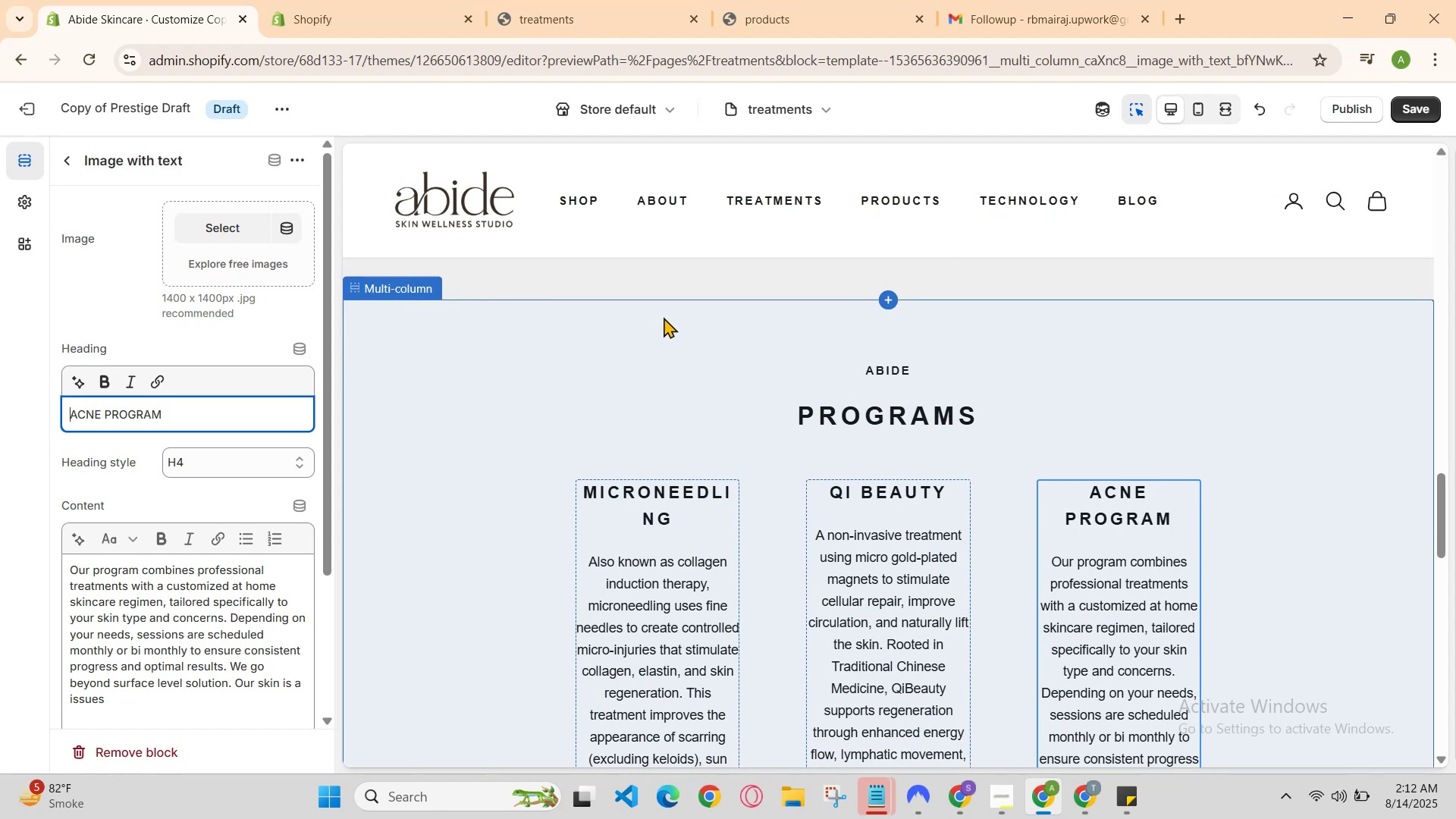 
key(ArrowRight)
 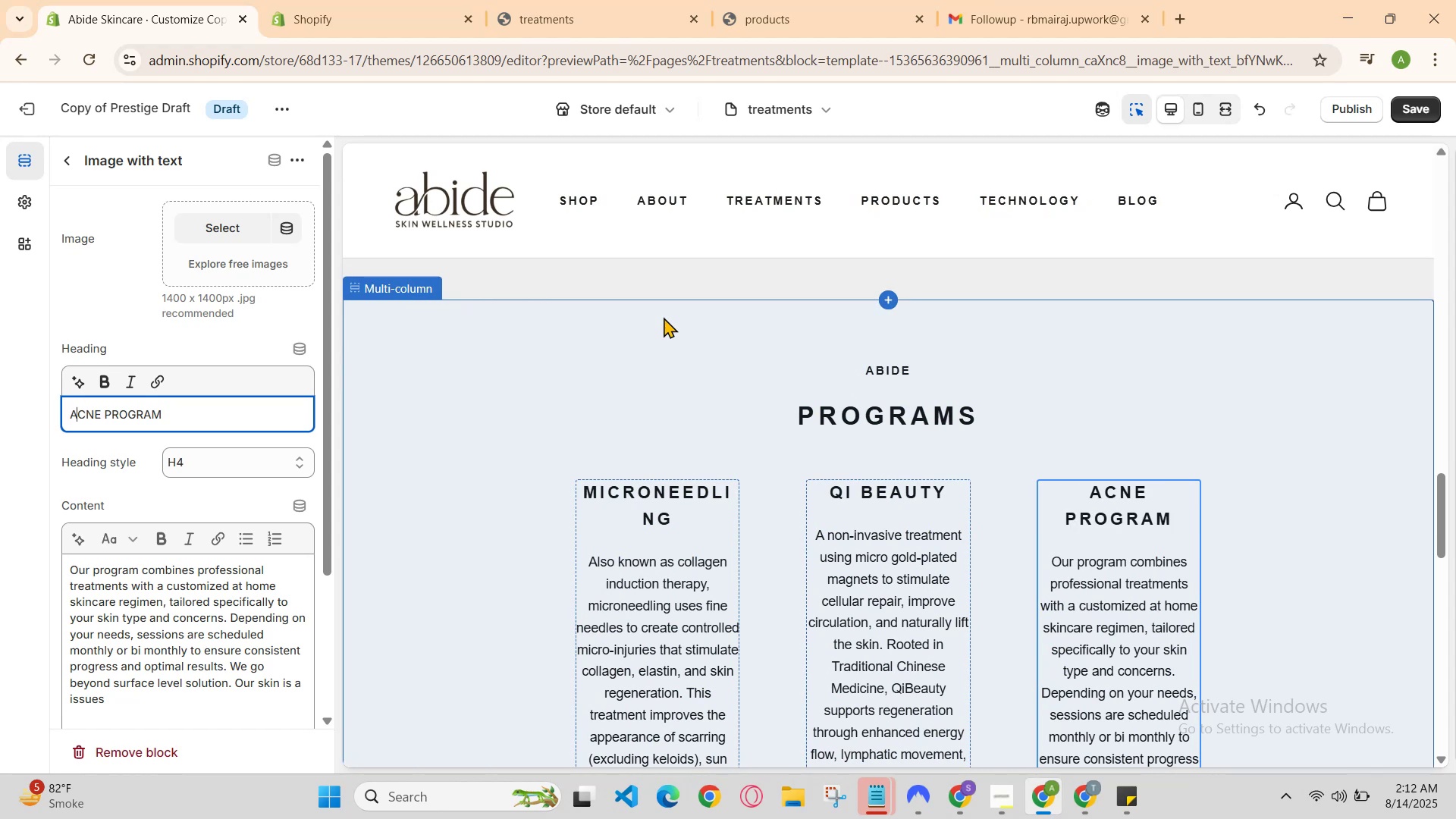 
key(ArrowRight)
 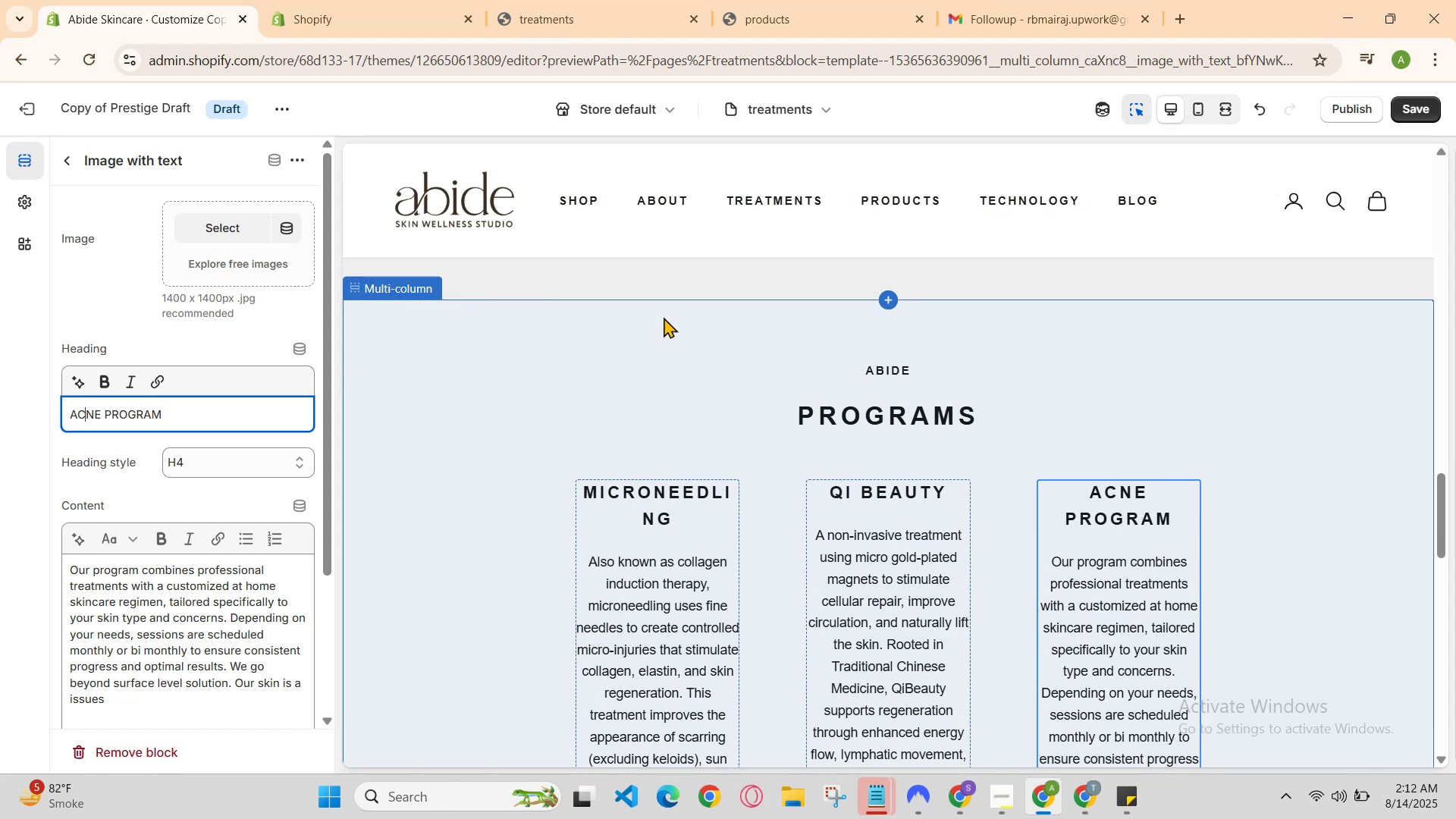 
key(ArrowRight)
 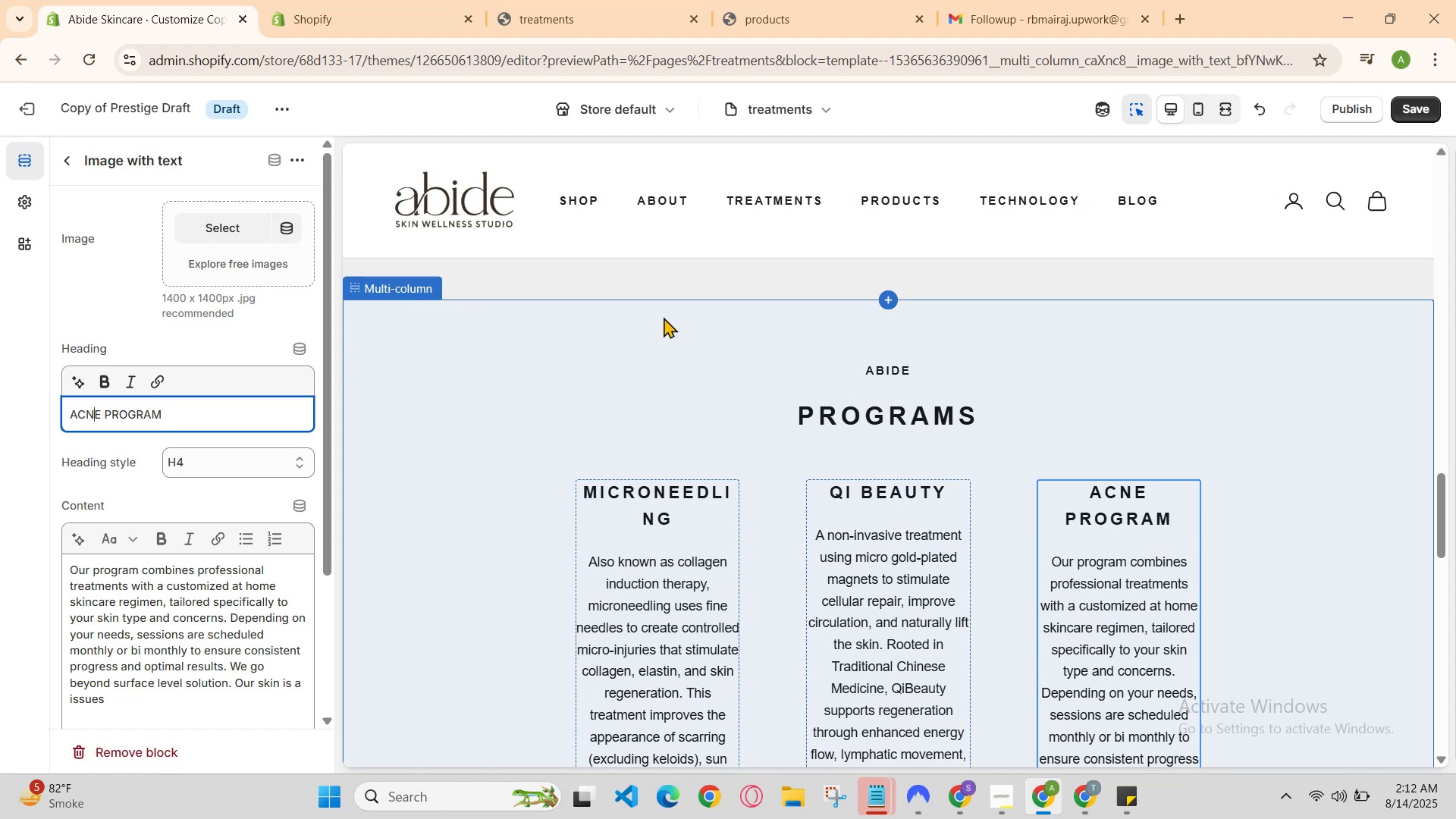 
key(ArrowRight)
 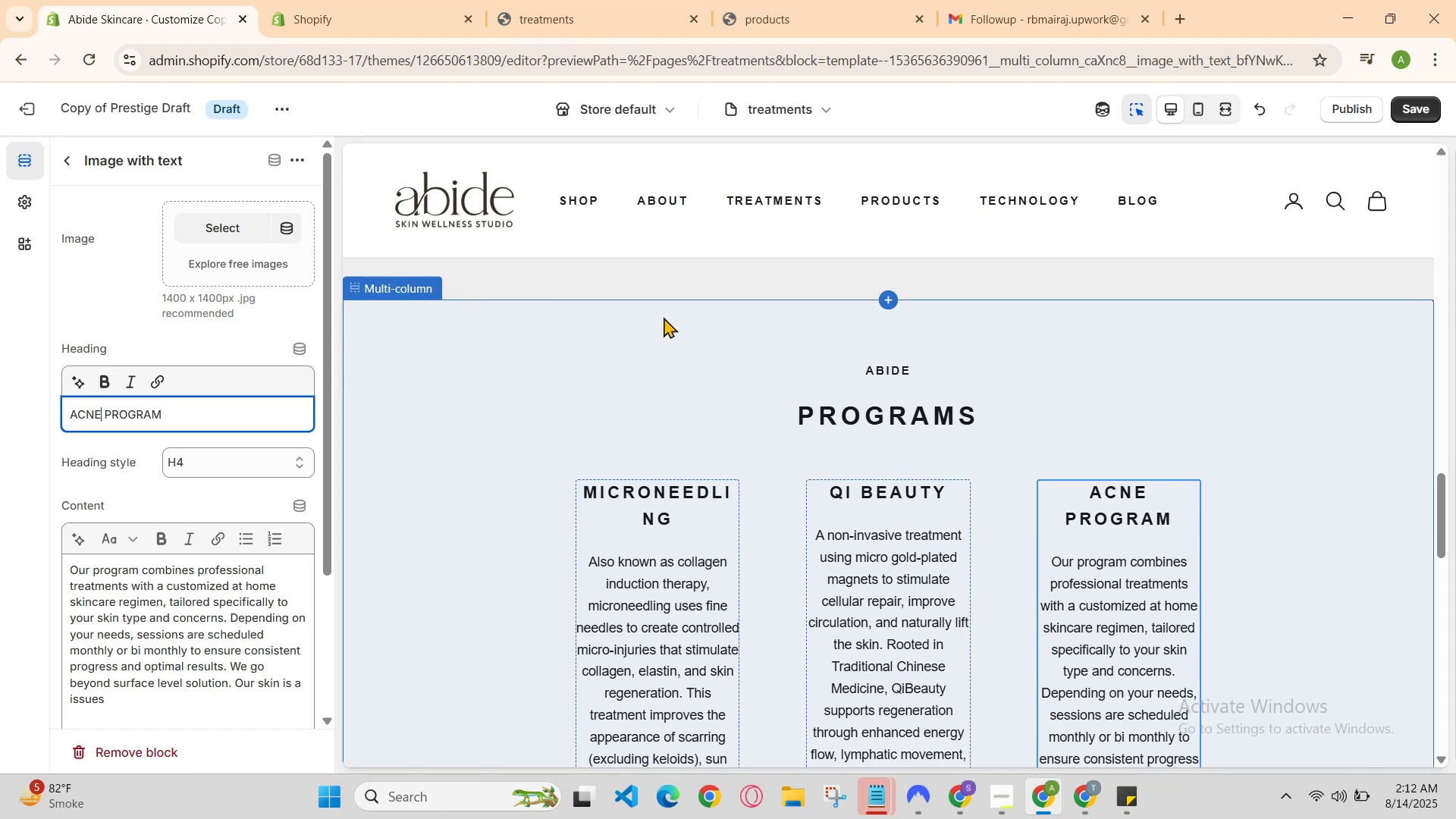 
key(ArrowRight)
 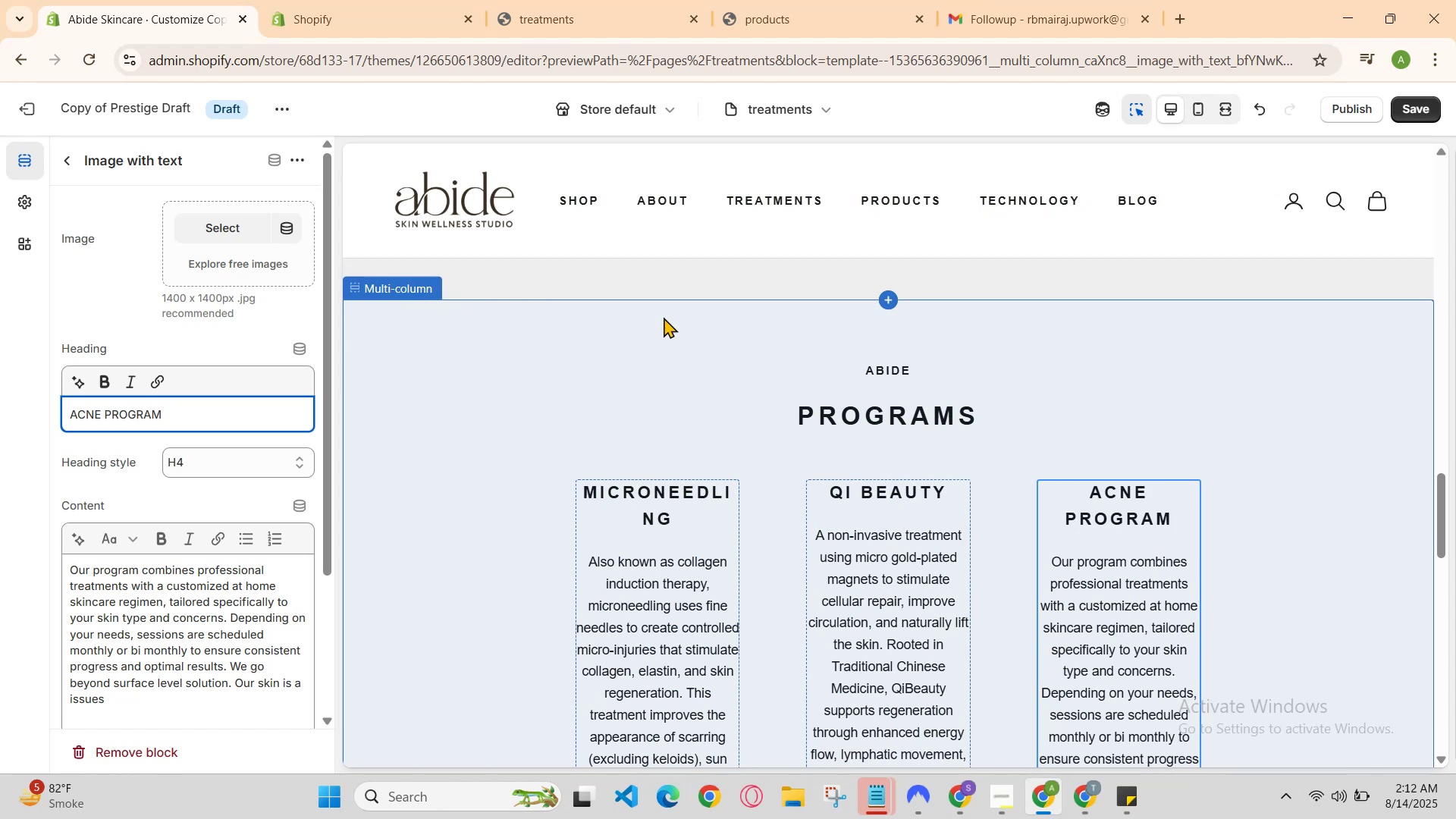 
key(Backspace)
 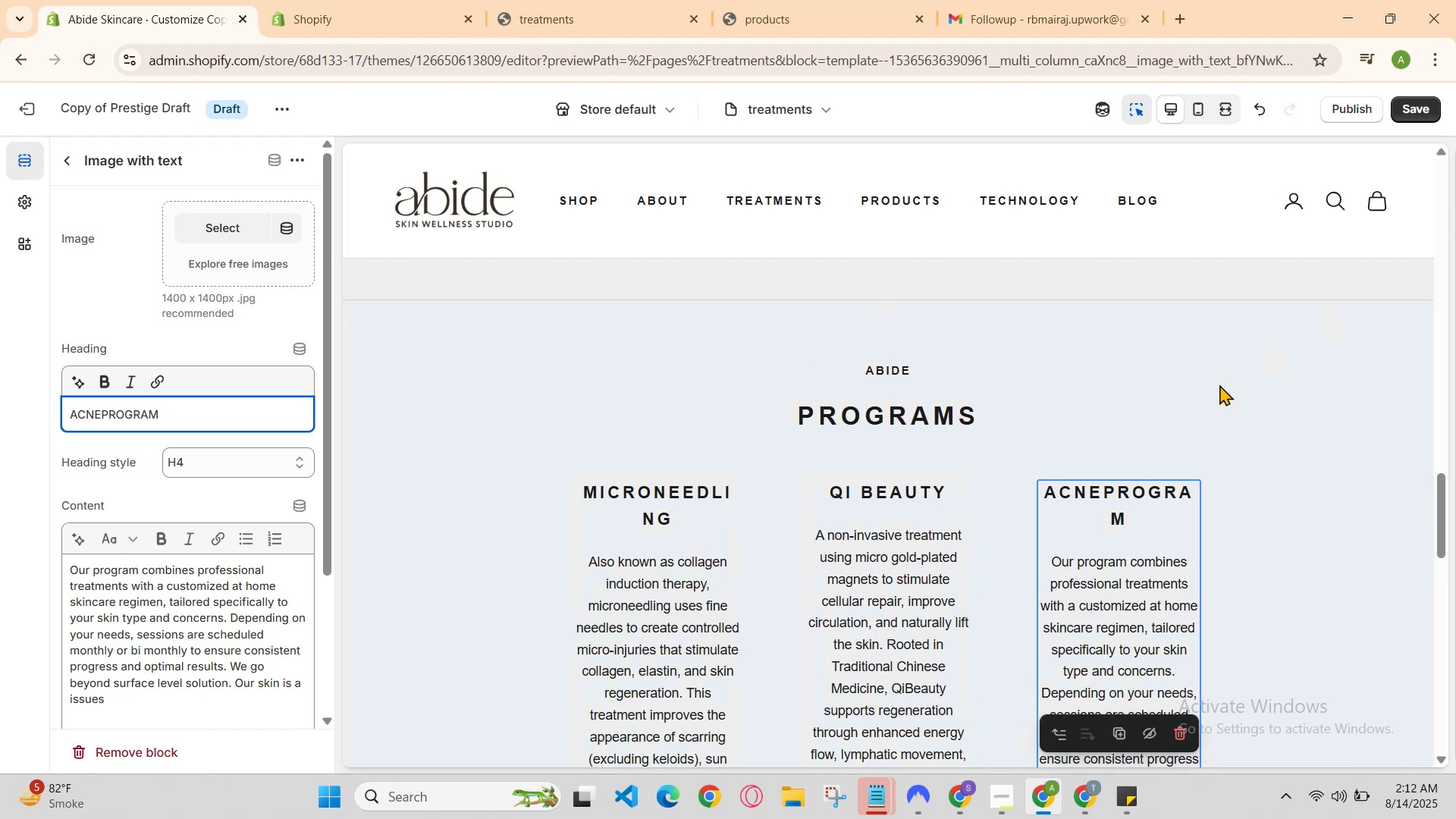 
scroll: coordinate [1106, 585], scroll_direction: down, amount: 2.0
 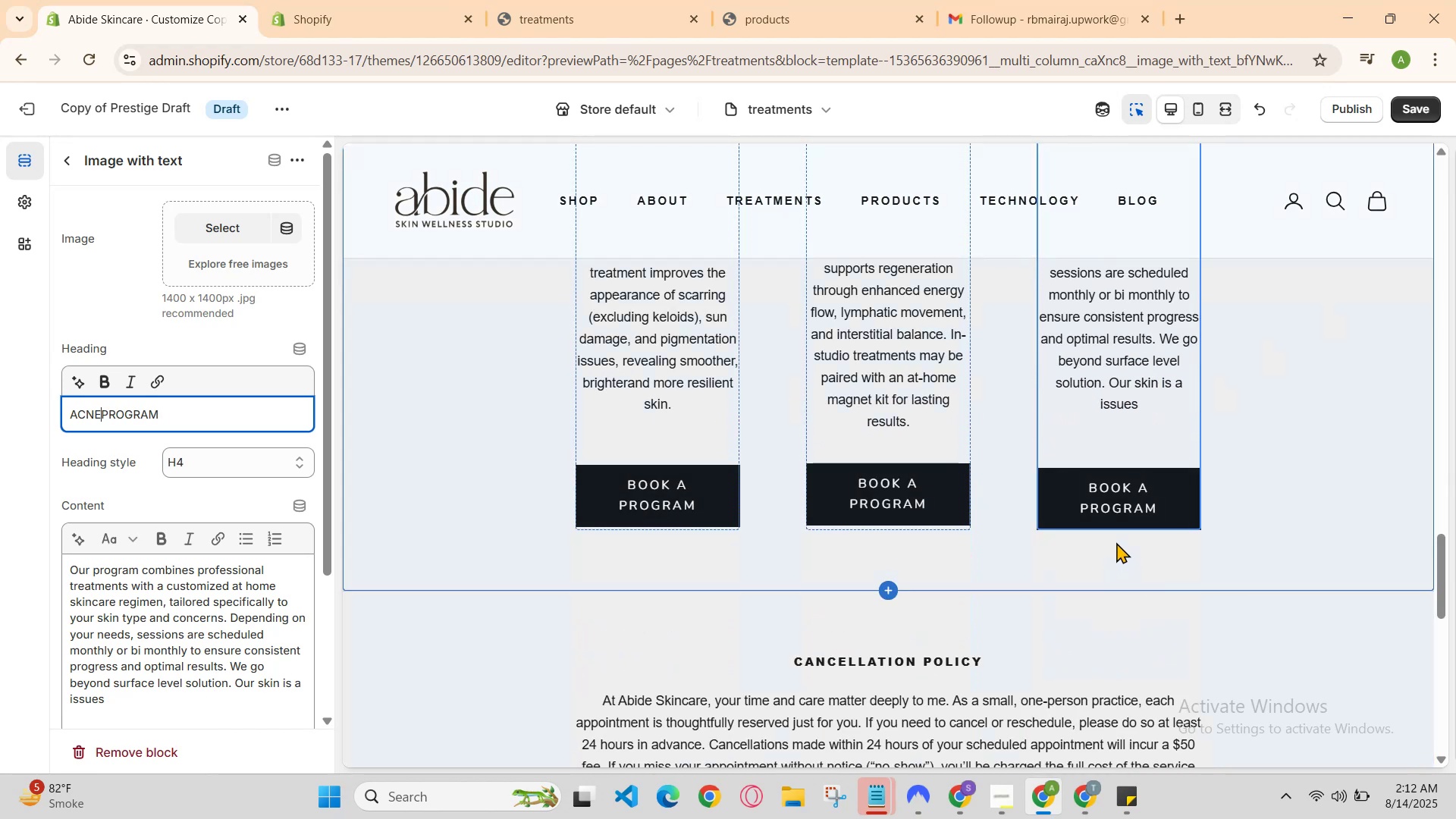 
scroll: coordinate [1115, 529], scroll_direction: up, amount: 2.0
 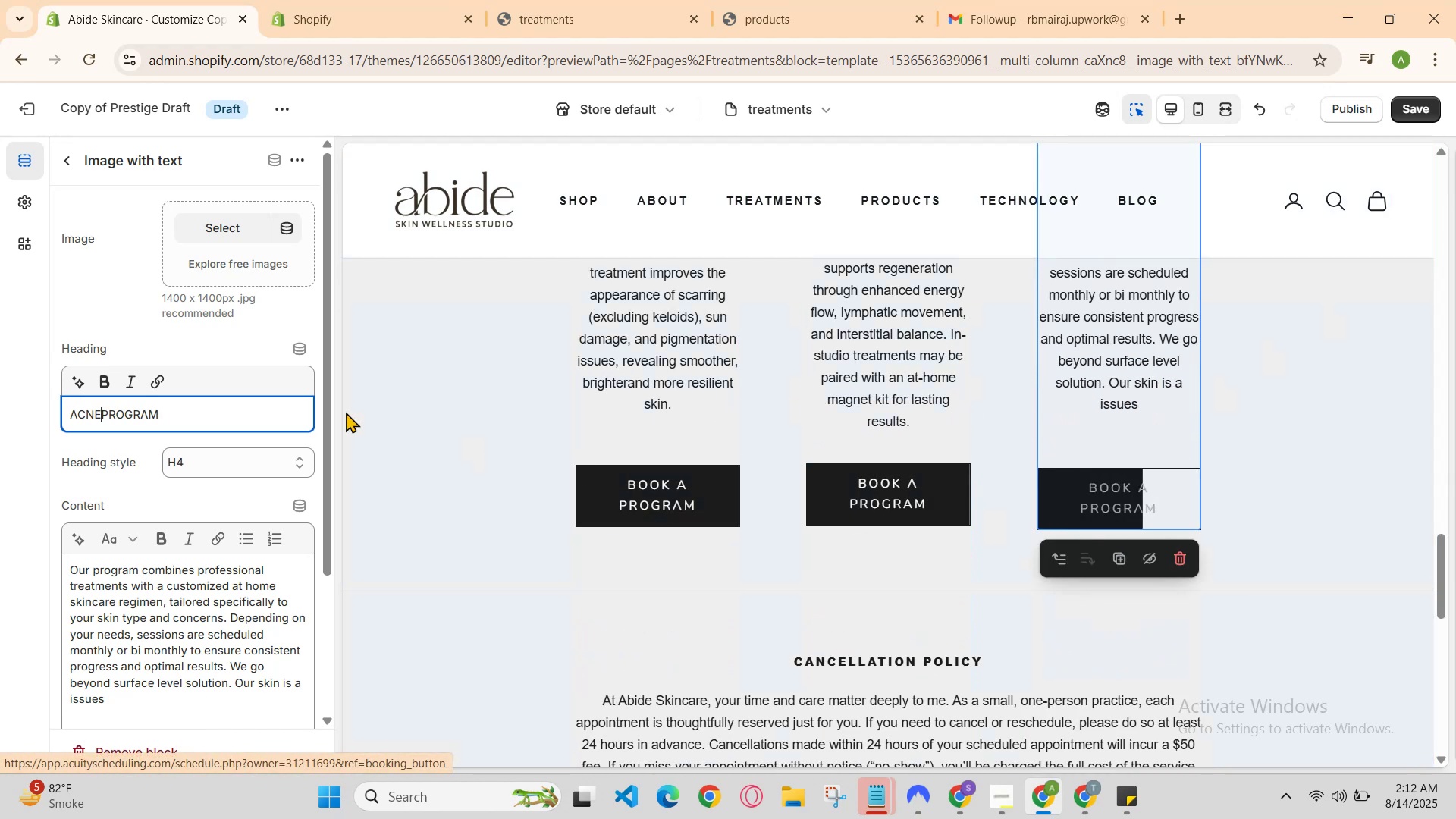 
hold_key(key=ControlLeft, duration=0.4)
 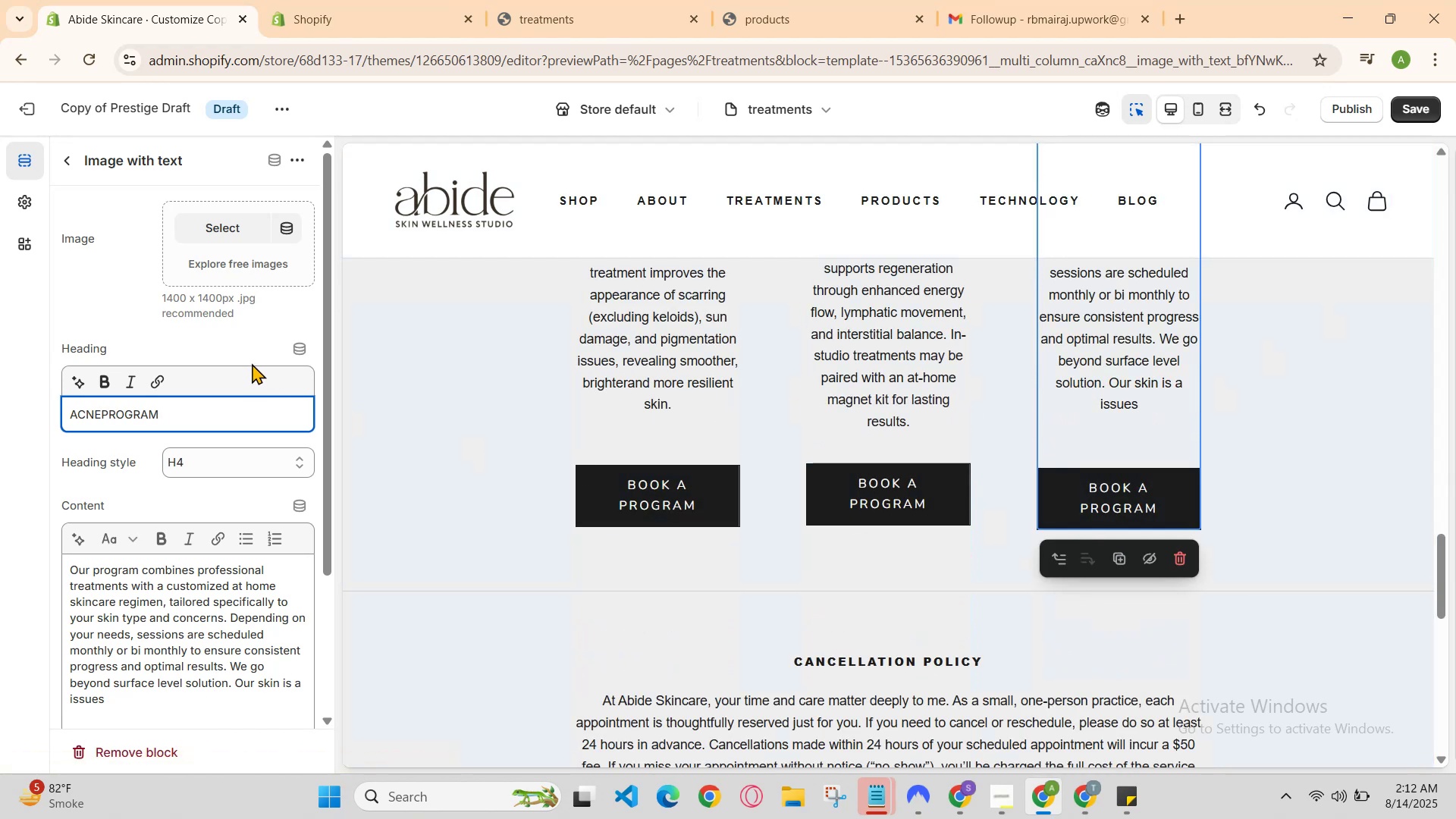 
key(Space)
 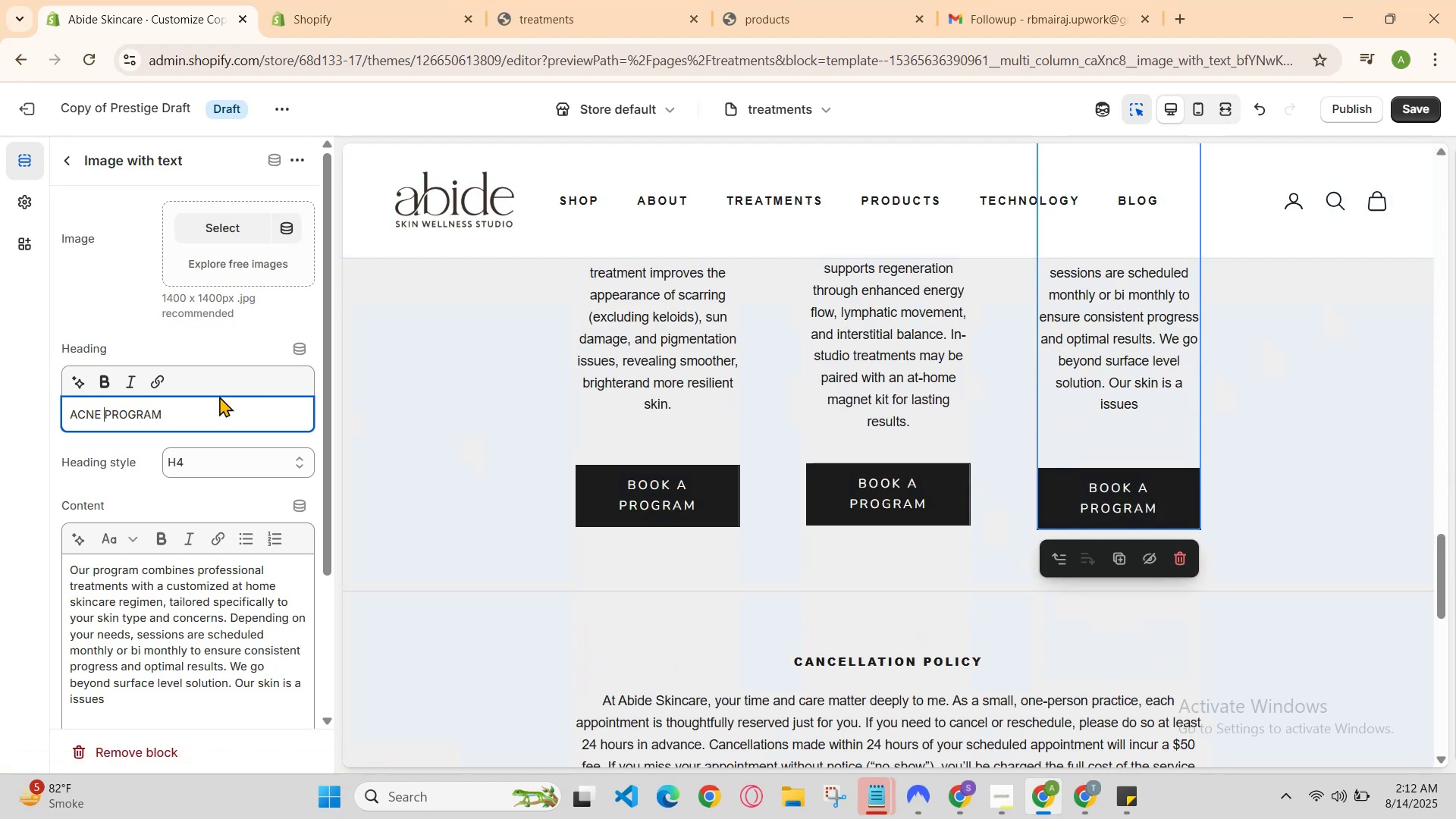 
scroll: coordinate [152, 356], scroll_direction: down, amount: 3.0
 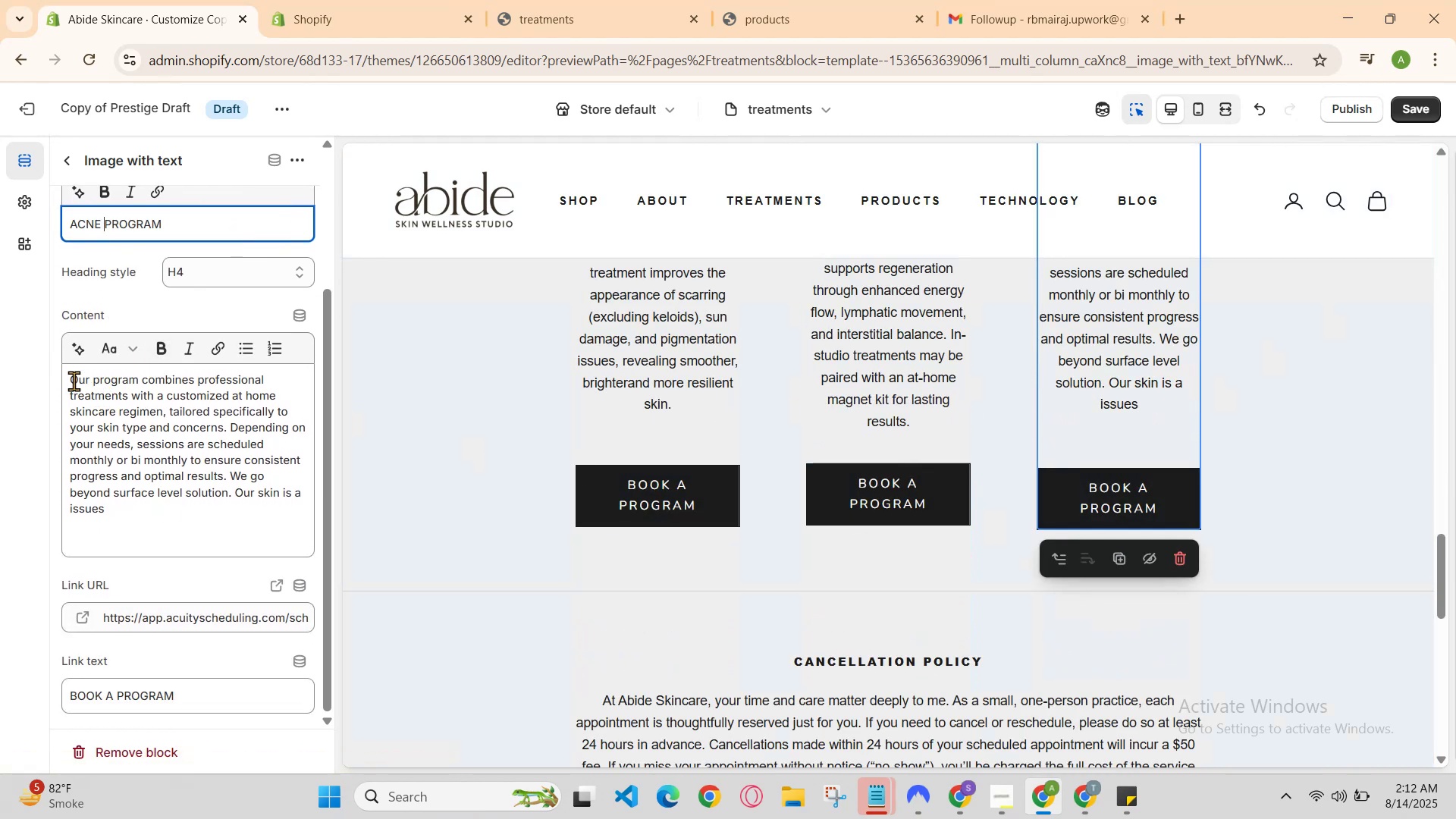 
left_click([72, 379])
 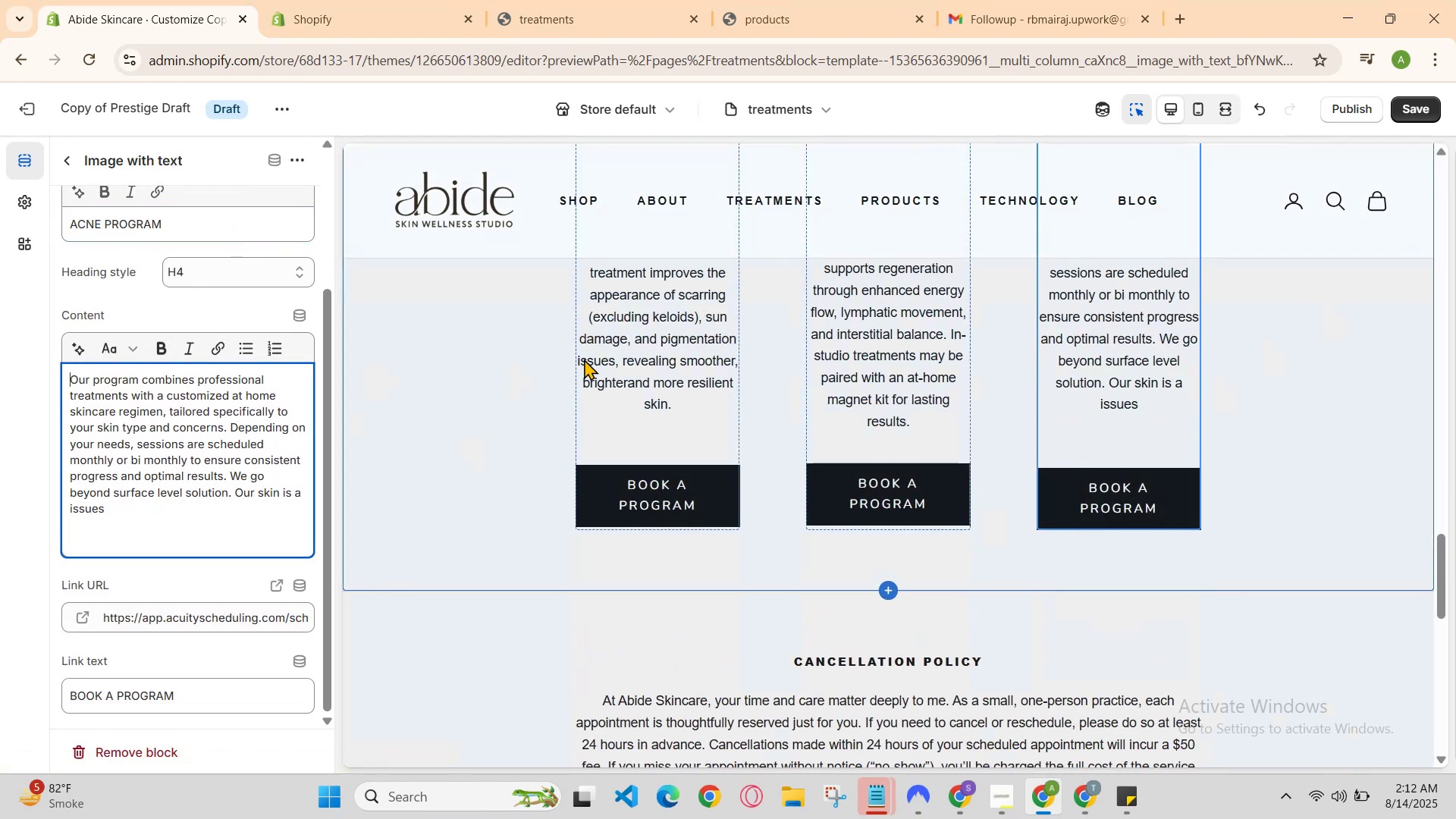 
key(ArrowRight)
 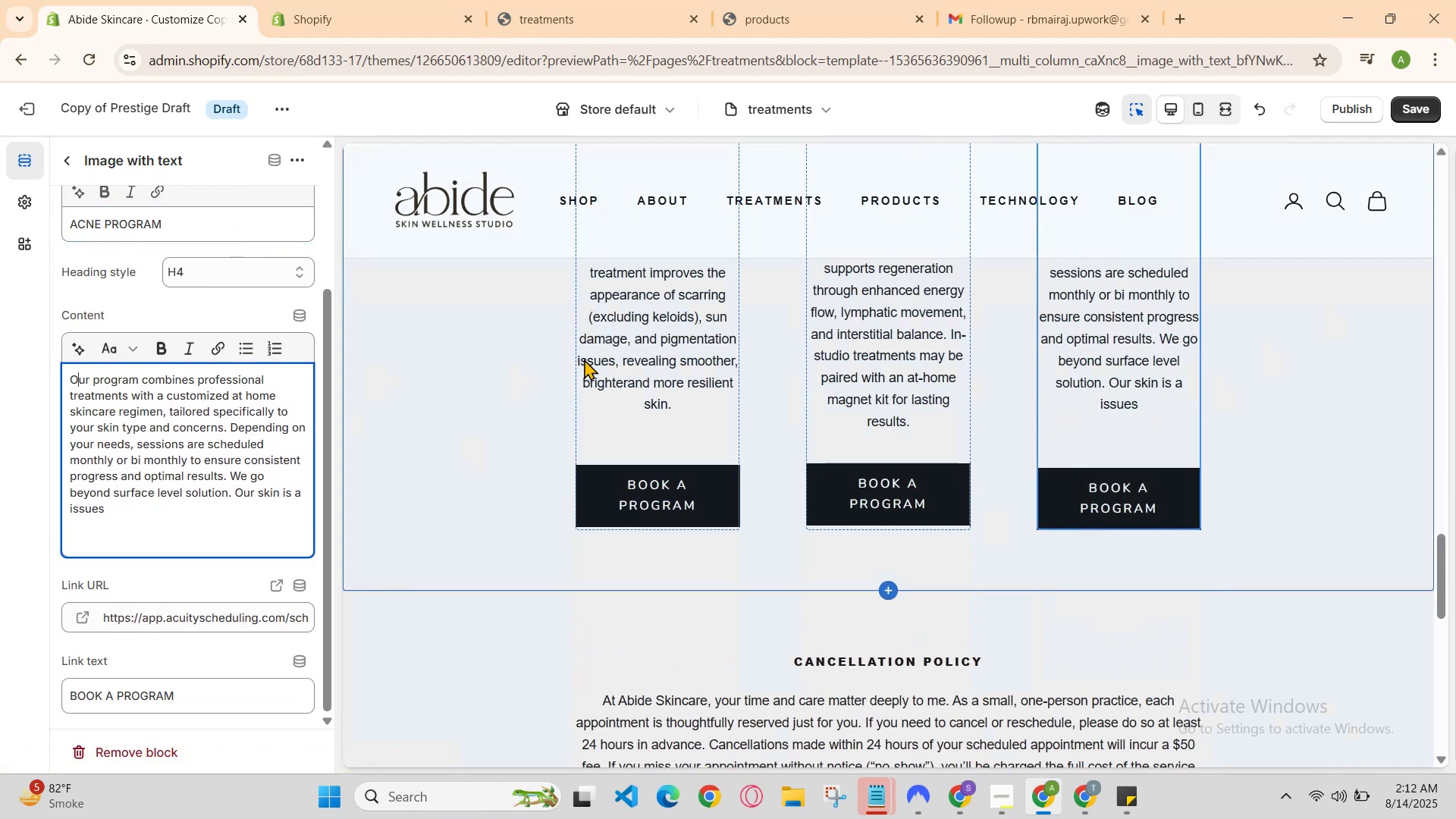 
key(Backspace)
 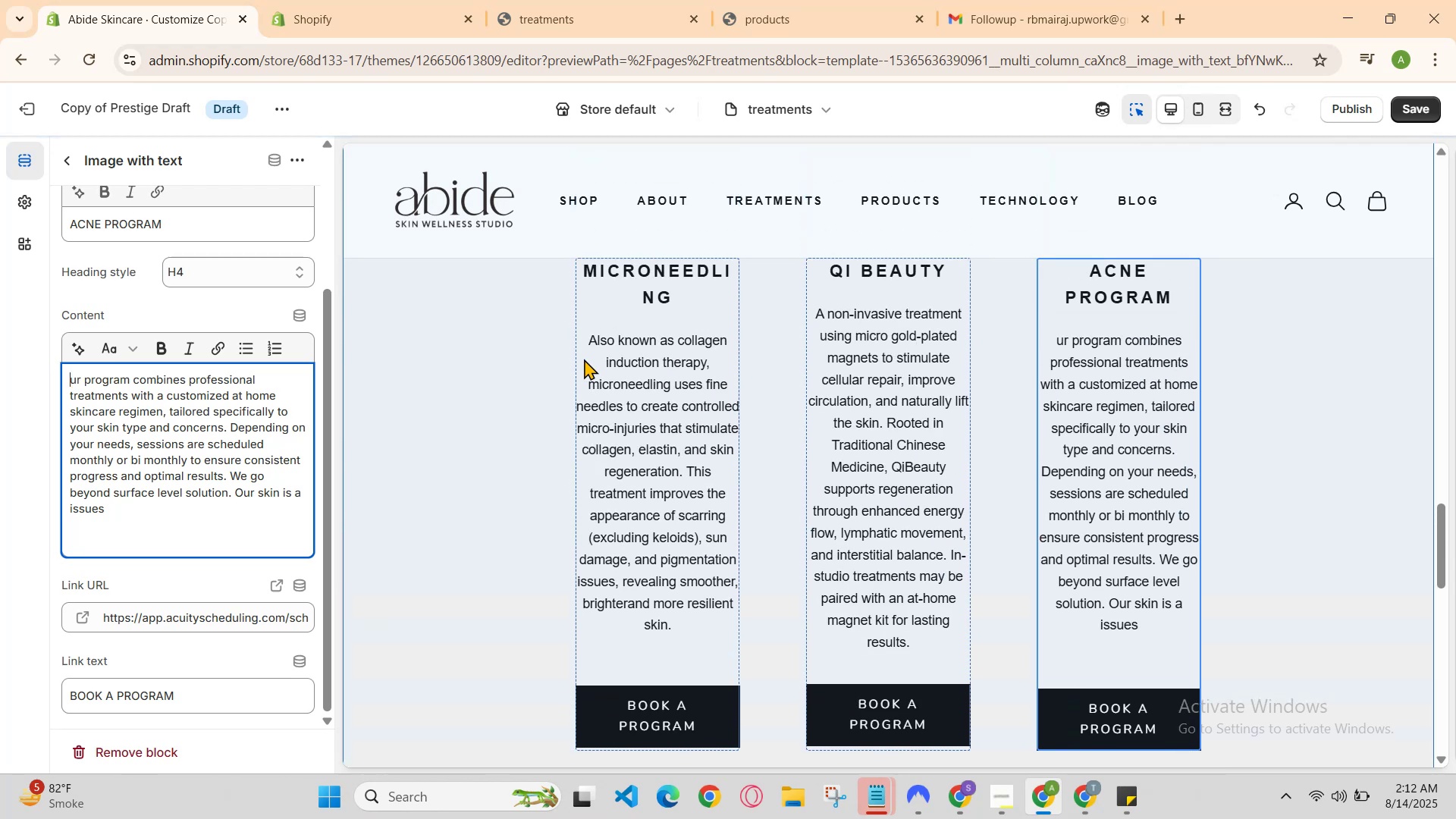 
key(ArrowRight)
 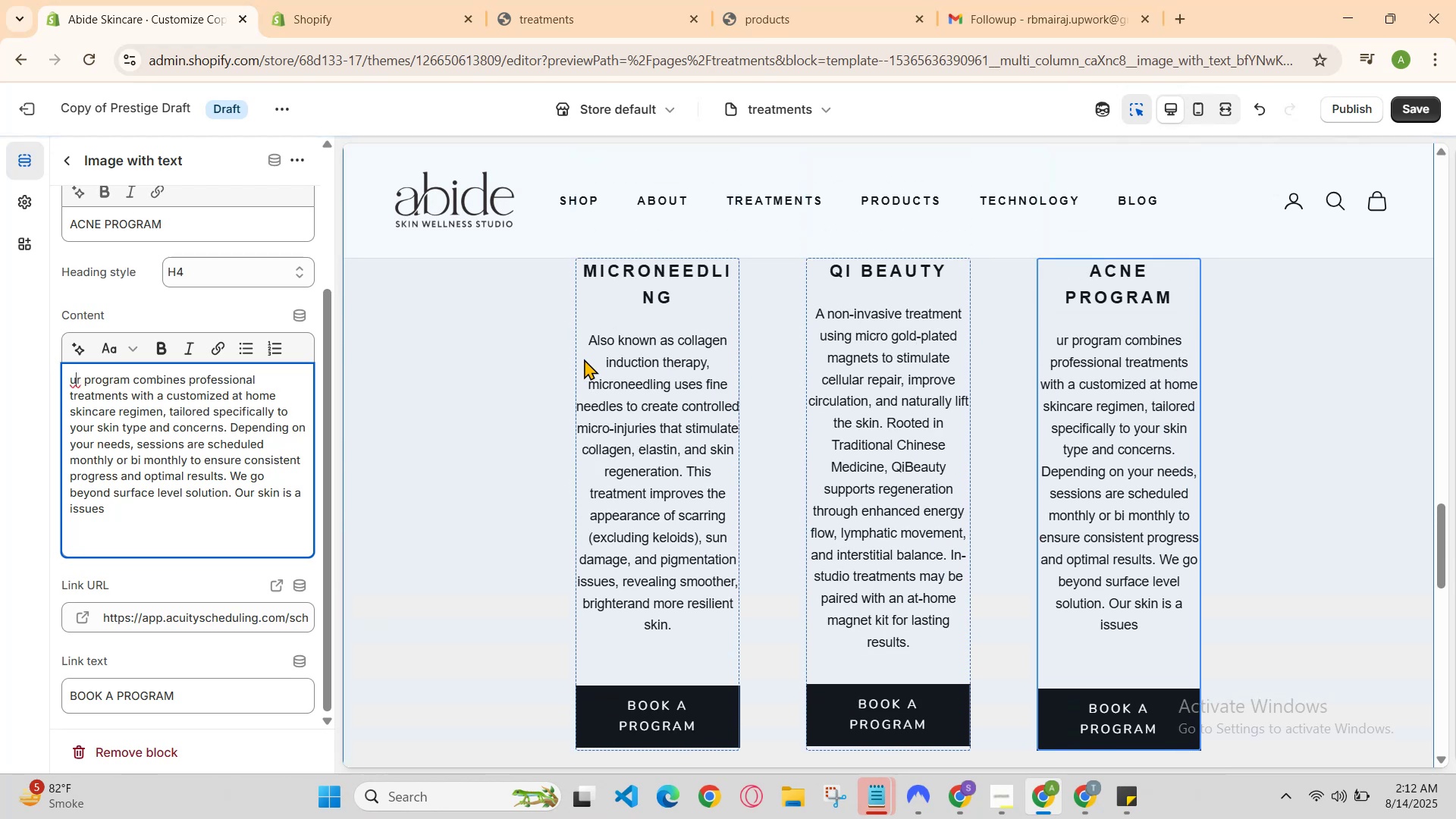 
key(Backspace)
 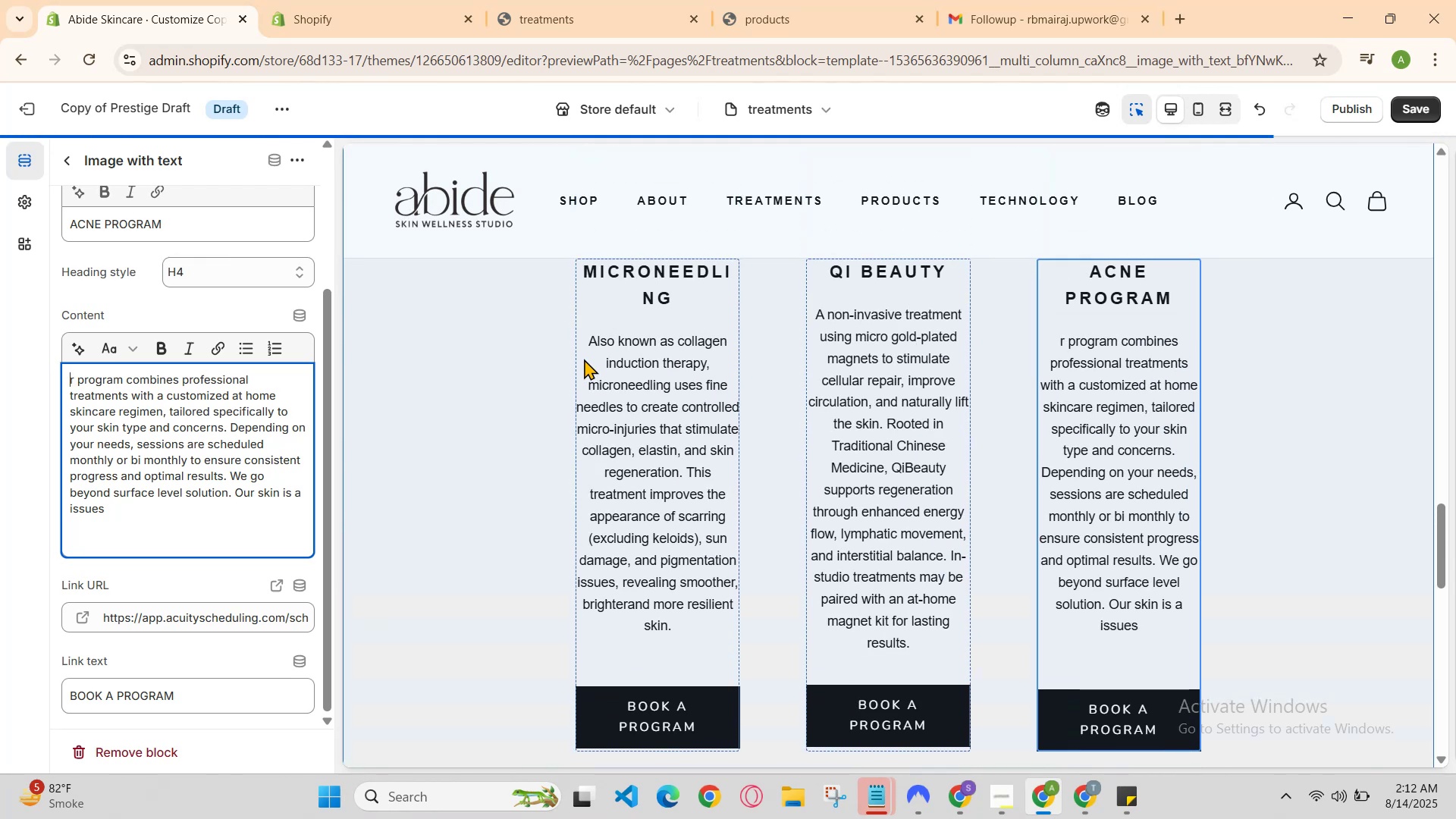 
key(ArrowRight)
 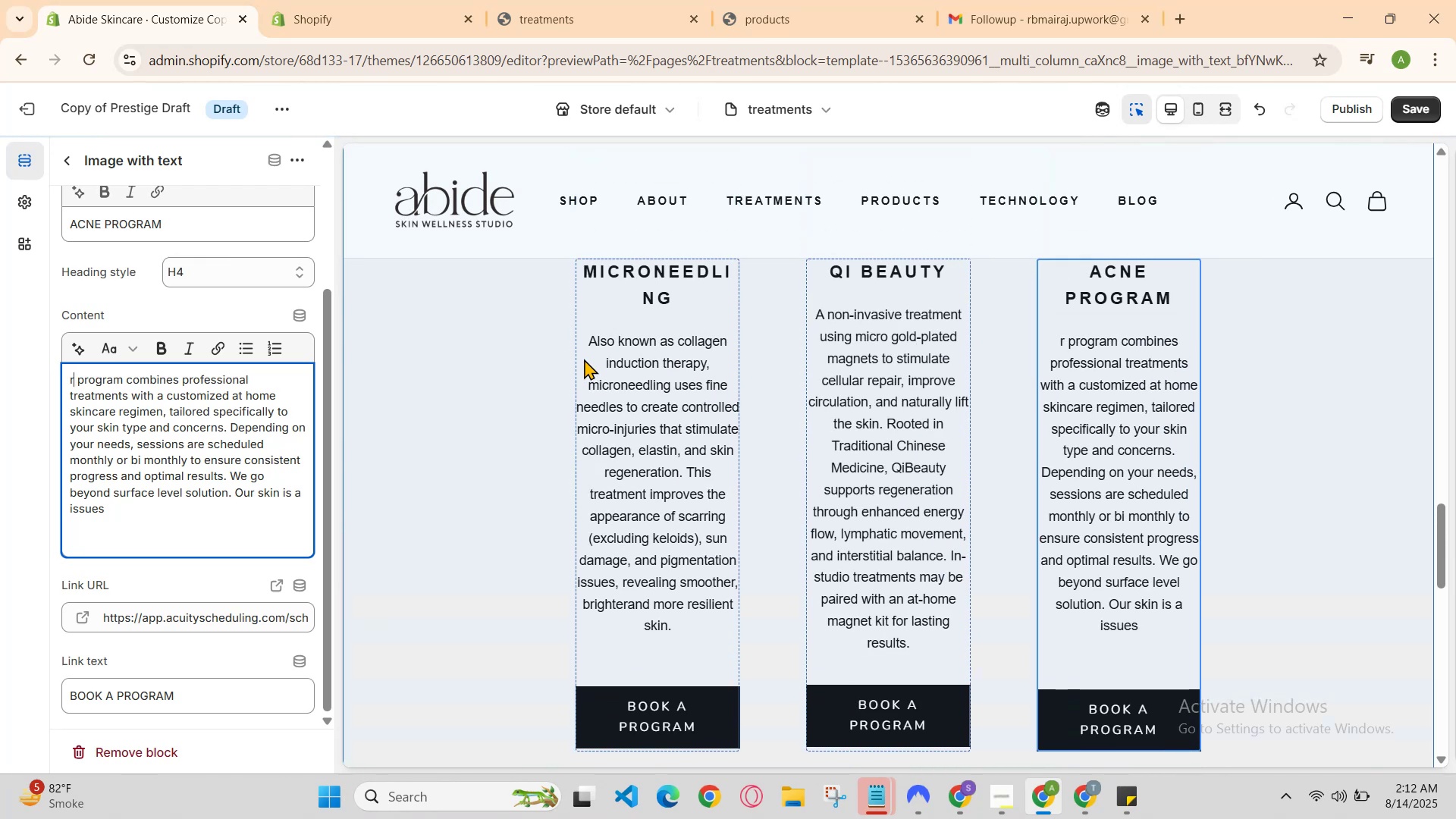 
key(Backspace)
 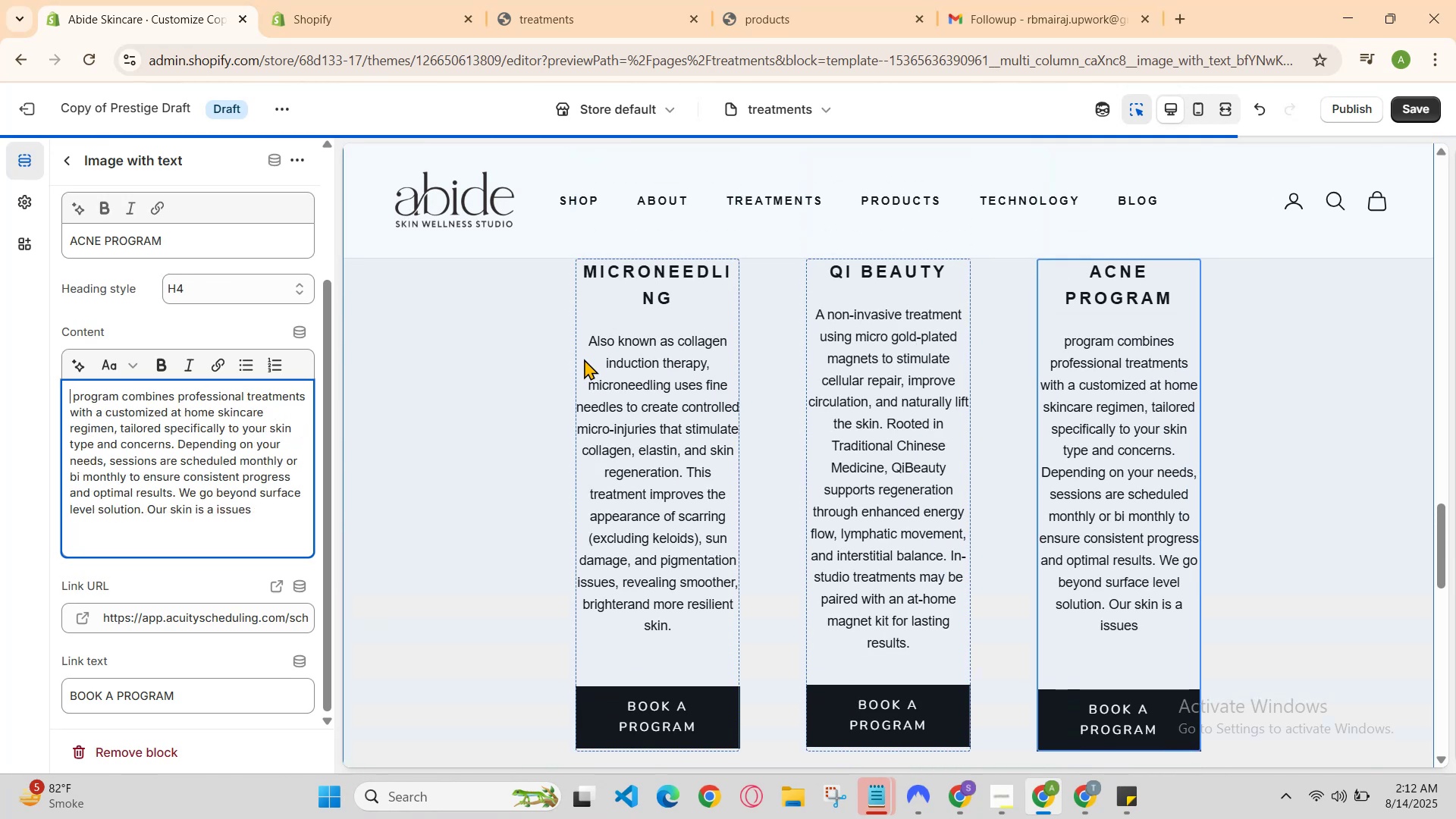 
key(ArrowRight)
 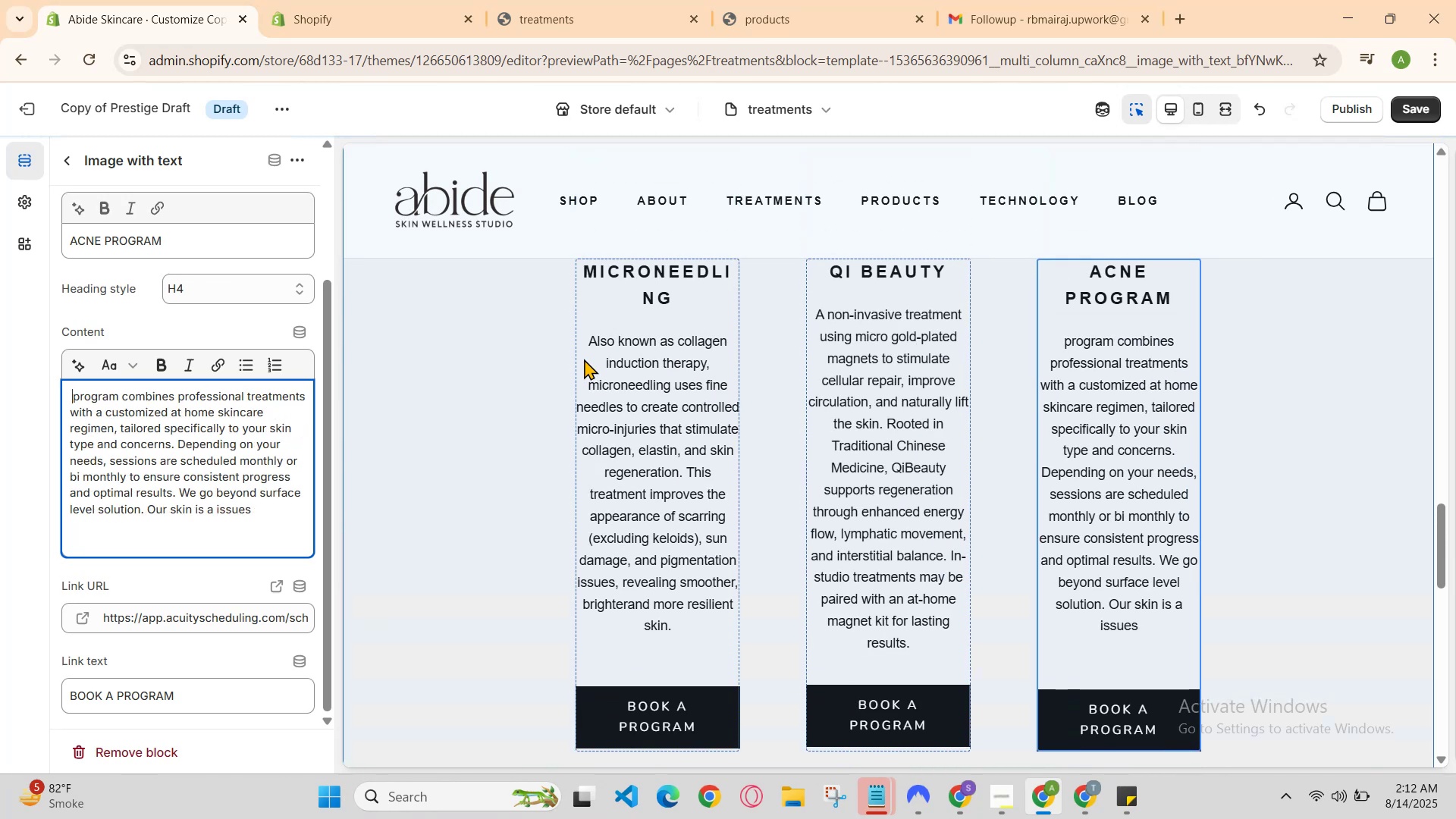 
key(ArrowRight)
 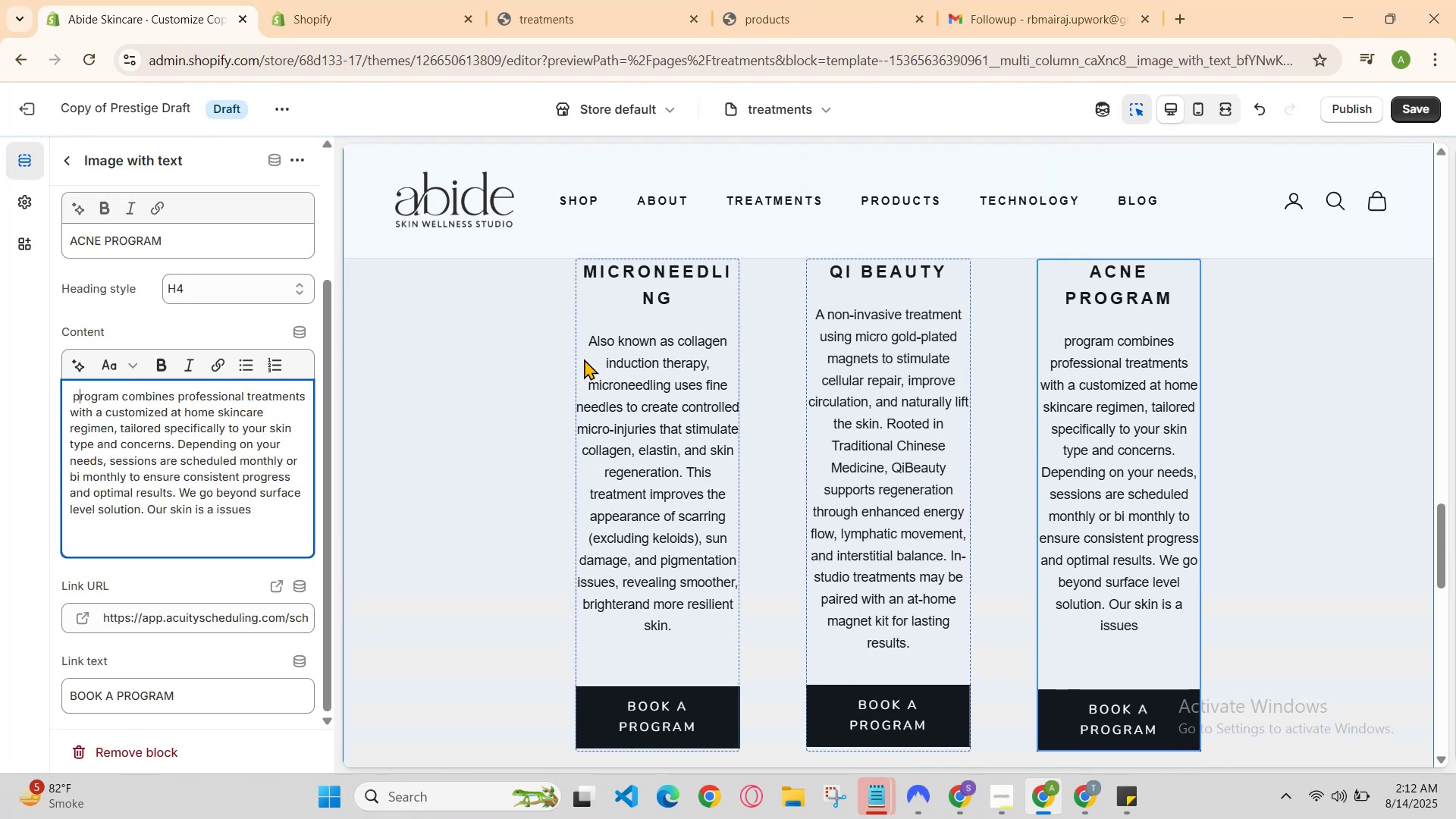 
key(ArrowRight)
 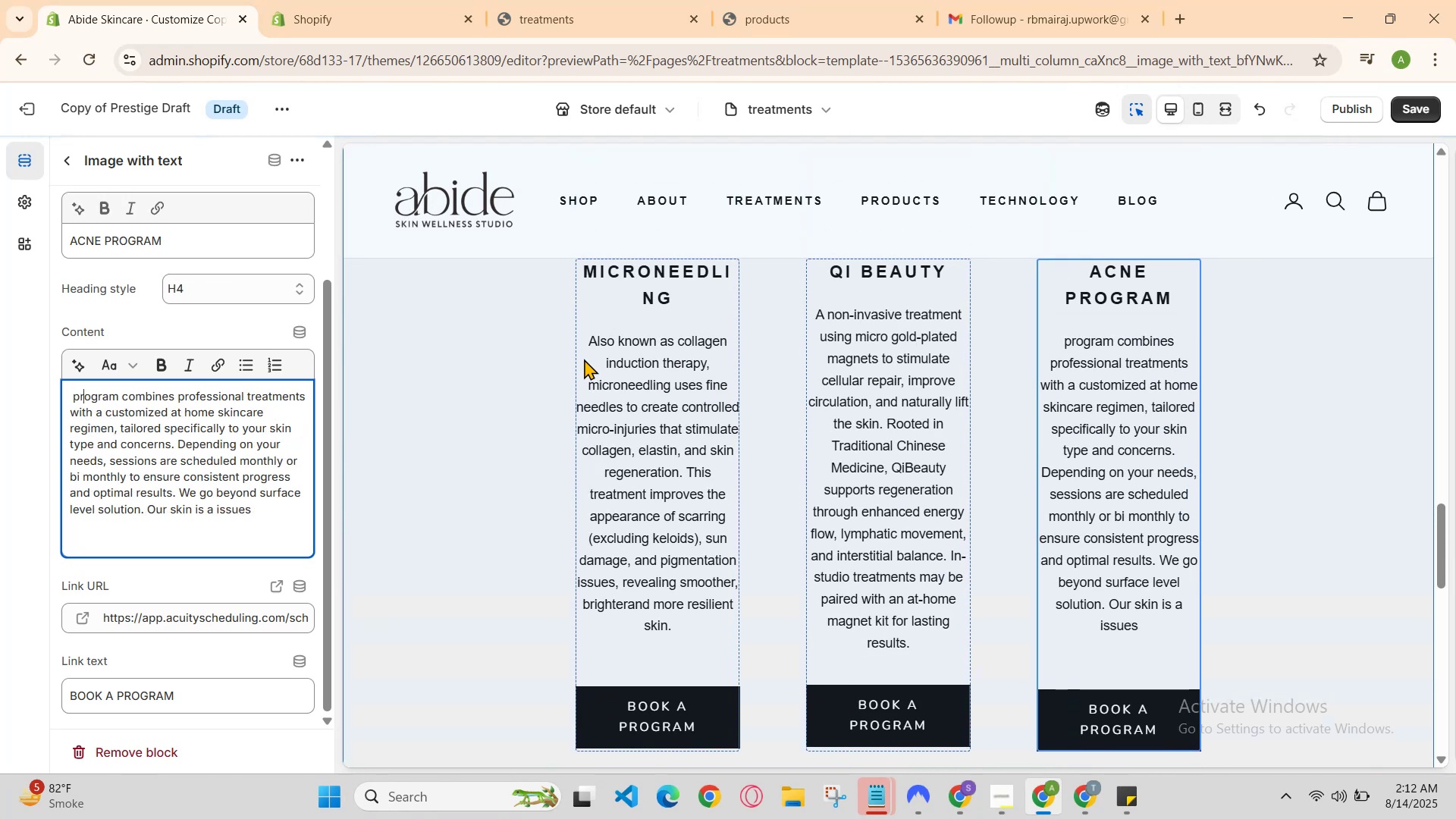 
hold_key(key=ArrowRight, duration=0.63)
 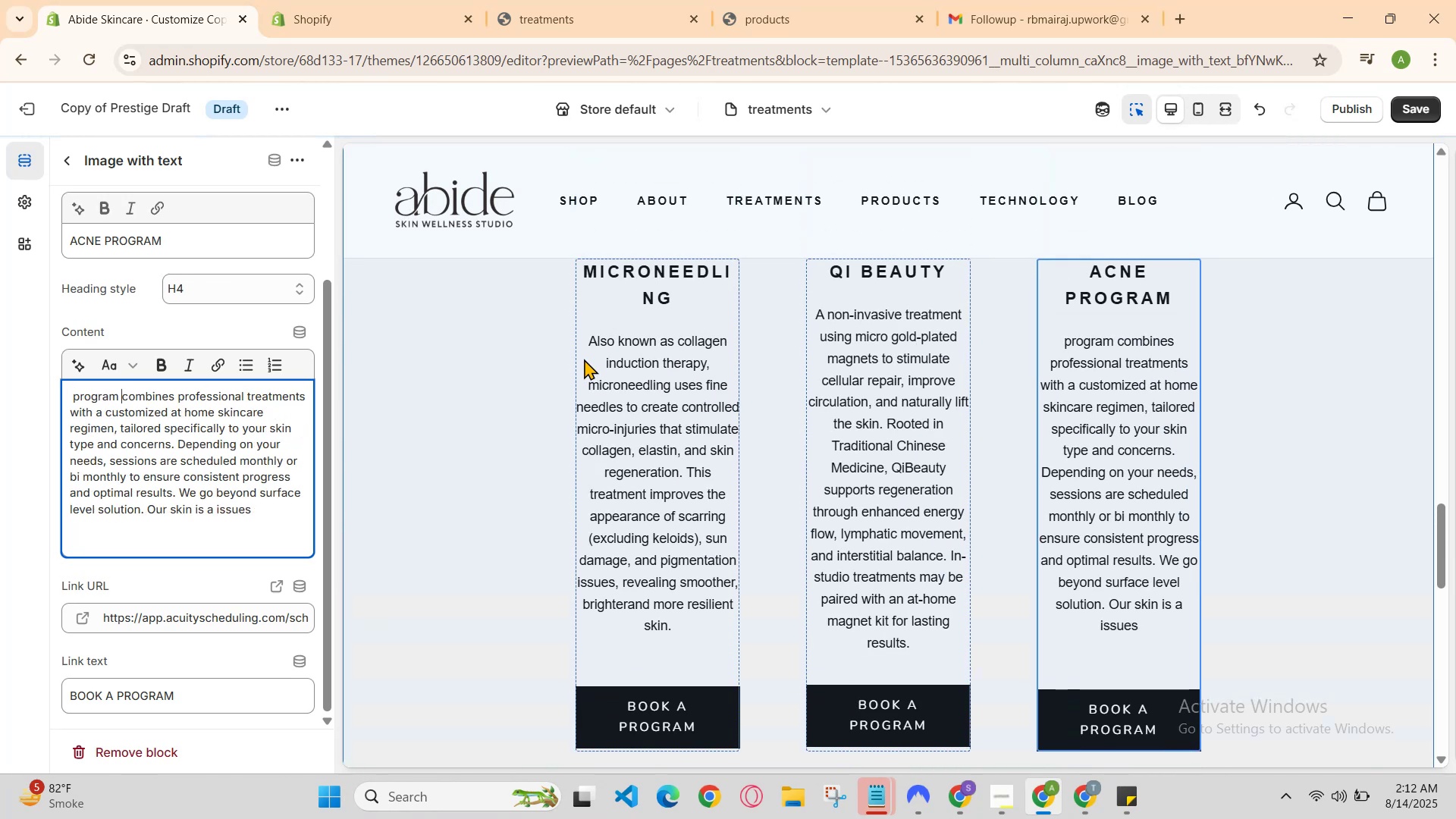 
key(Backspace)
 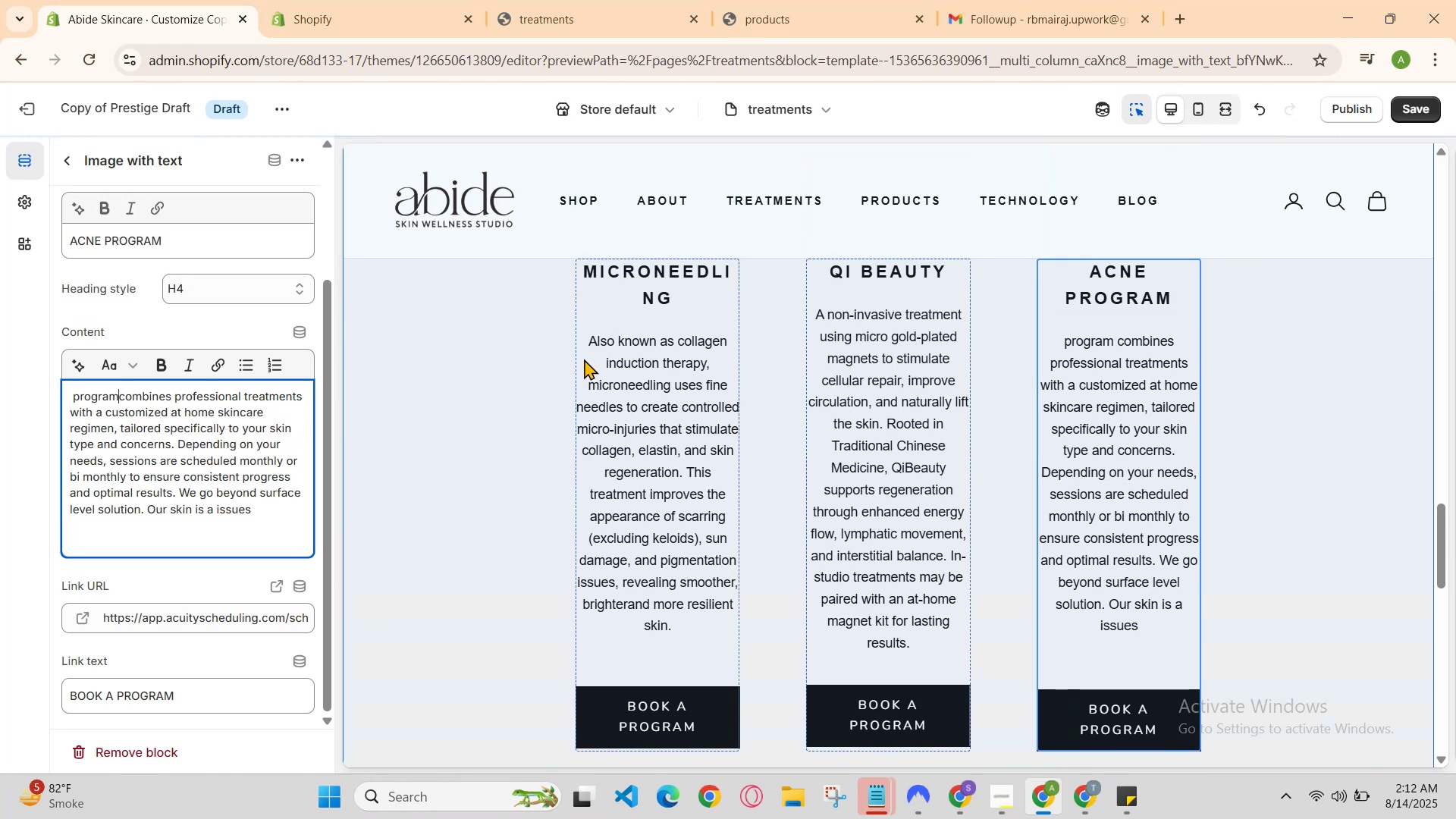 
key(Backspace)
 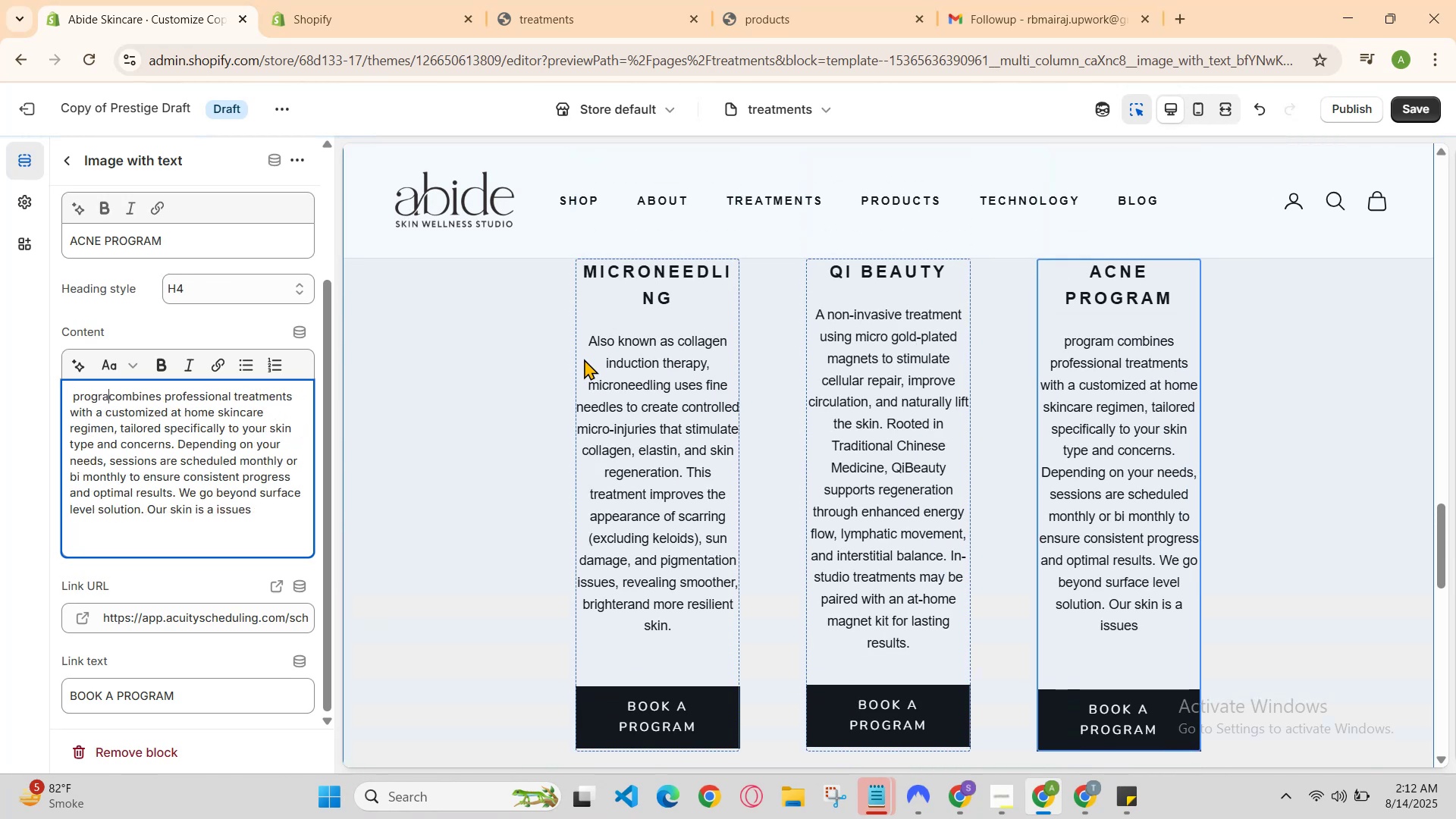 
key(Backspace)
 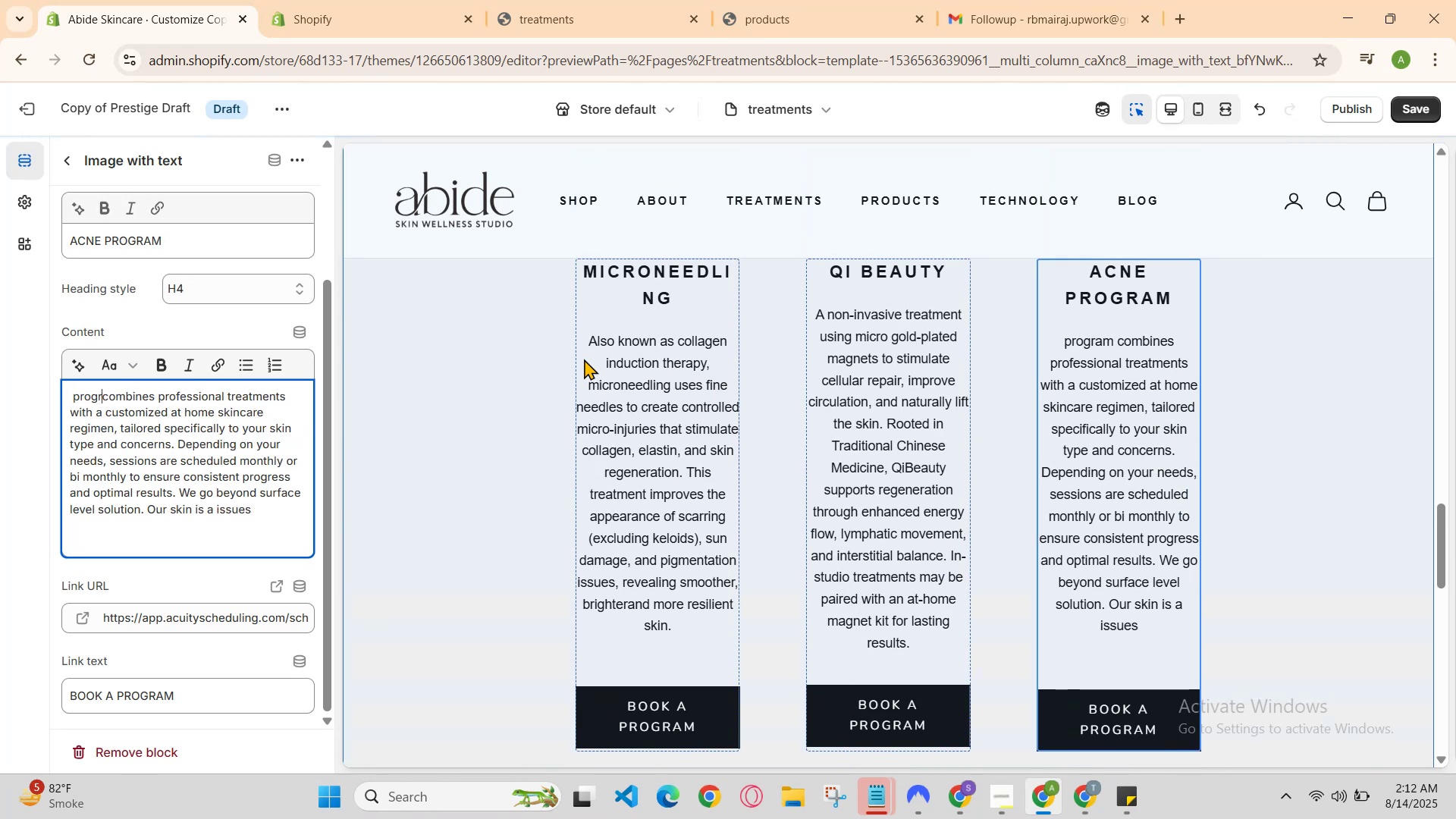 
key(Backspace)
 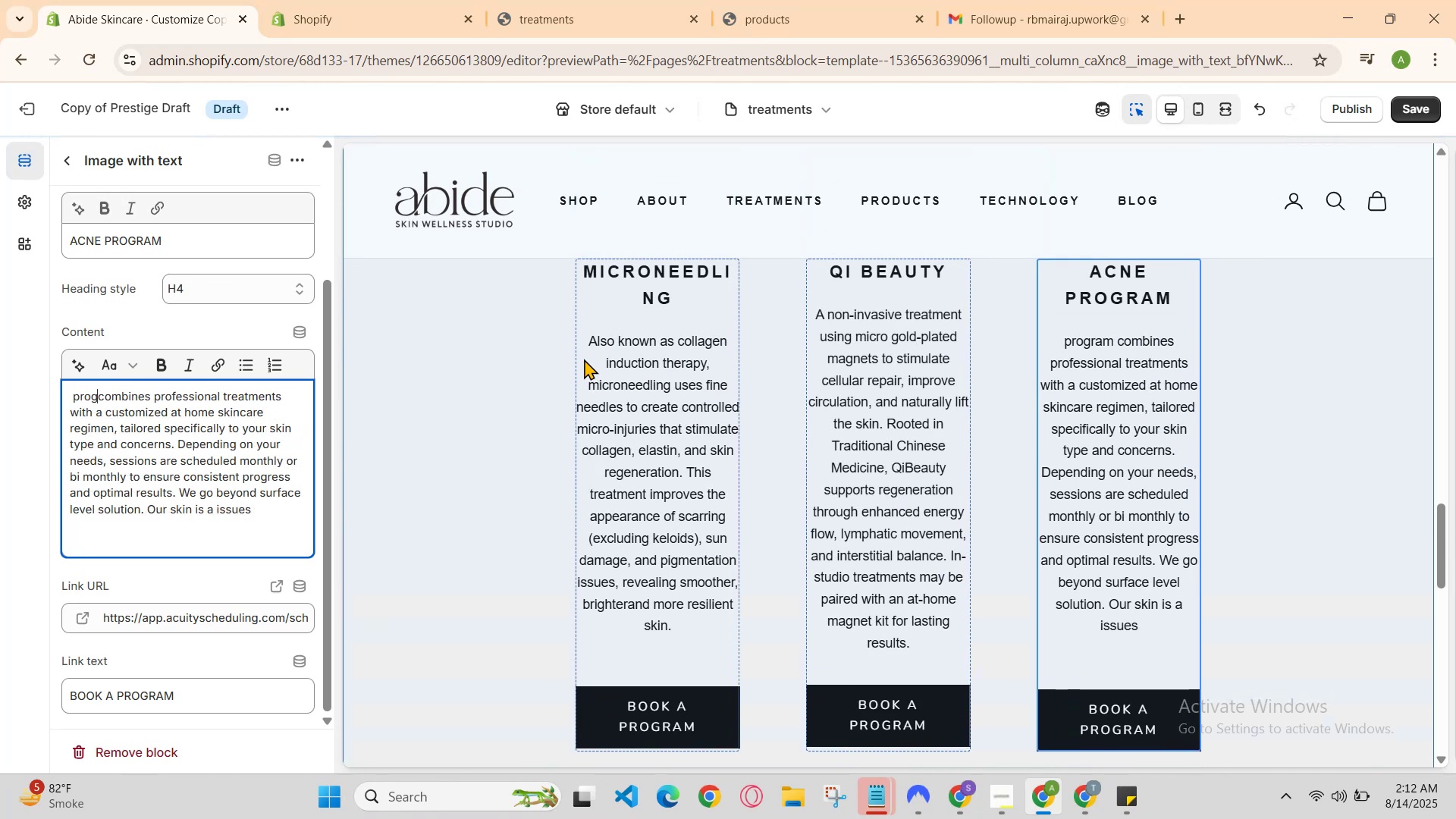 
key(Backspace)
 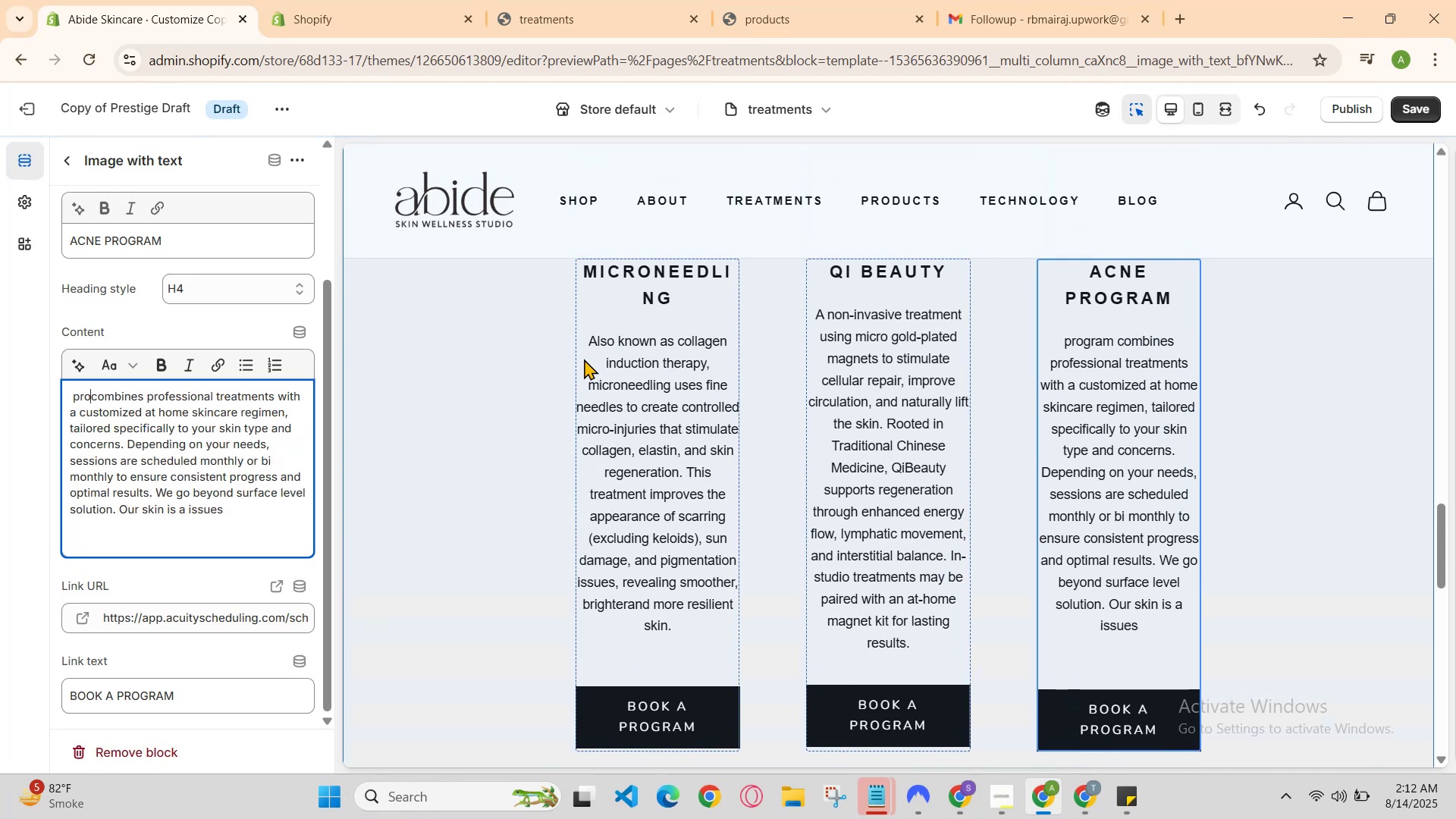 
key(Backspace)
 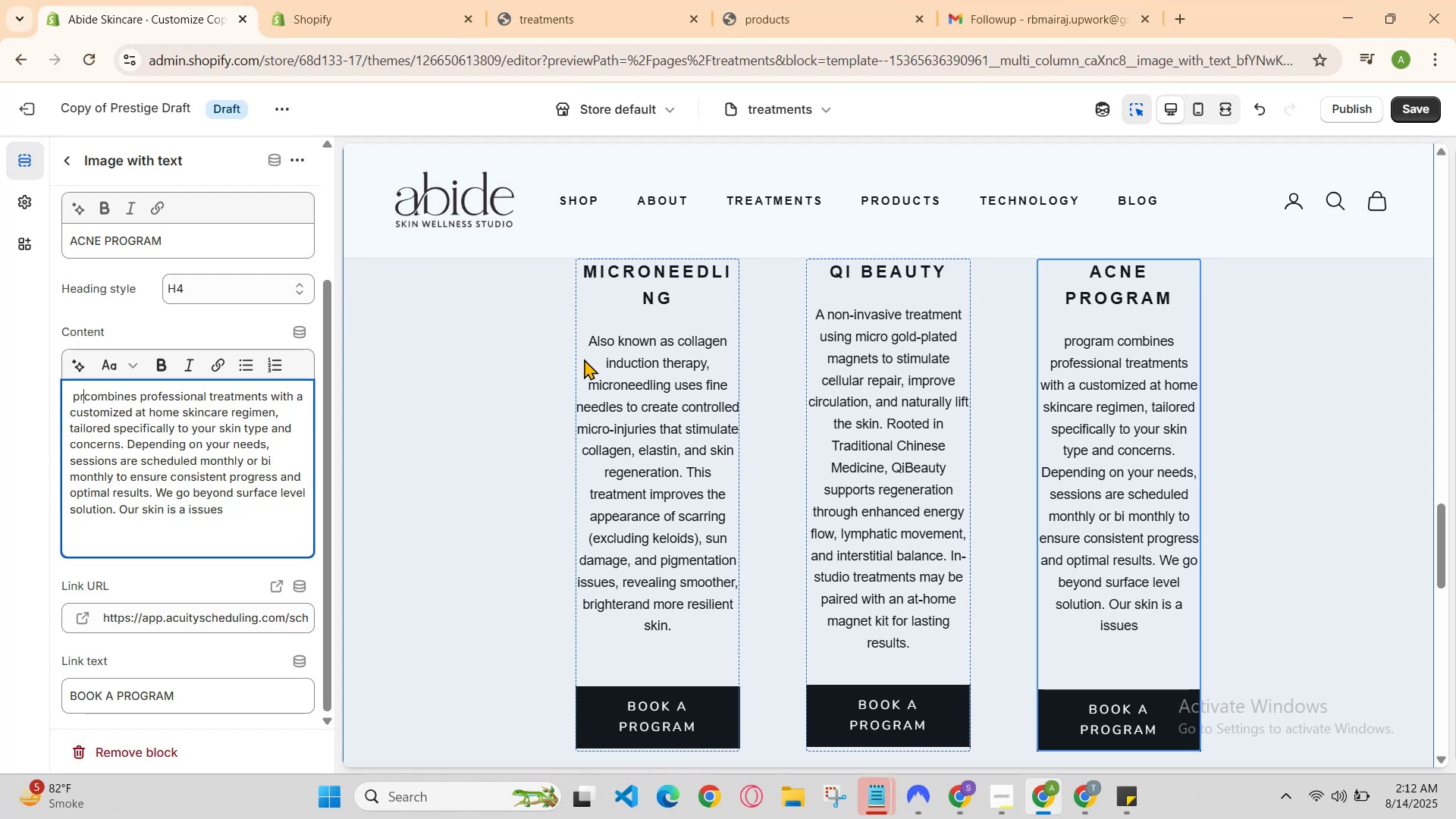 
key(Backspace)
 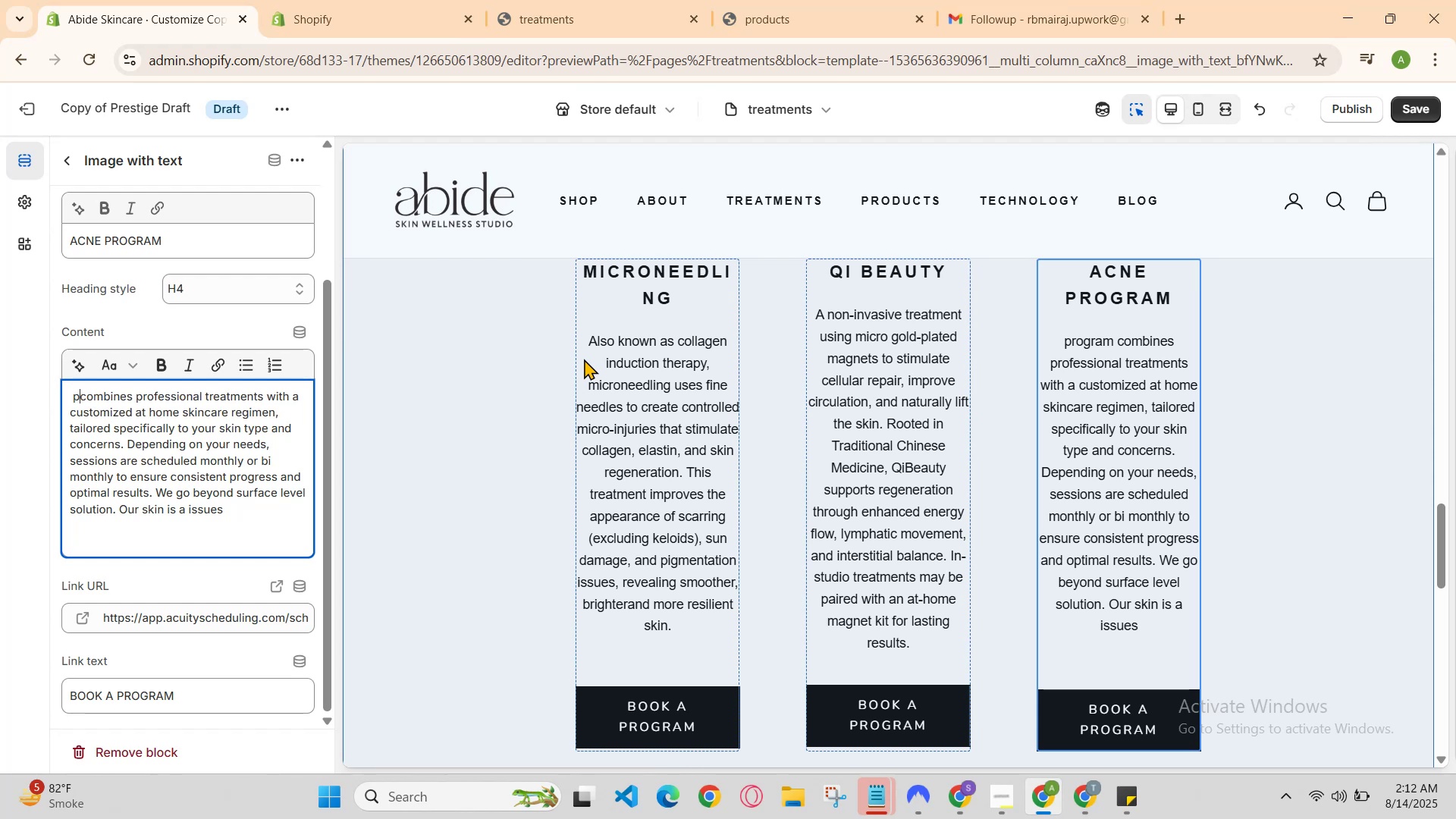 
key(Backspace)
 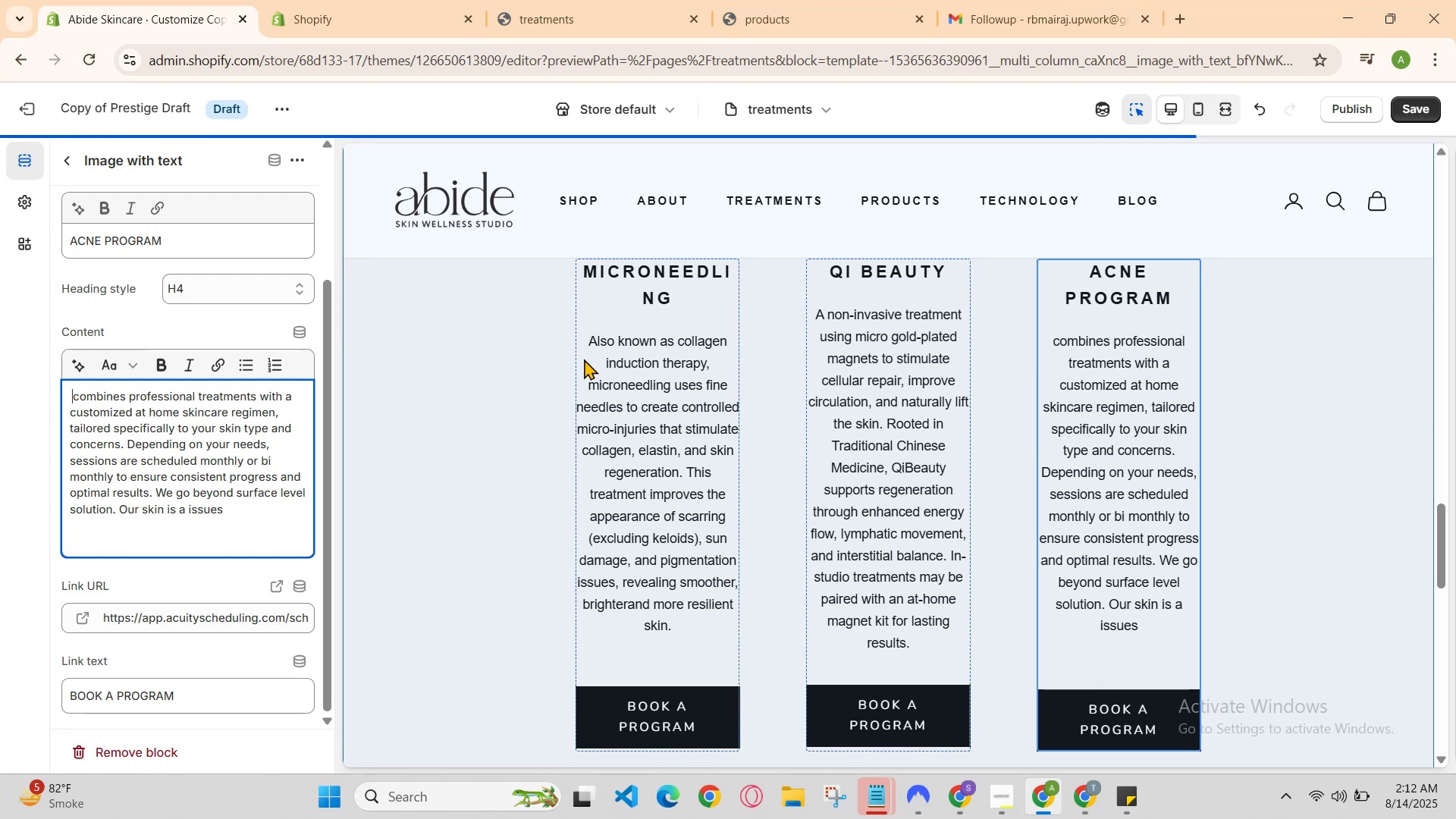 
hold_key(key=ArrowRight, duration=0.92)
 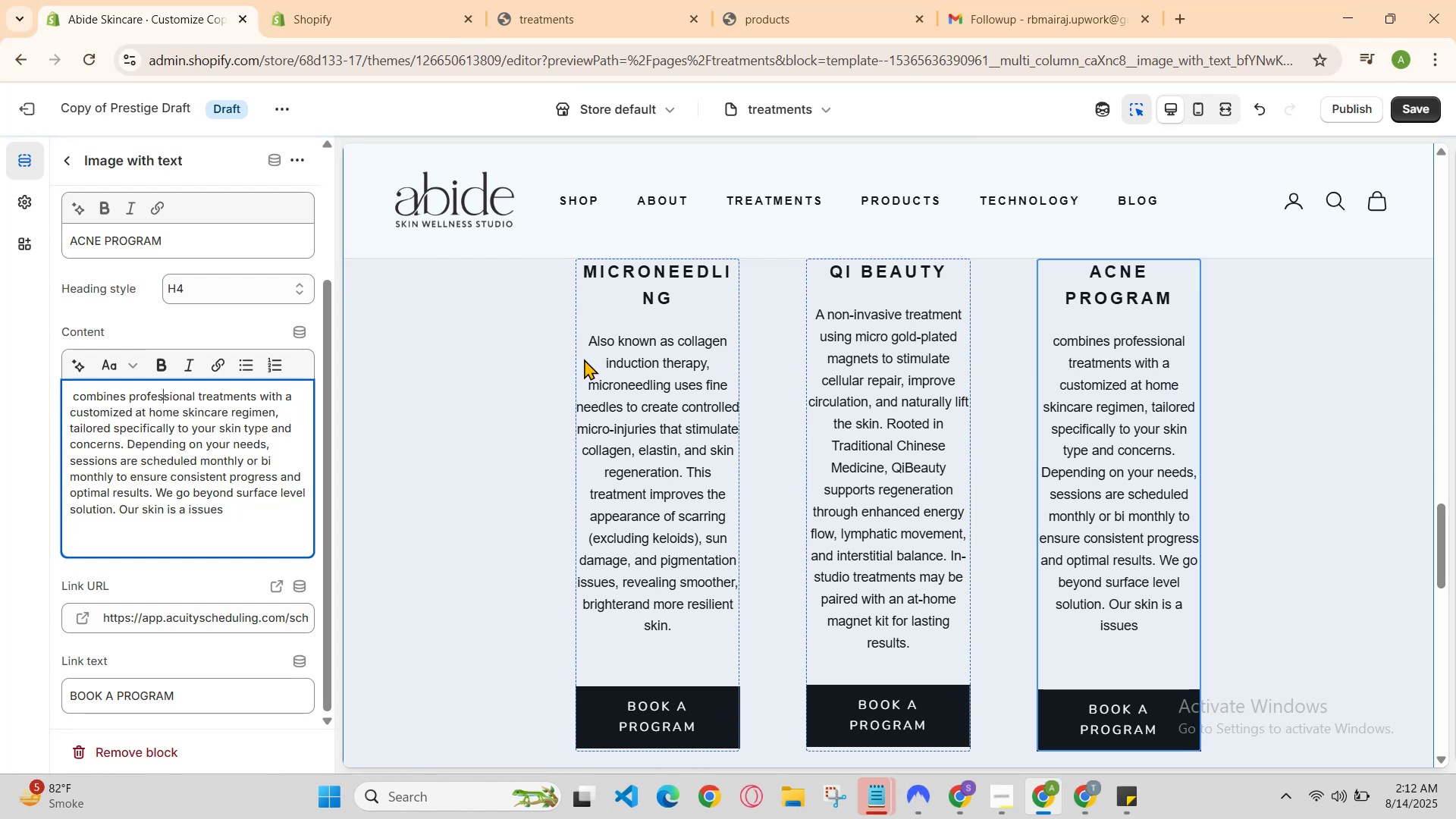 
hold_key(key=Backspace, duration=1.15)
 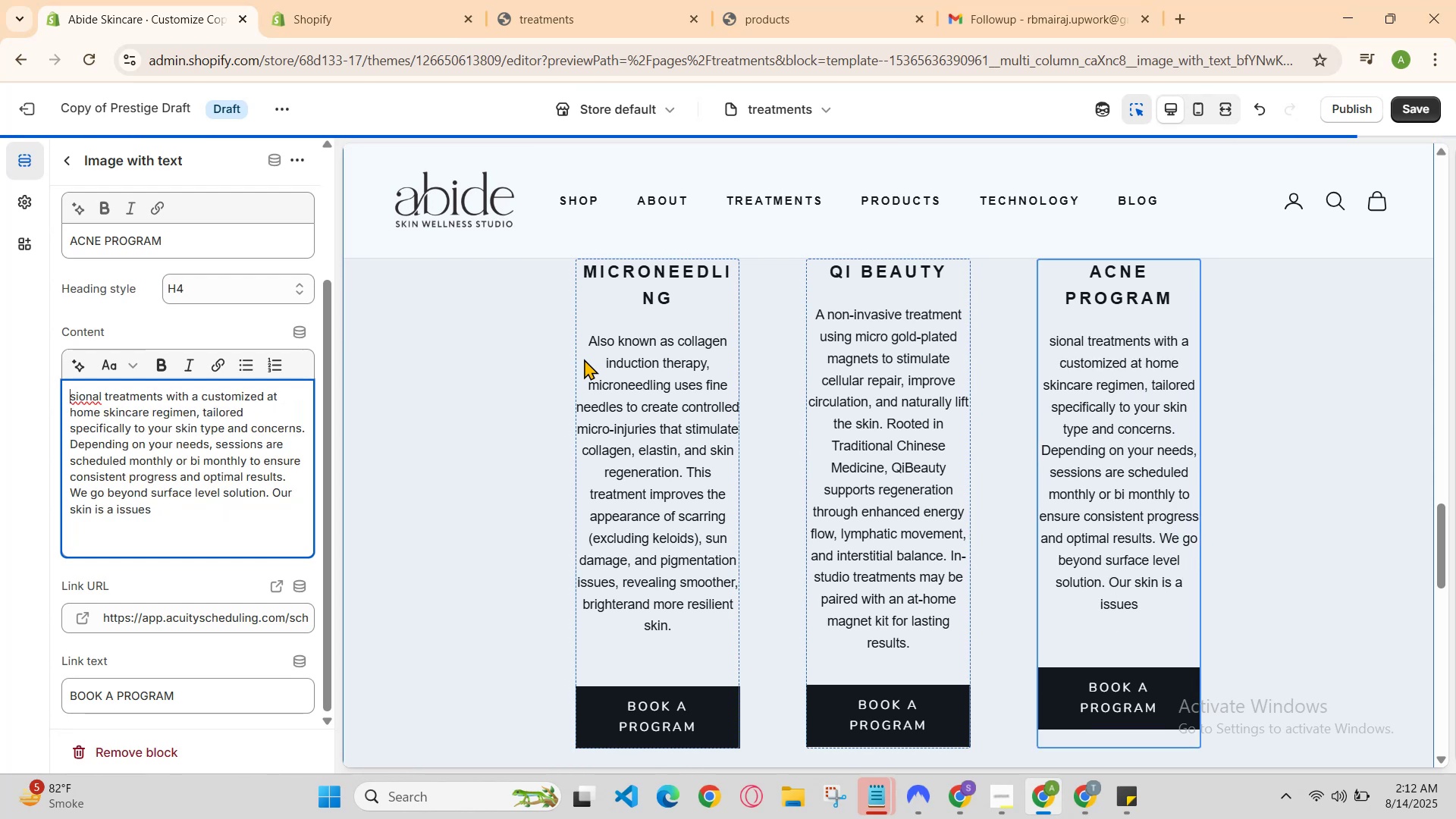 
key(Control+Z)
 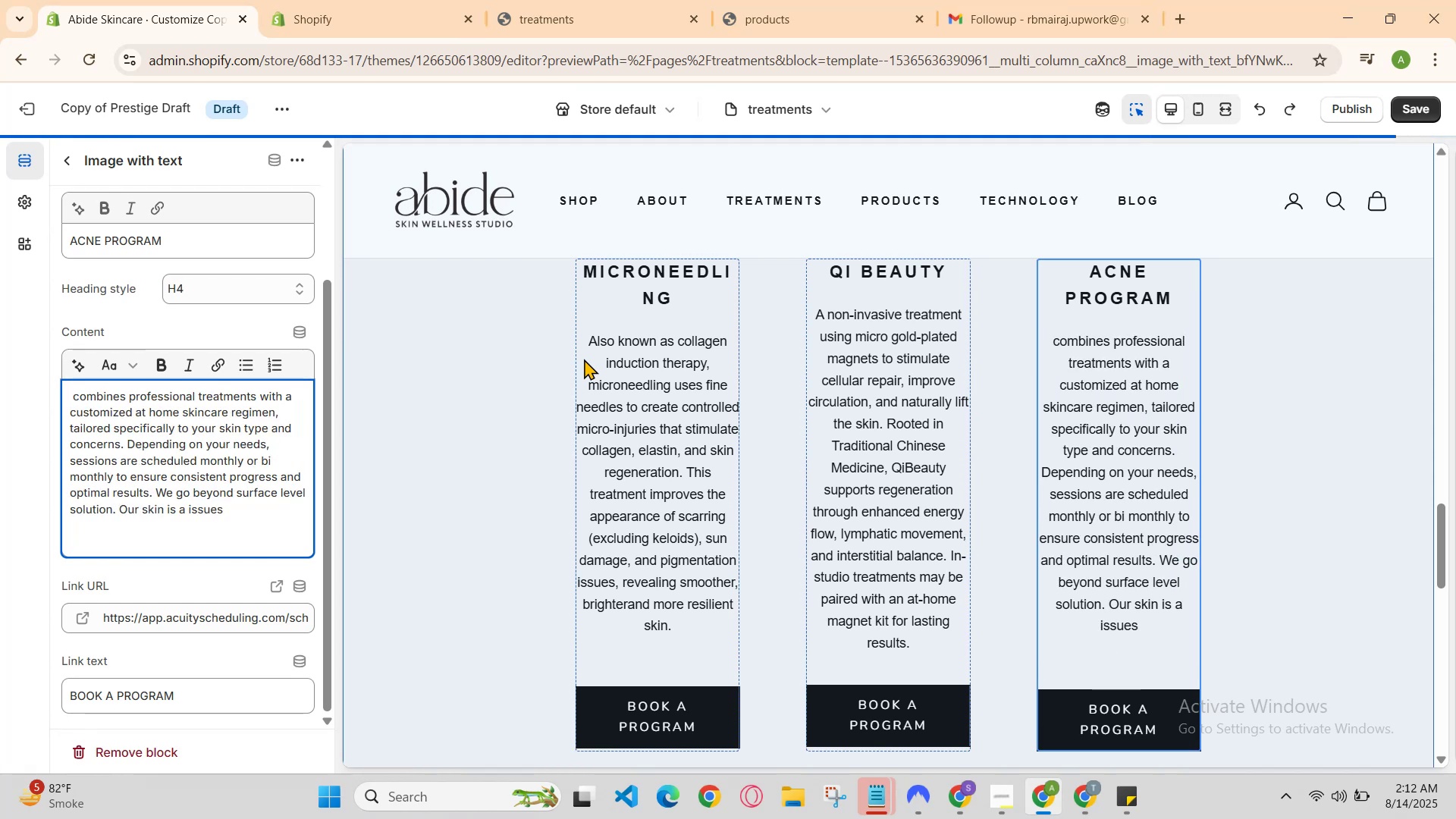 
hold_key(key=ShiftRight, duration=0.37)
 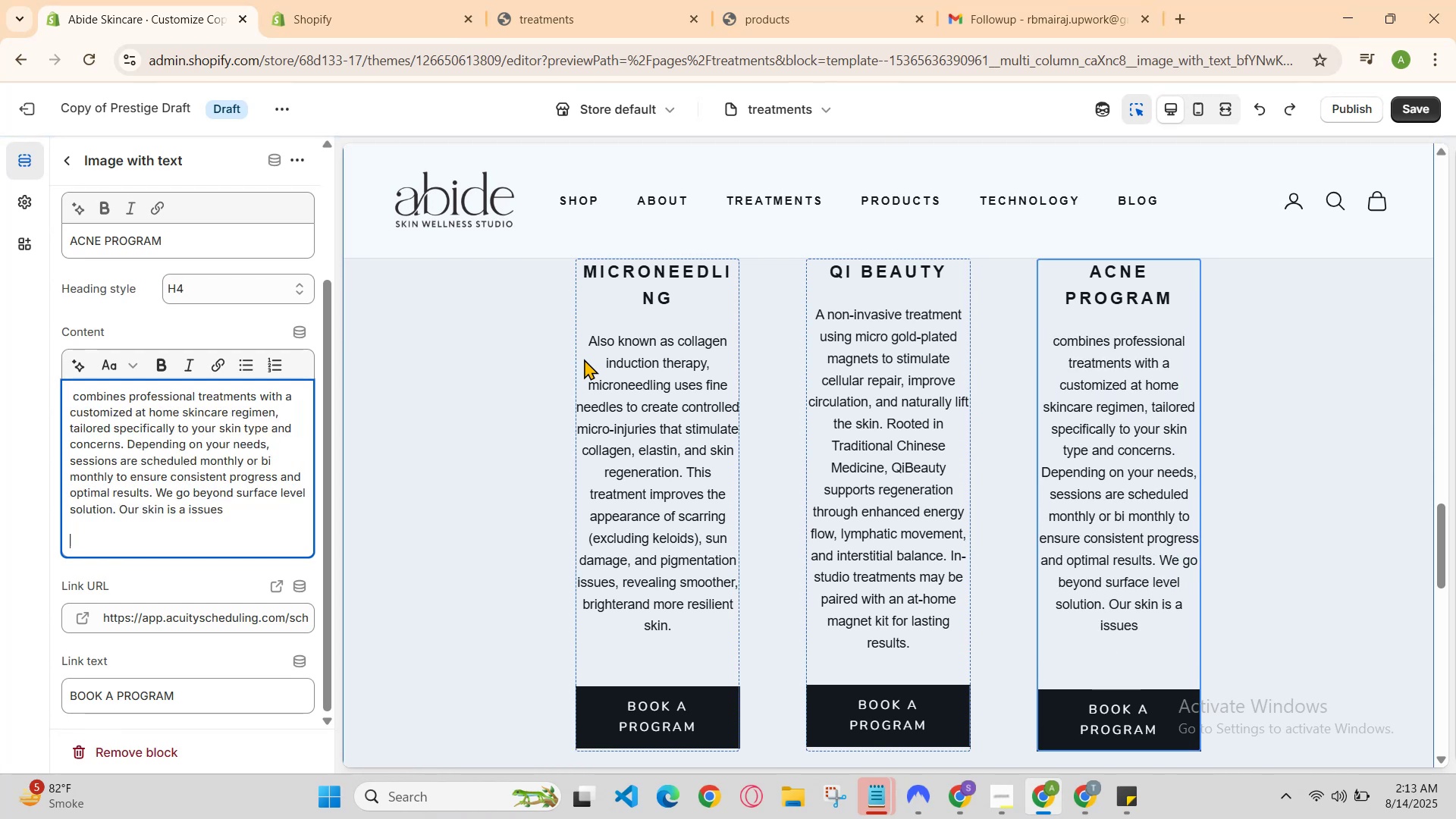 
hold_key(key=ArrowUp, duration=0.82)
 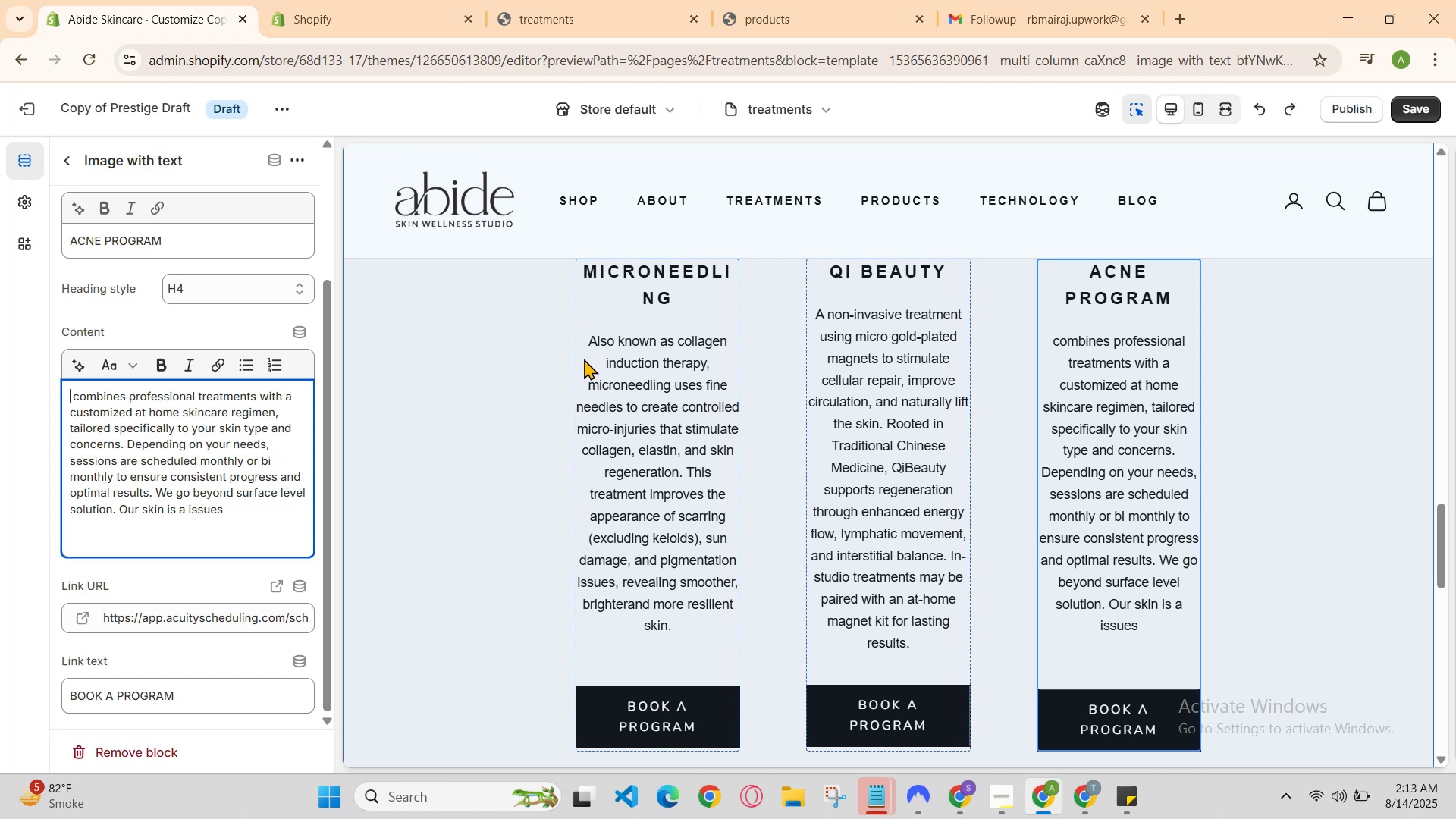 
key(ArrowRight)
 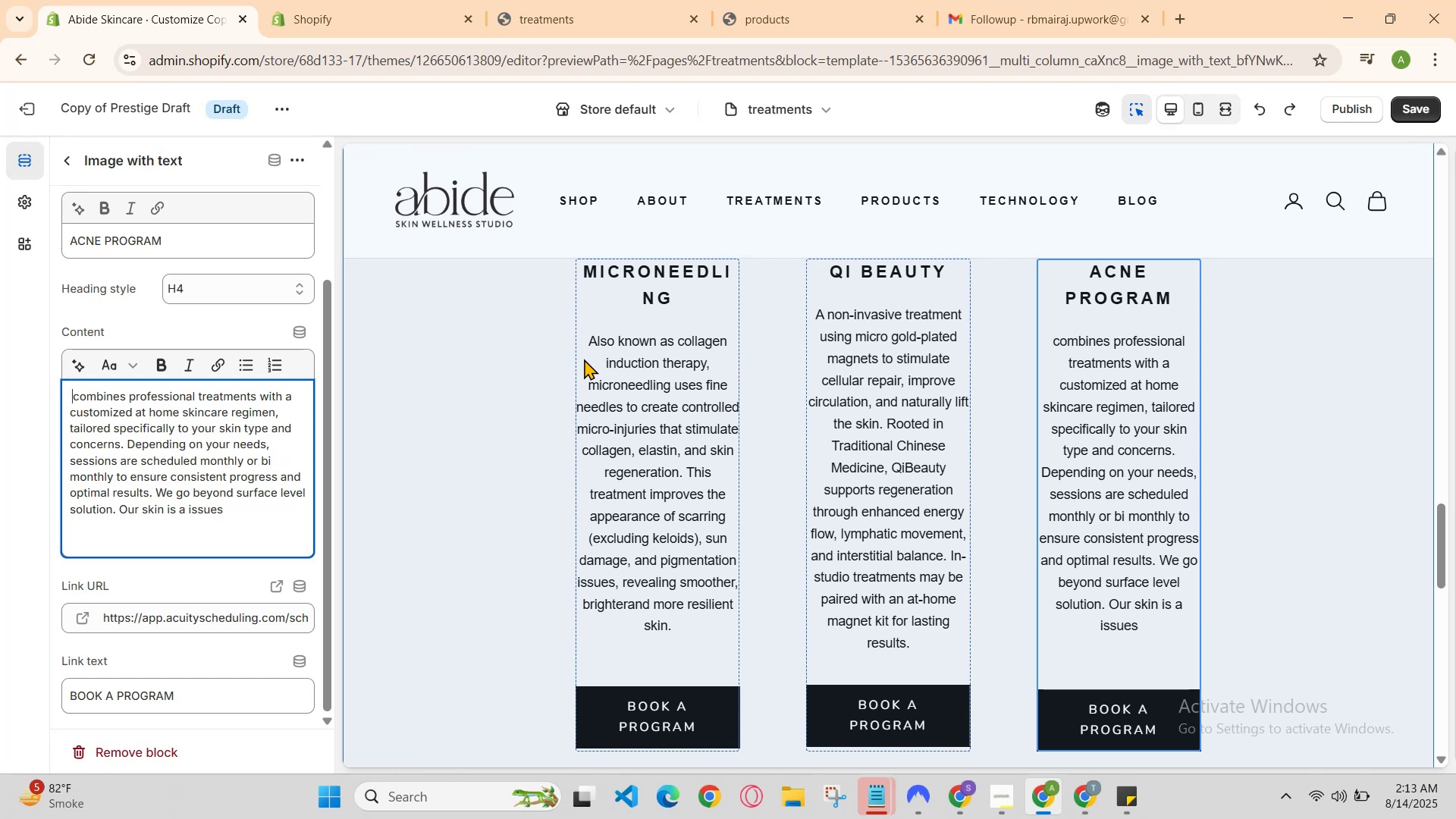 
key(ArrowRight)
 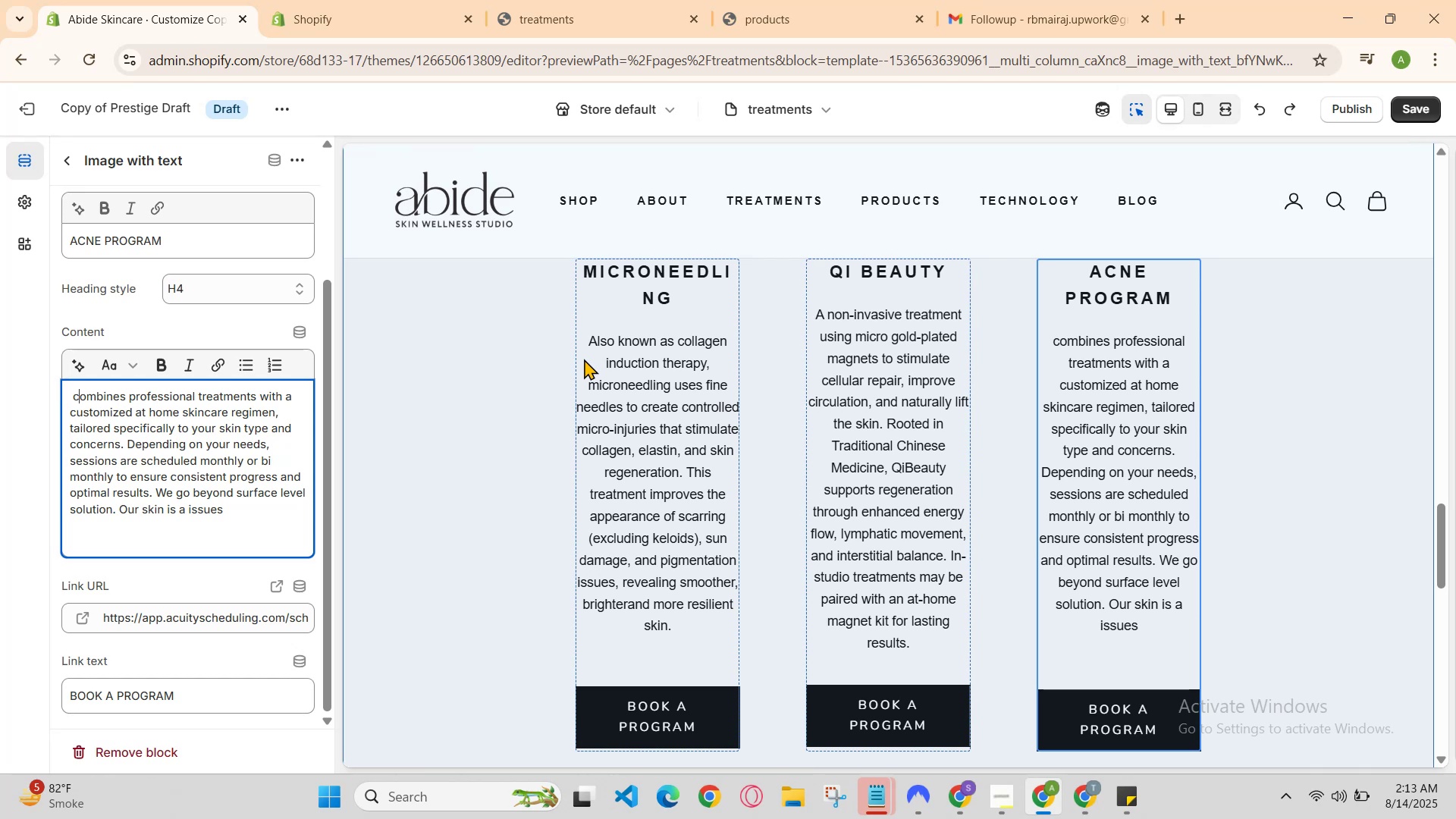 
key(ArrowRight)
 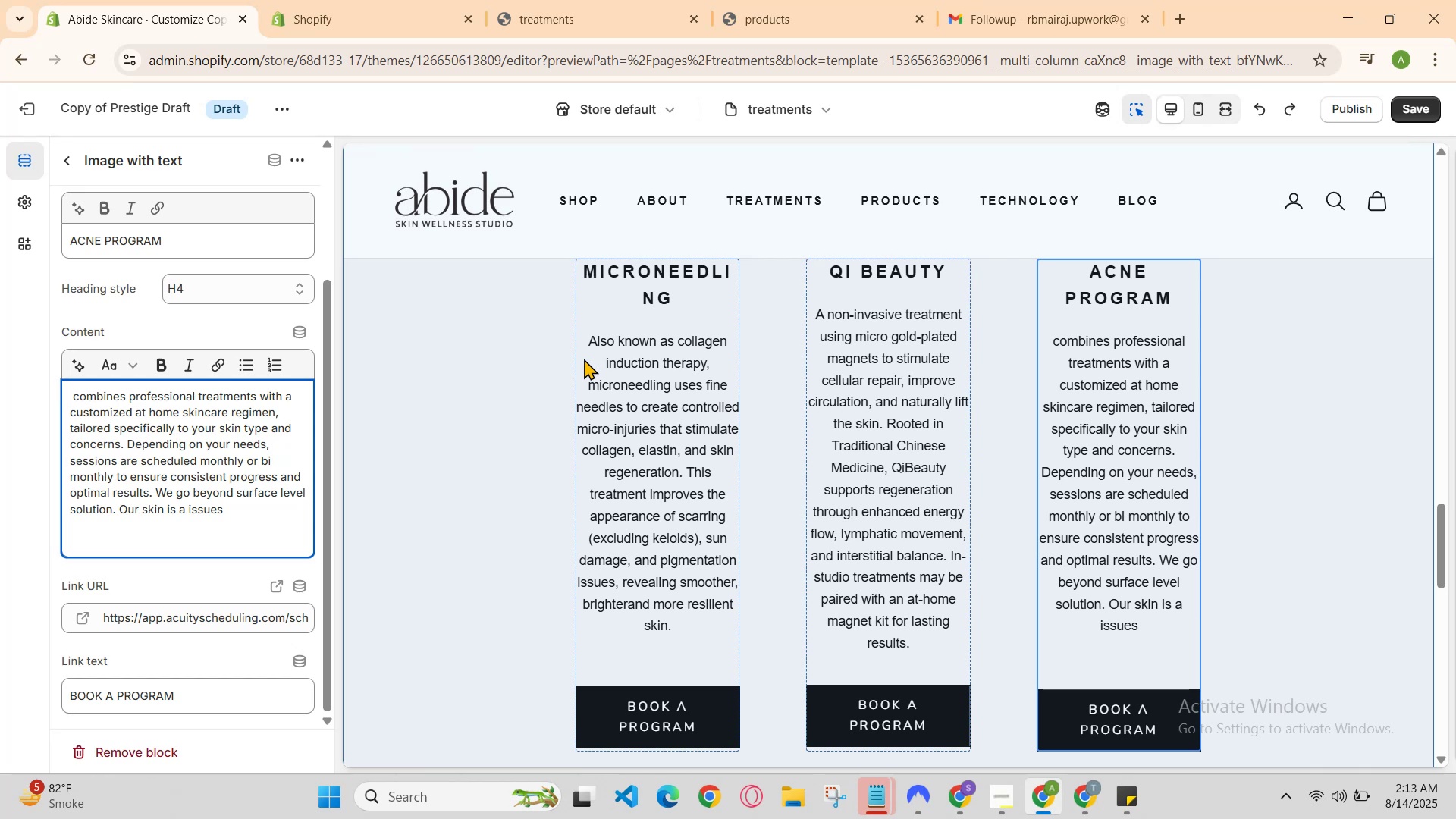 
key(ArrowRight)
 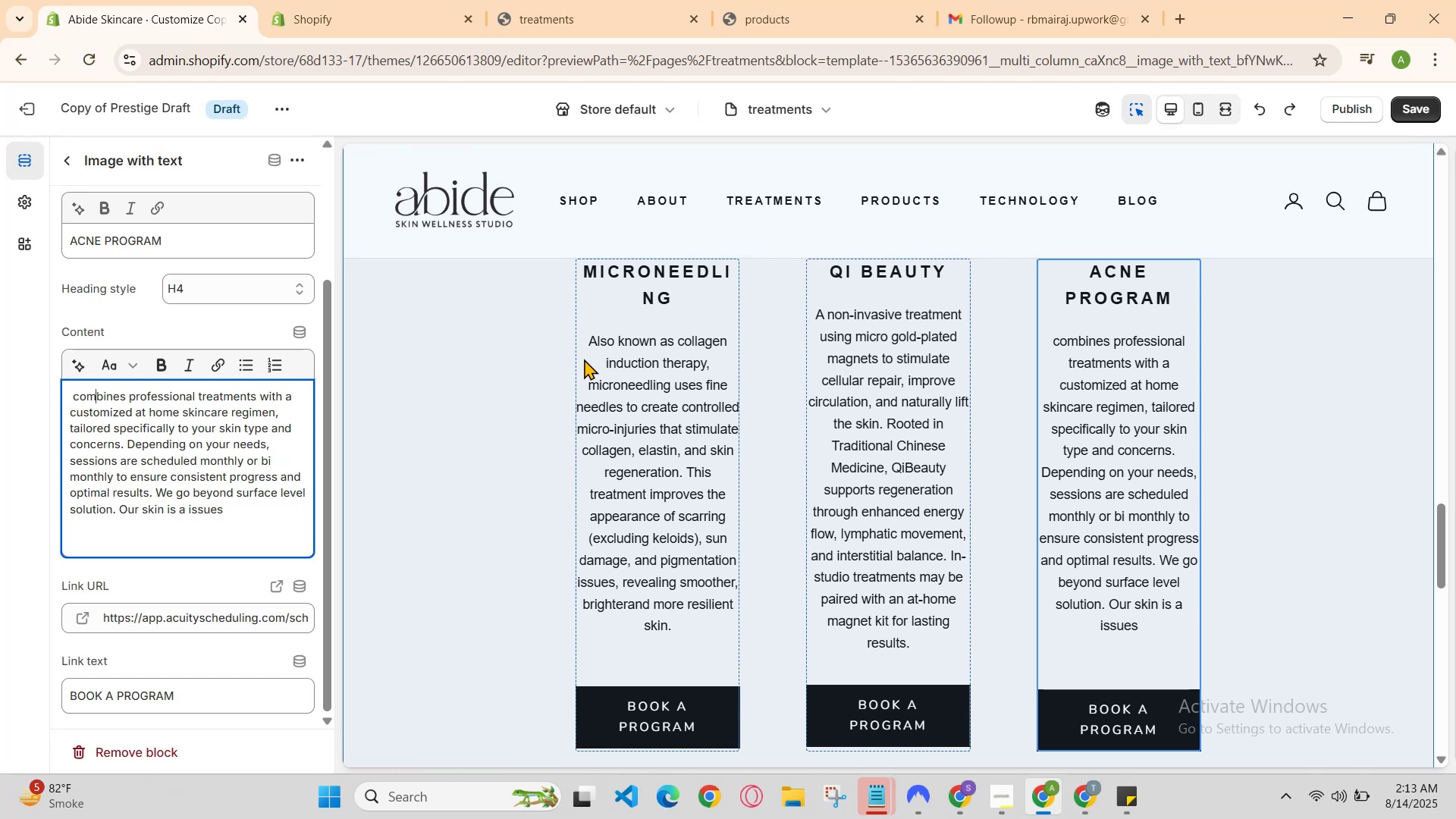 
key(ArrowRight)
 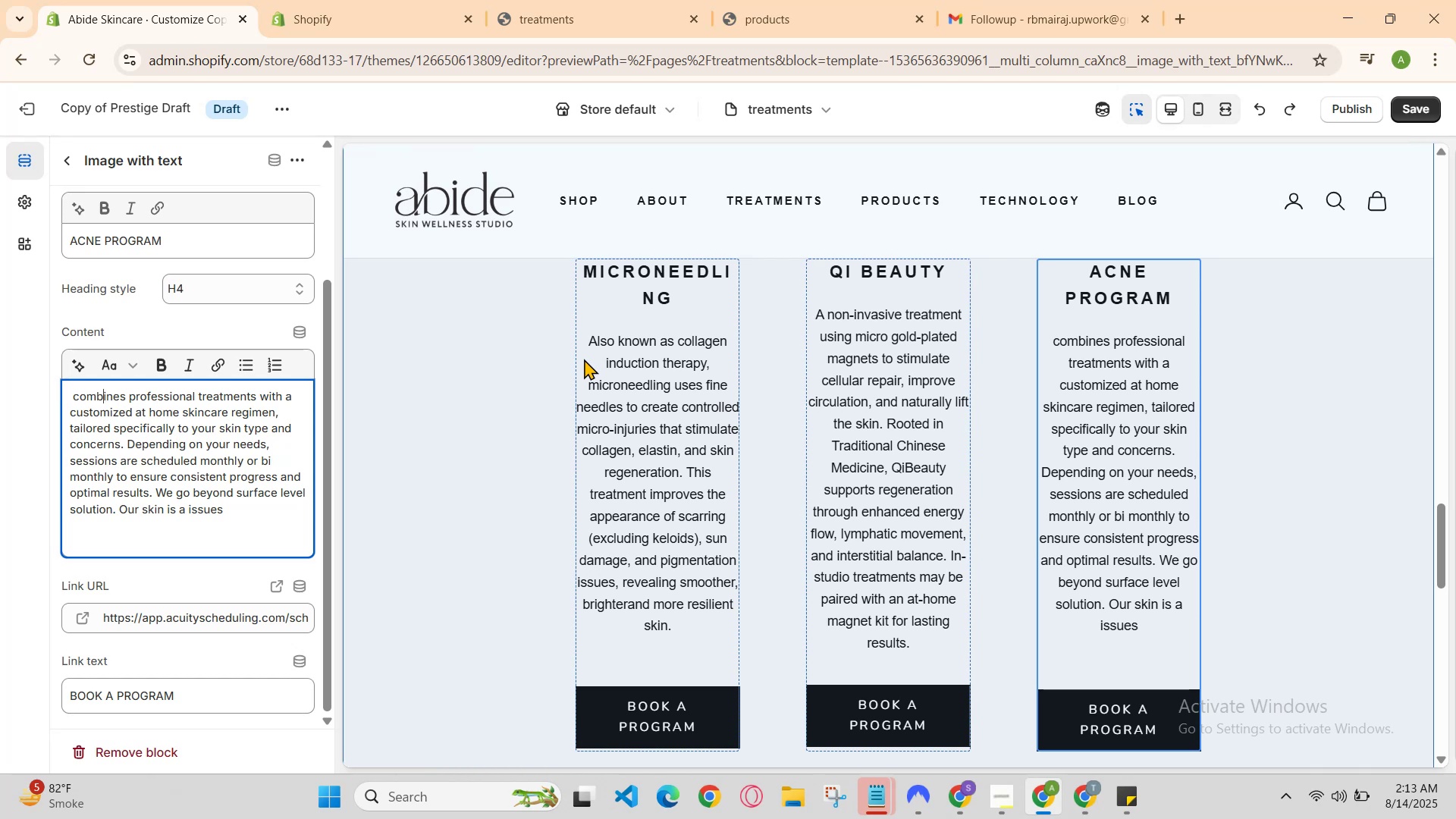 
key(ArrowRight)
 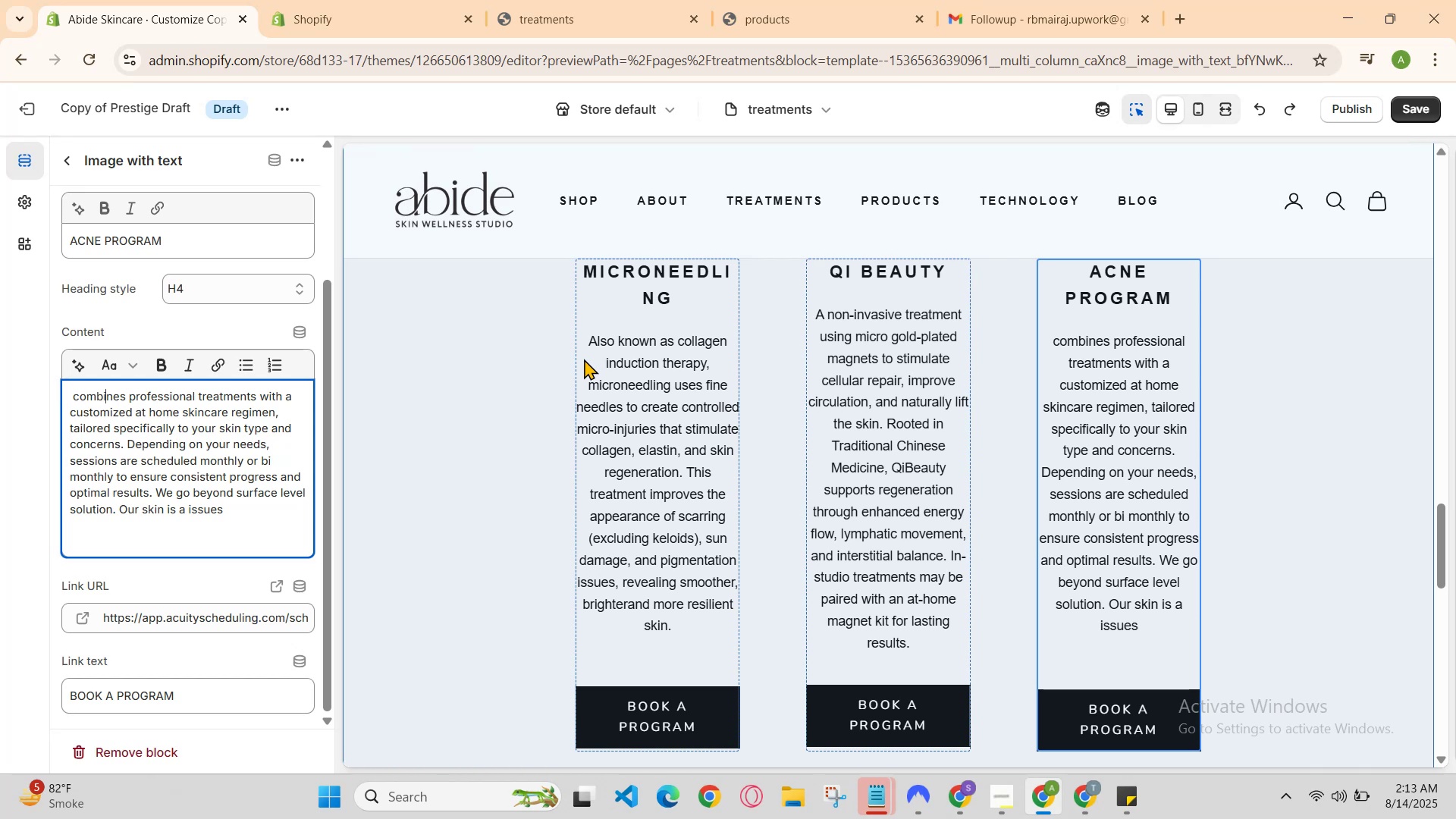 
key(ArrowRight)
 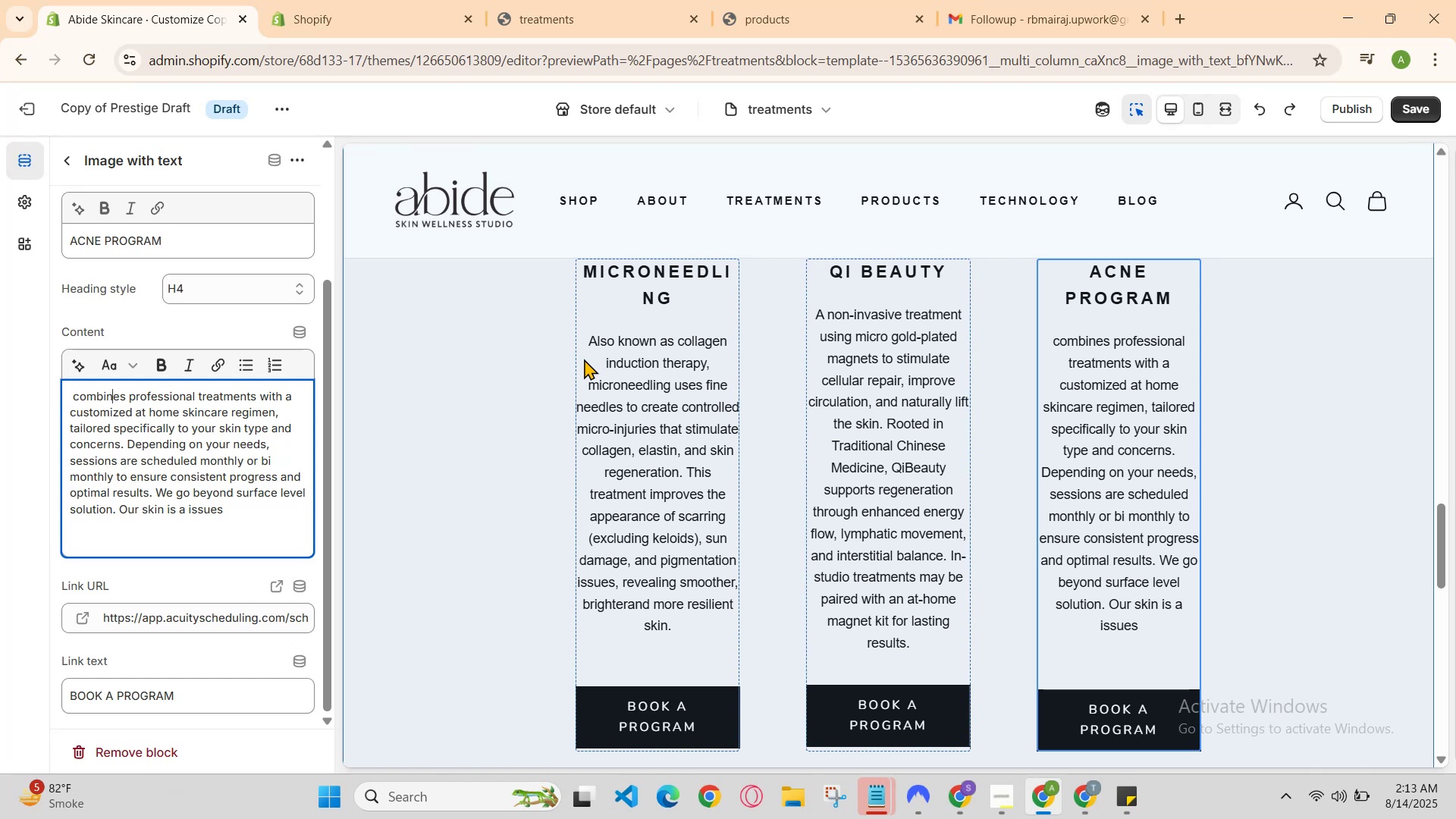 
key(ArrowRight)
 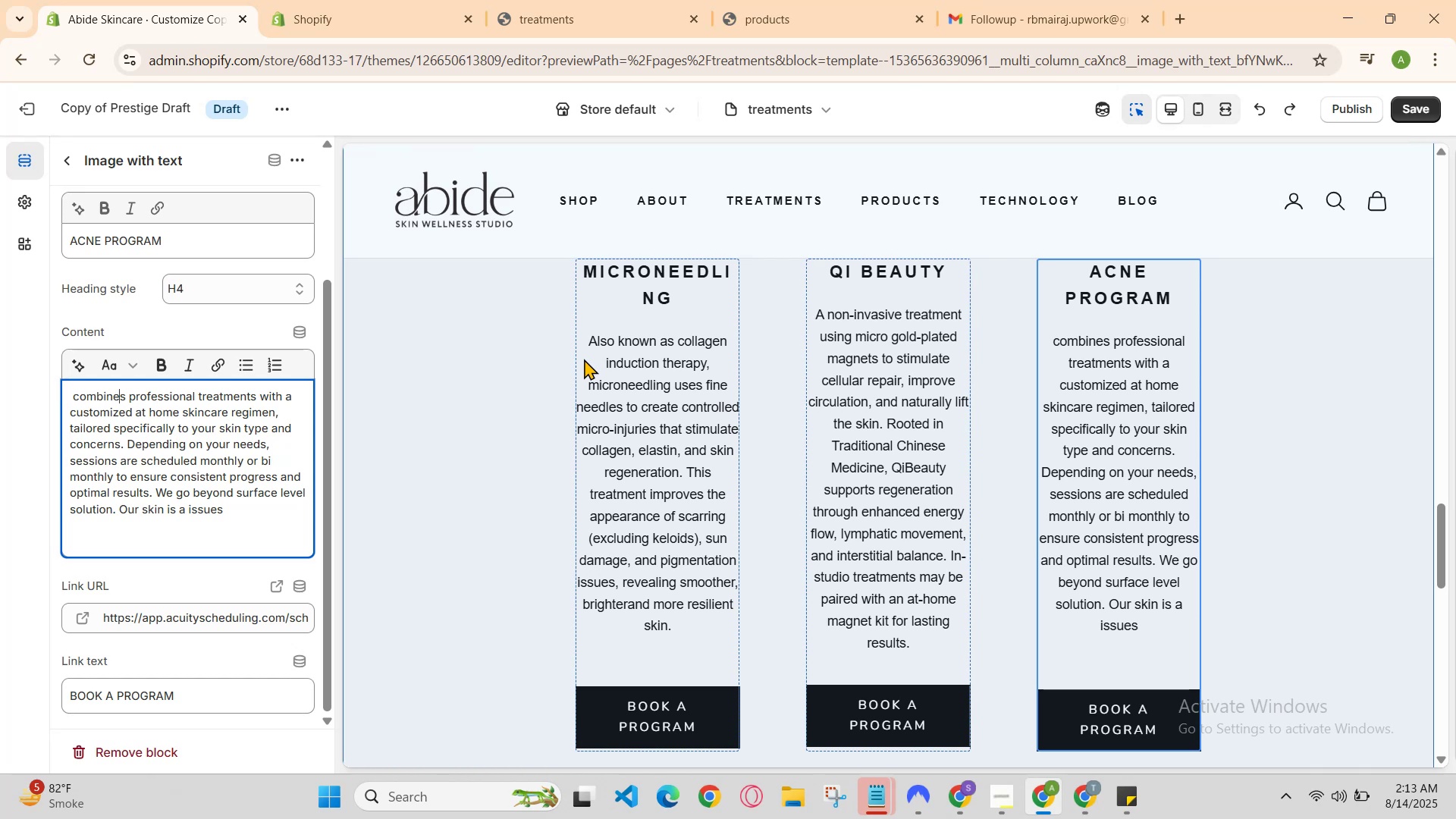 
key(ArrowRight)
 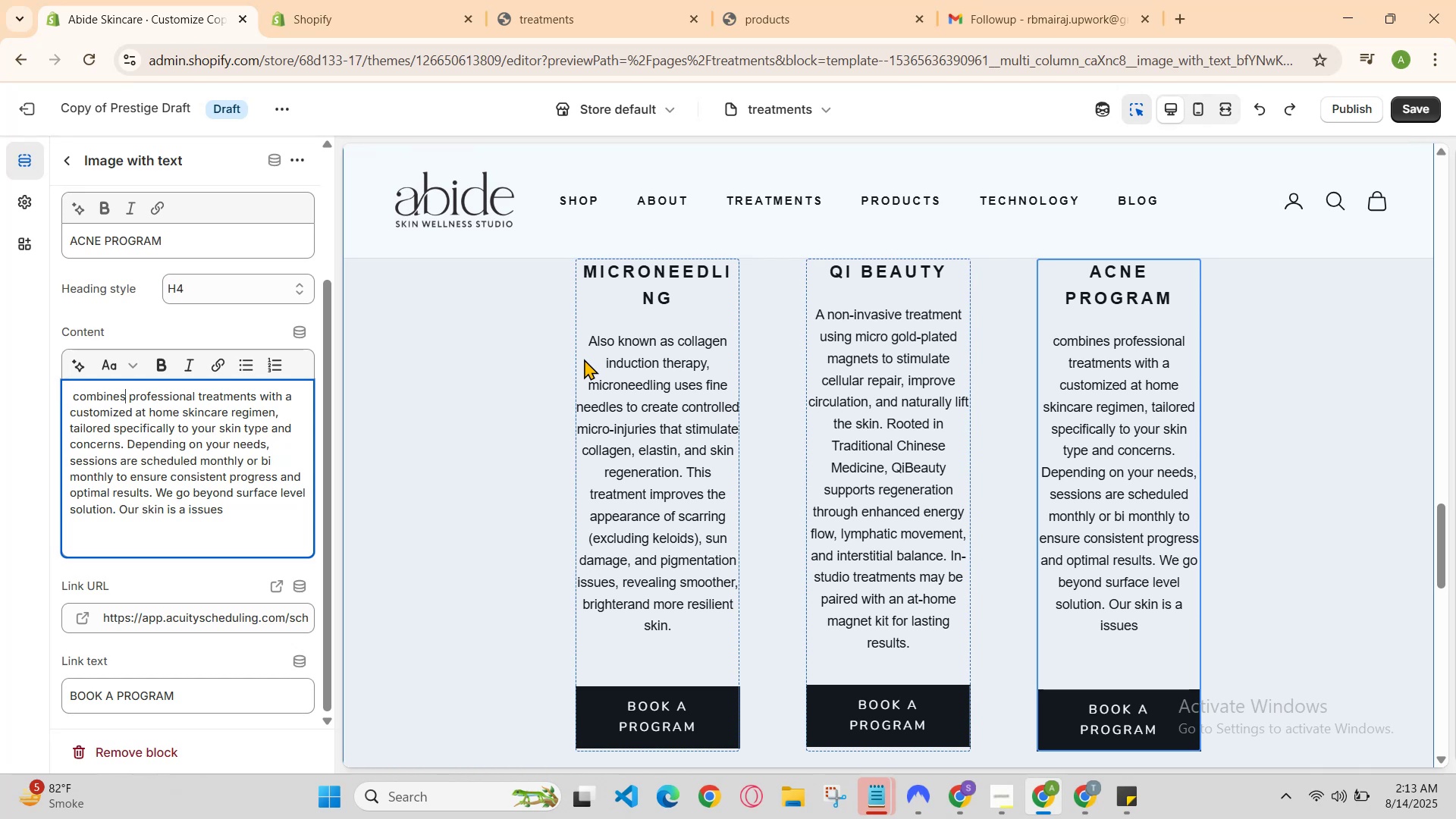 
key(ArrowRight)
 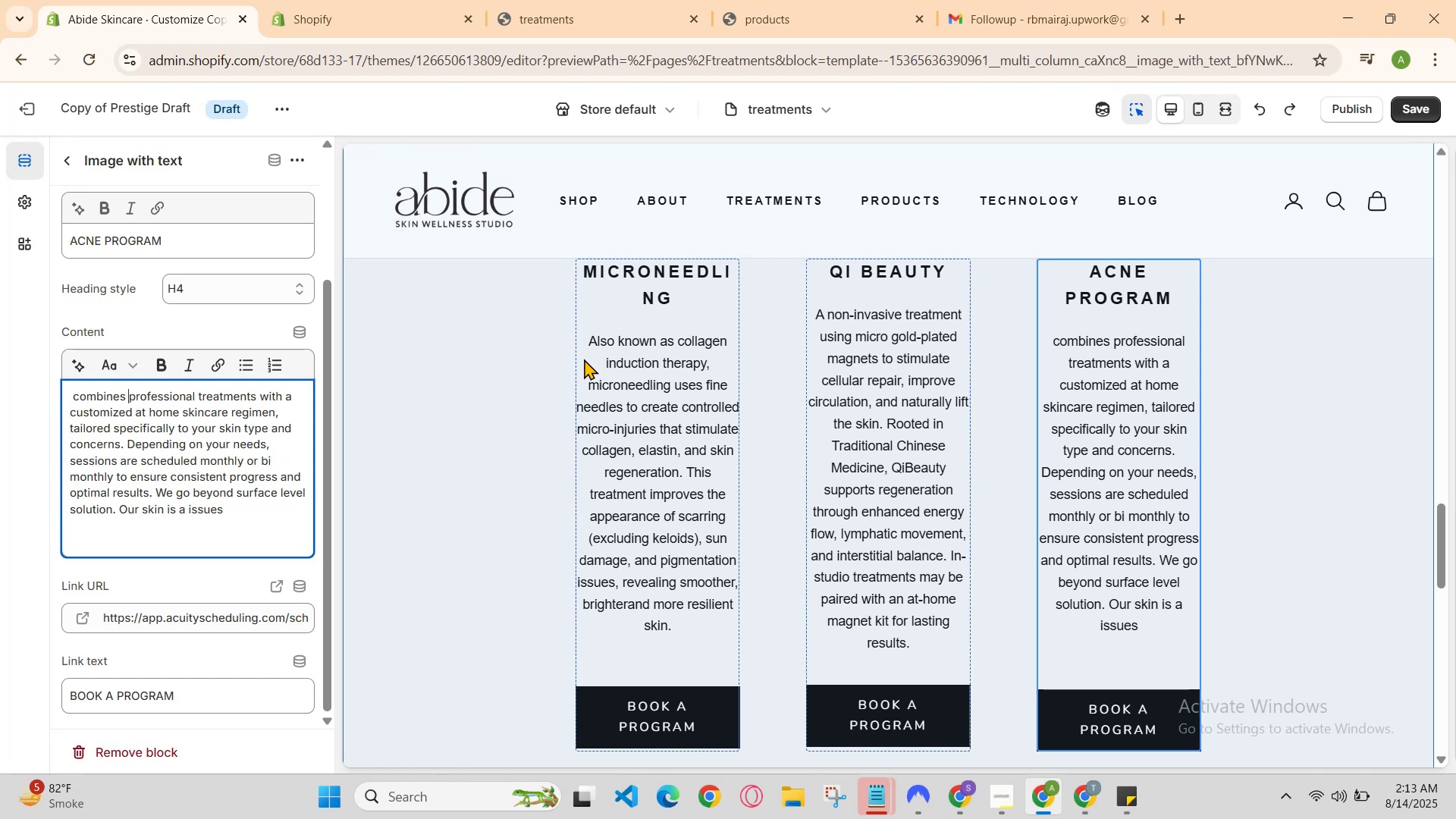 
key(ArrowRight)
 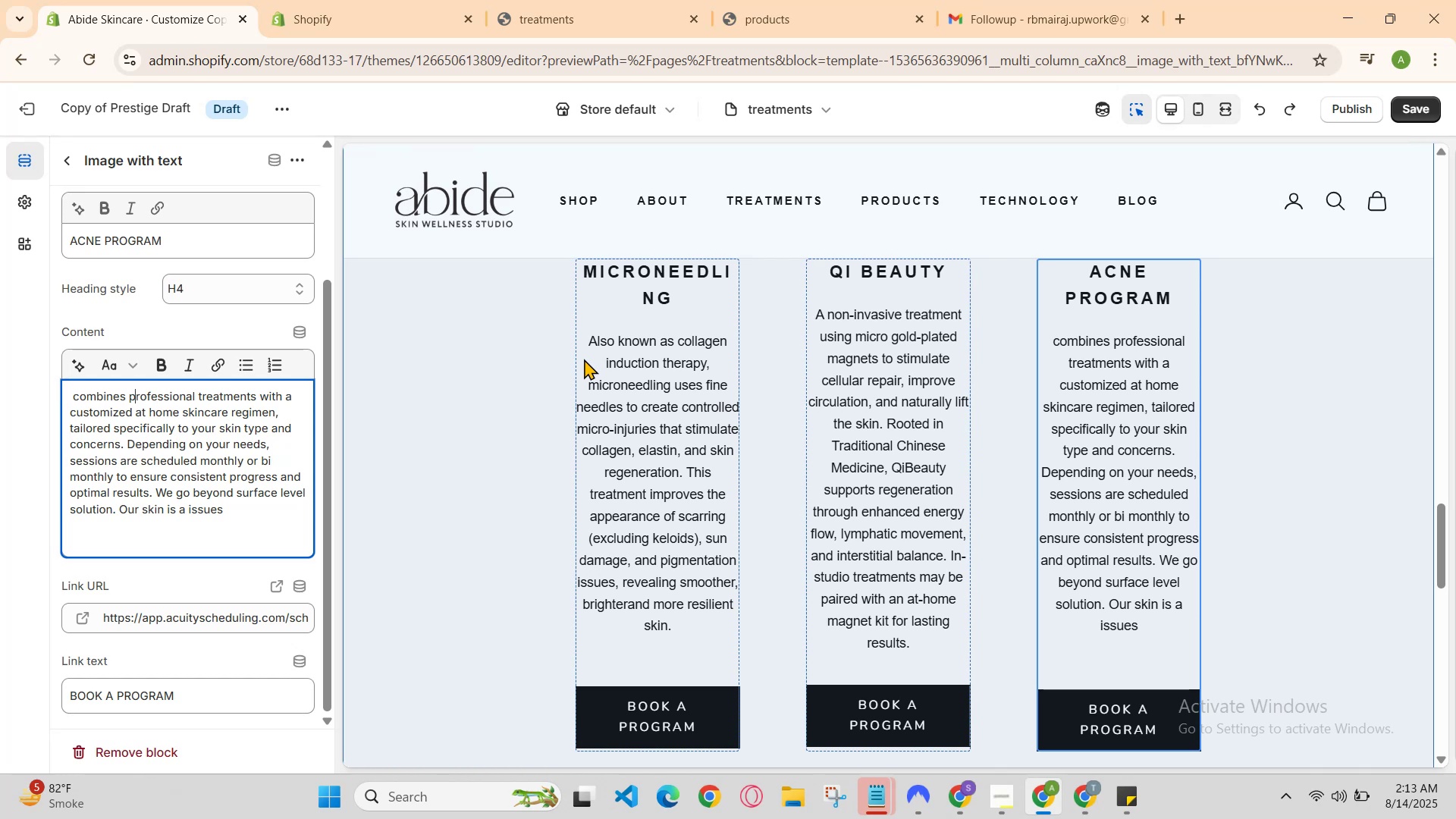 
key(ArrowRight)
 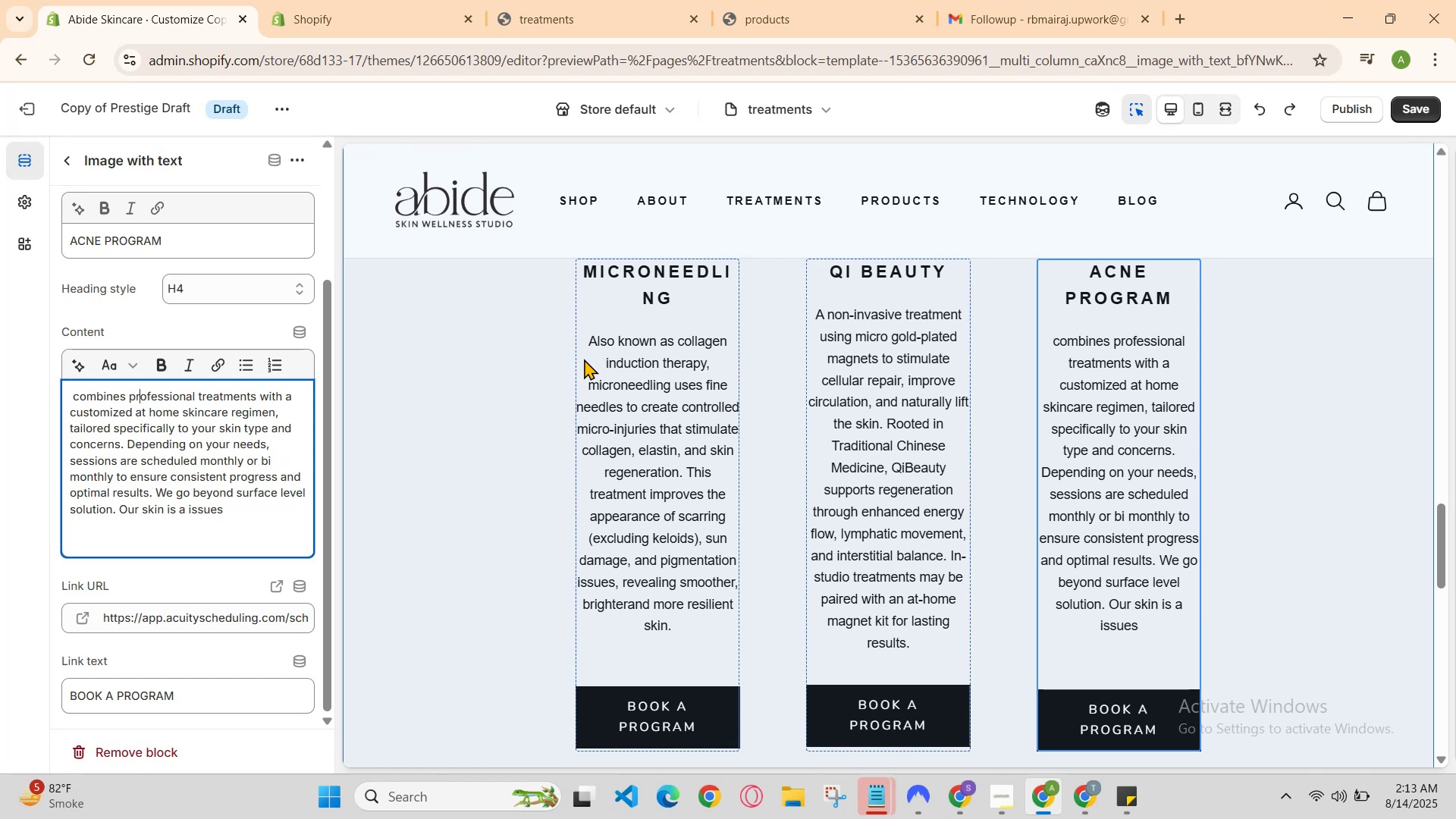 
key(ArrowRight)
 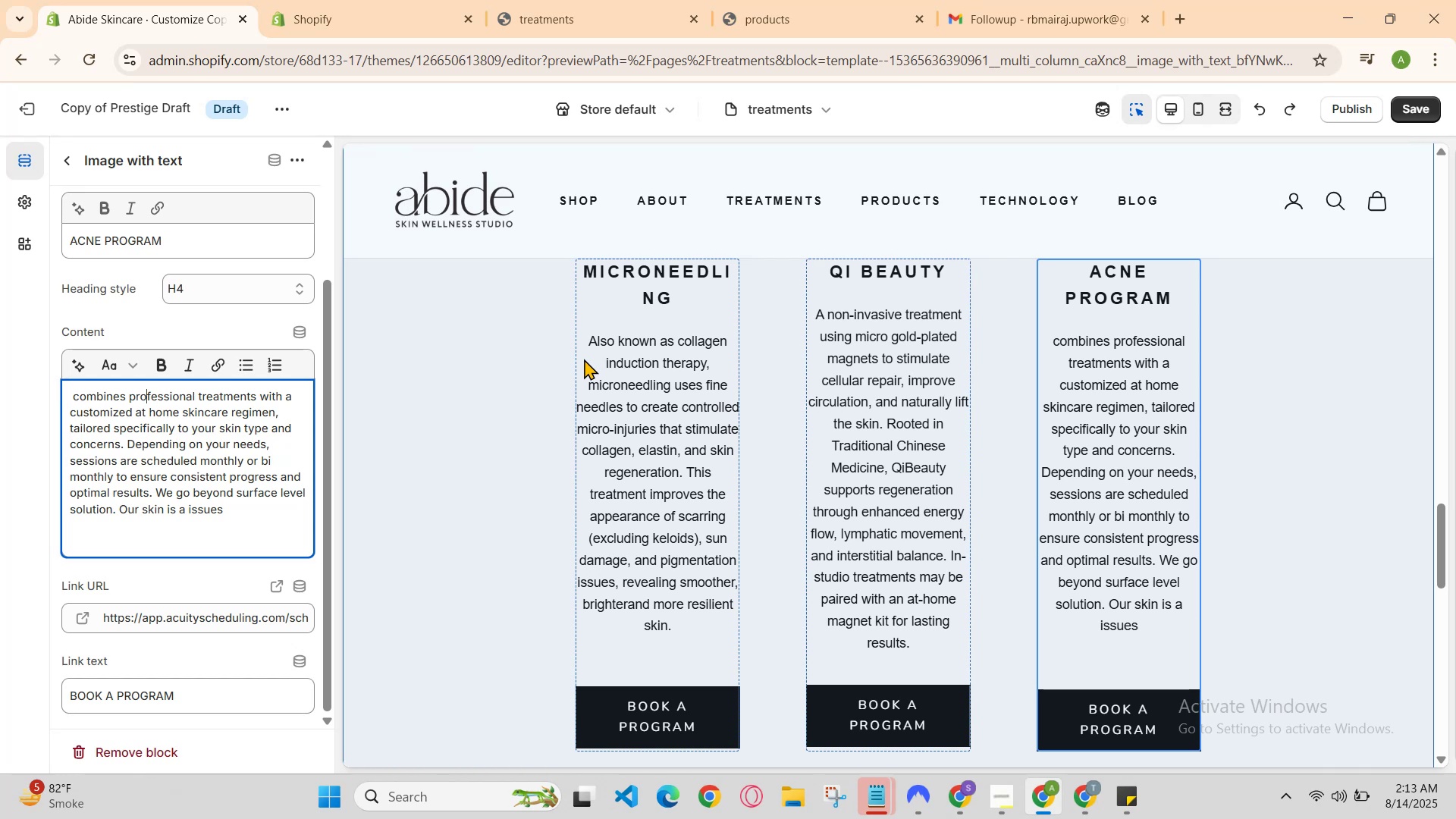 
key(ArrowRight)
 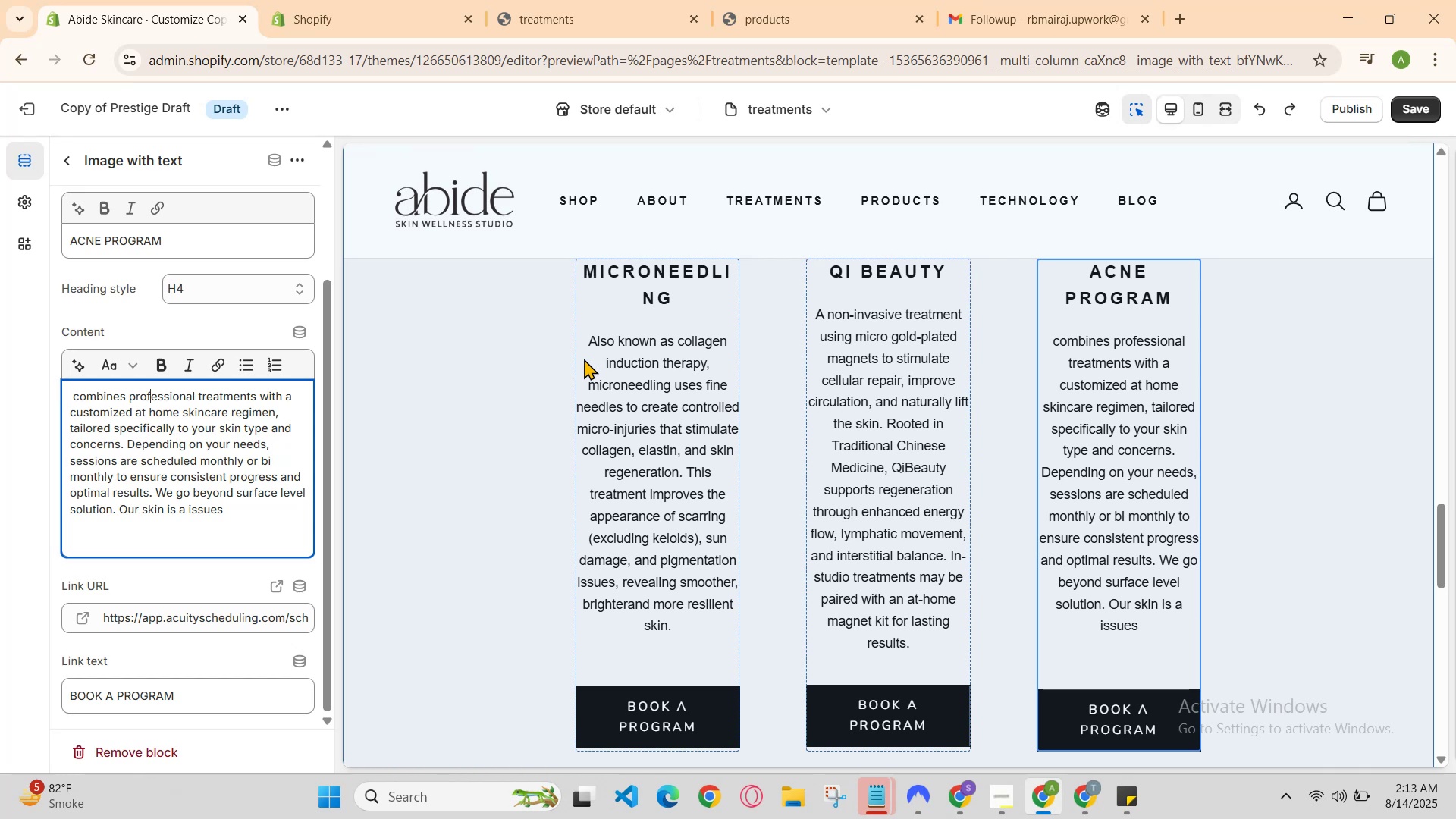 
key(Backspace)
 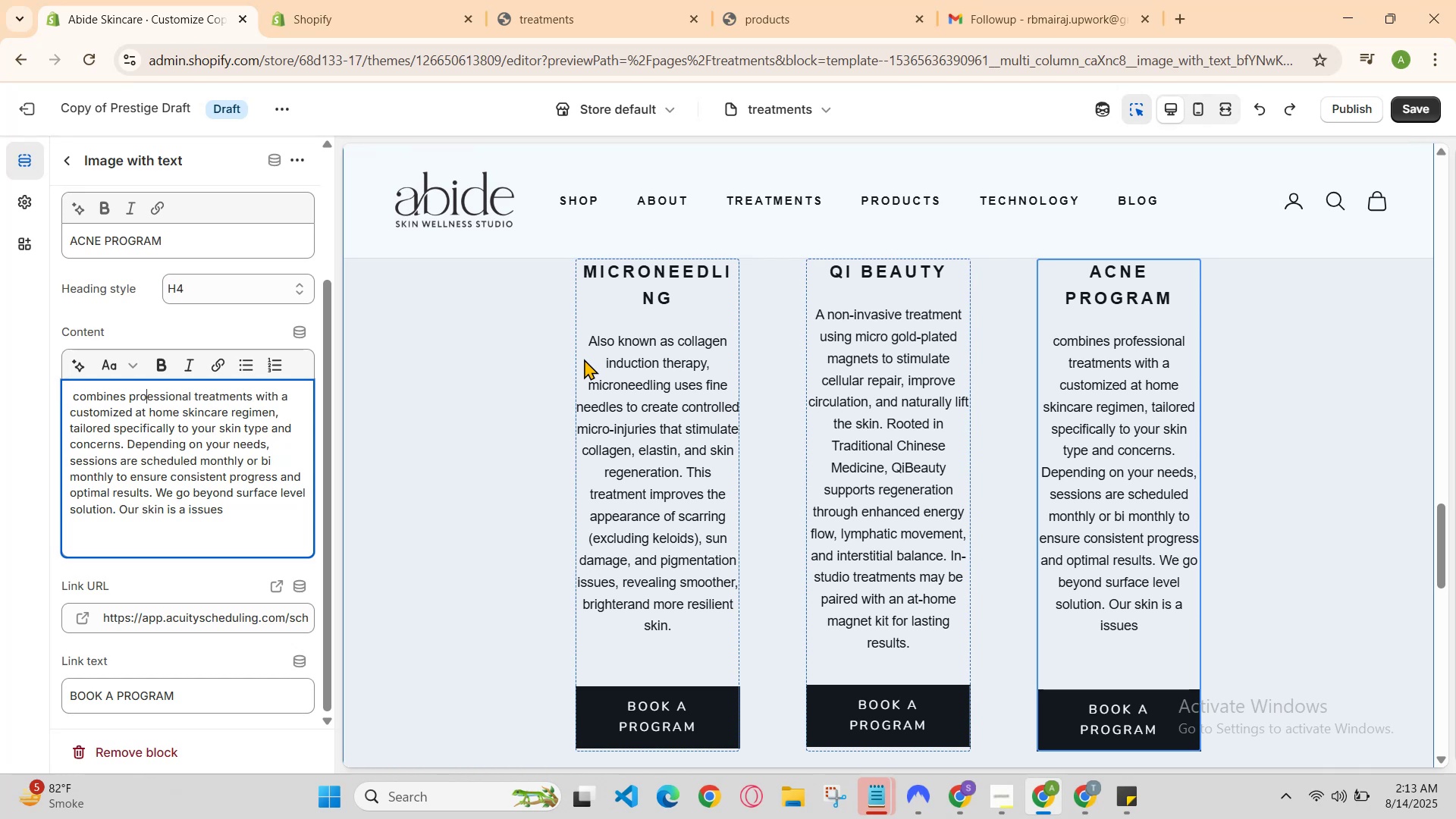 
key(Backspace)
 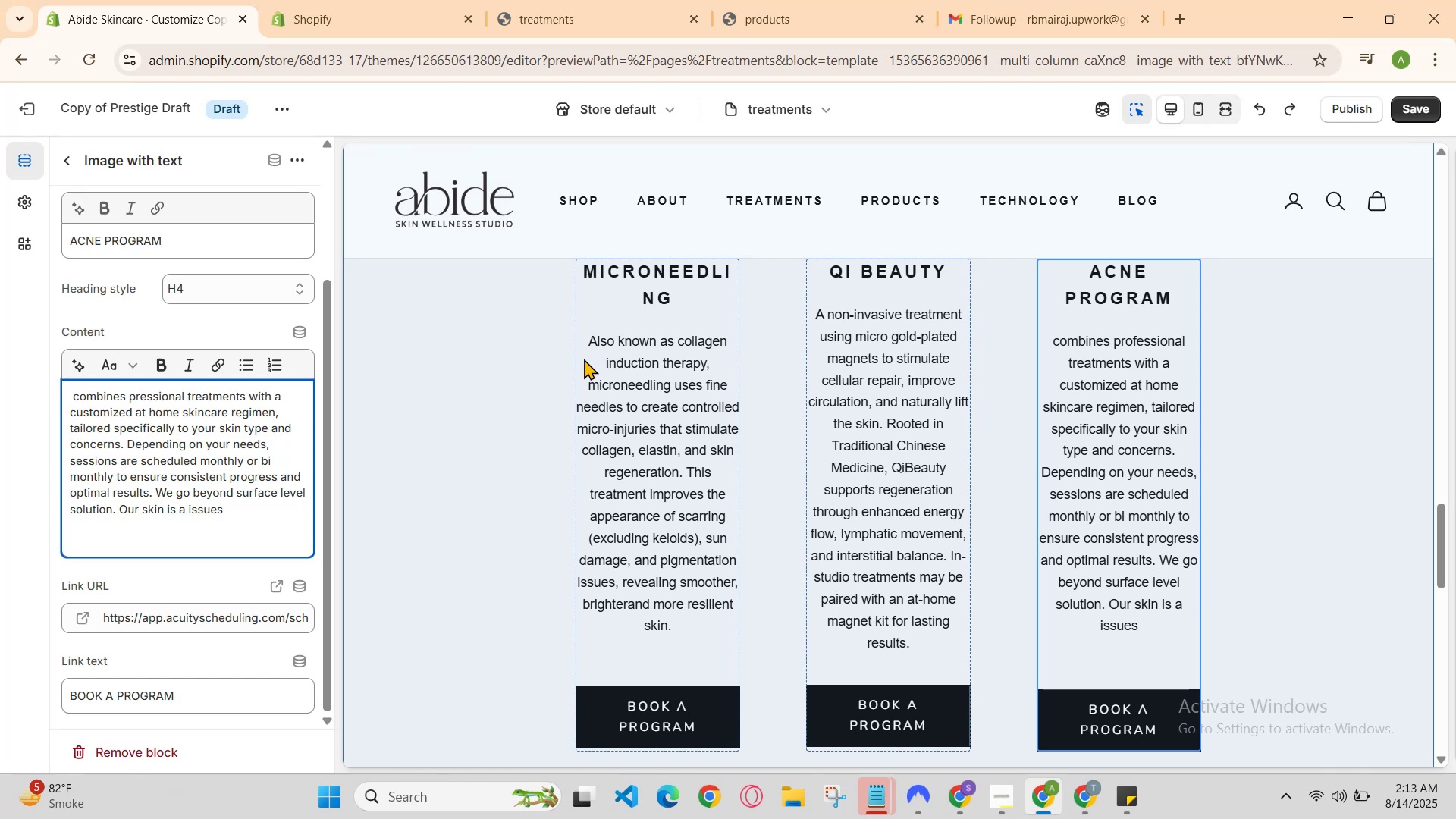 
key(Backspace)
 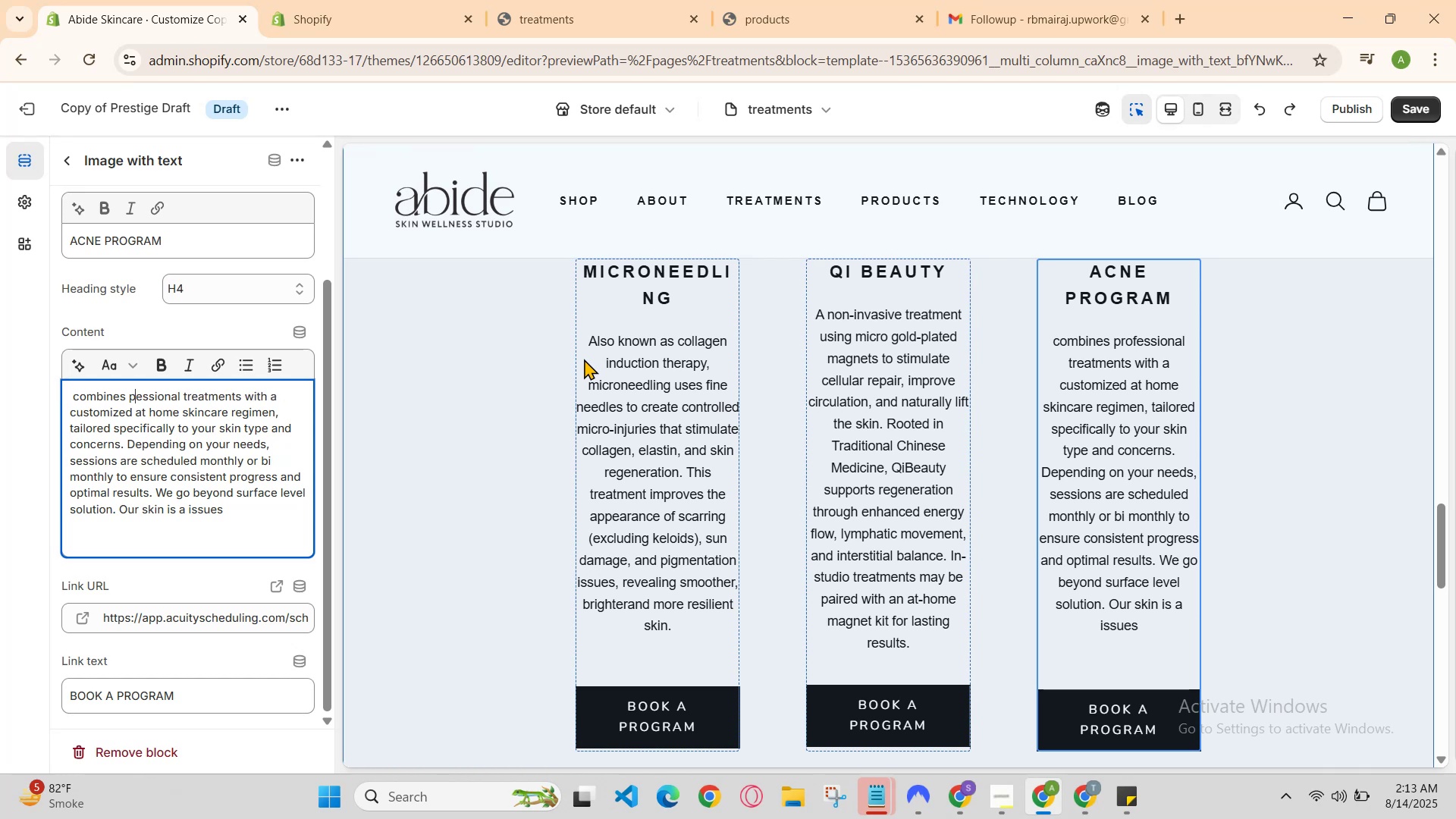 
key(Backspace)
 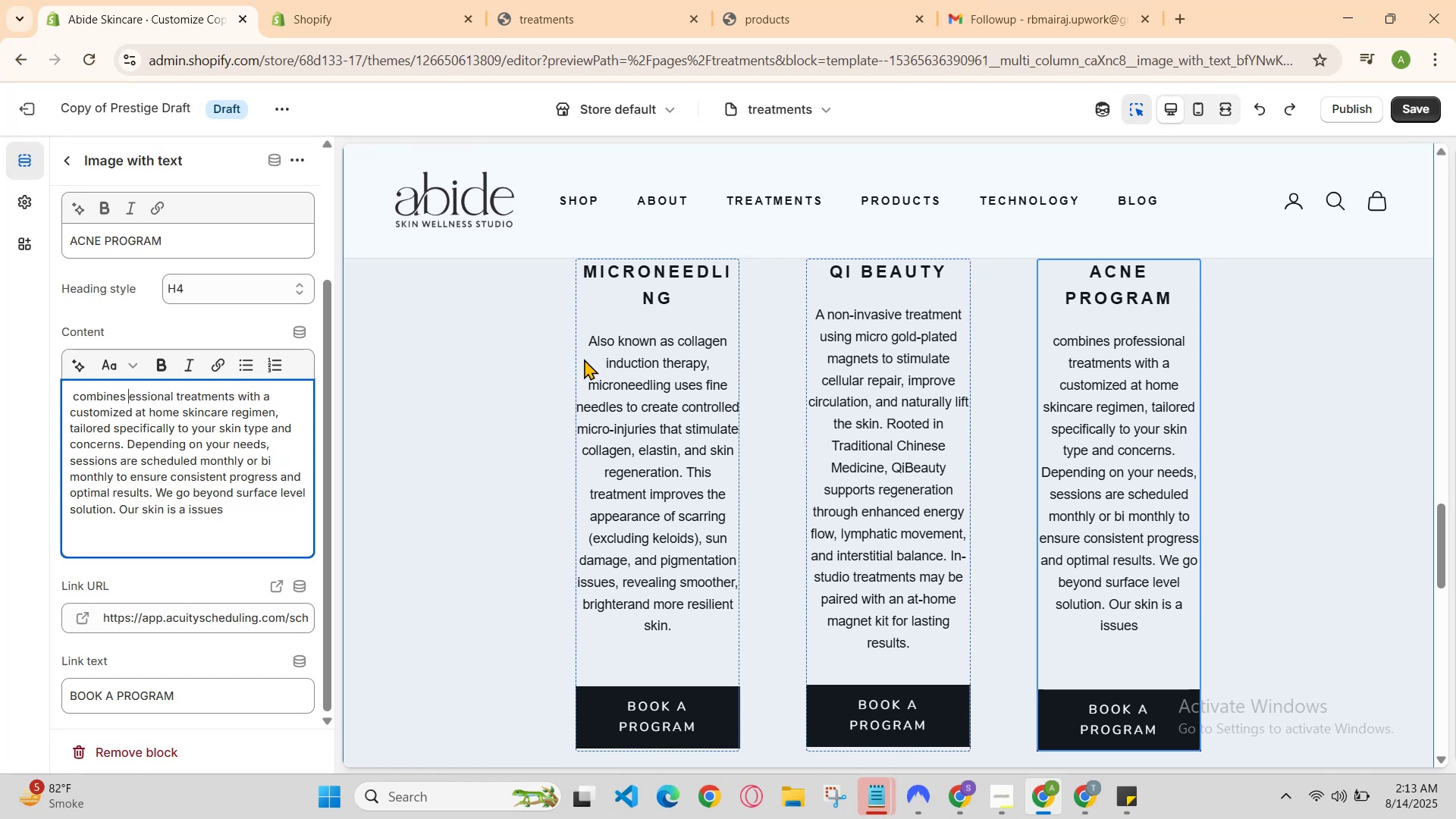 
key(Backspace)
 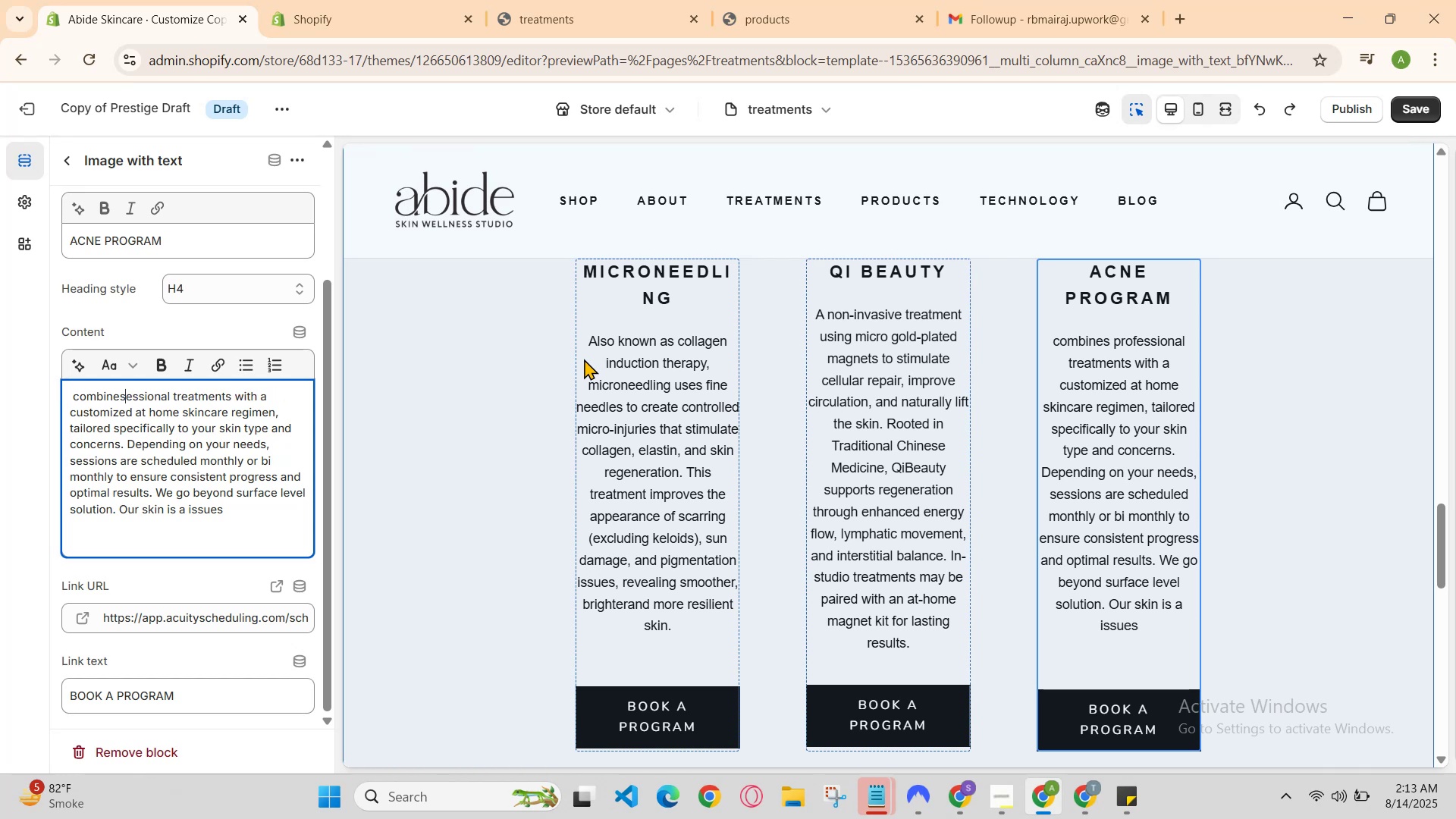 
key(Backspace)
 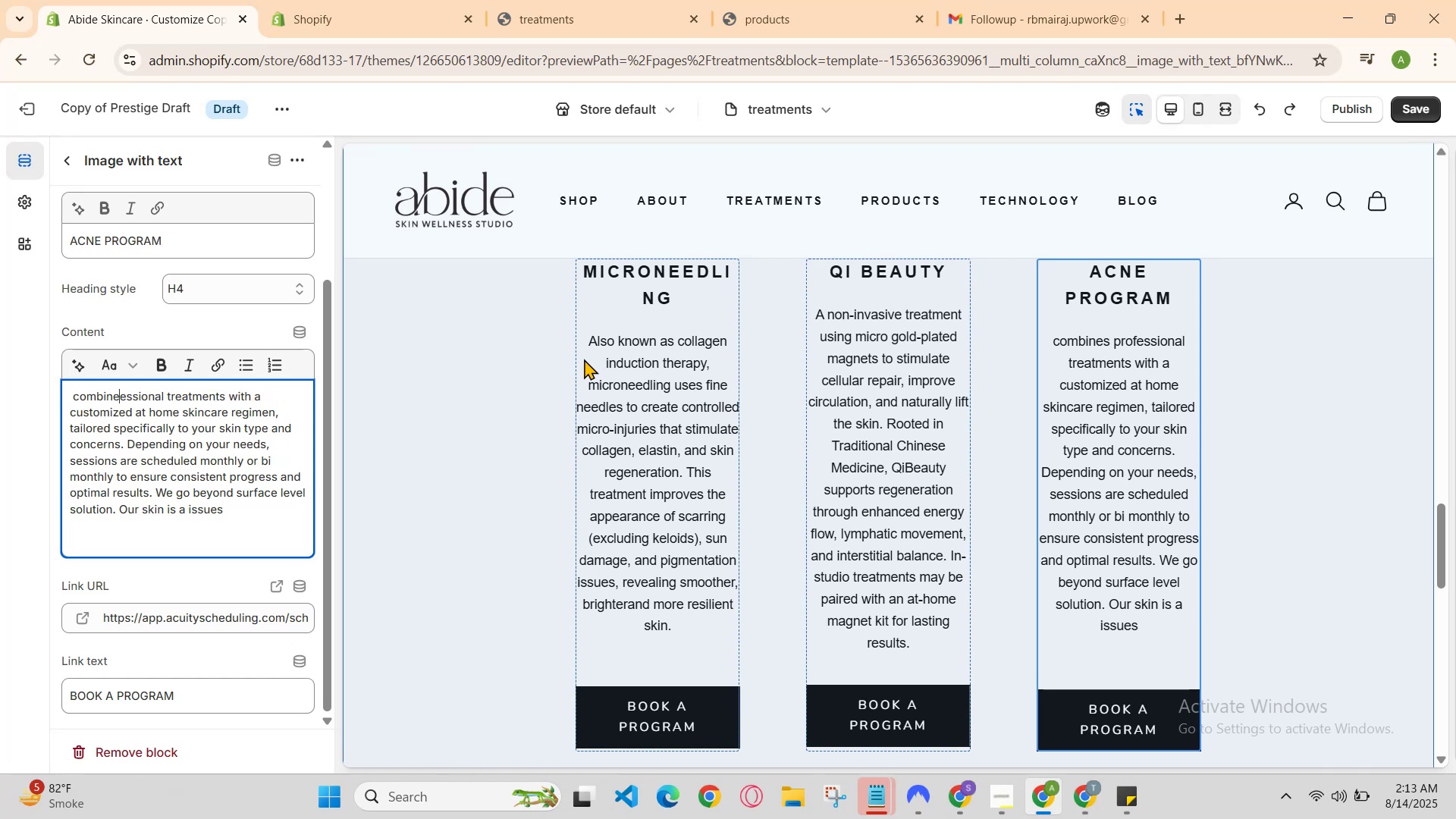 
key(Backspace)
 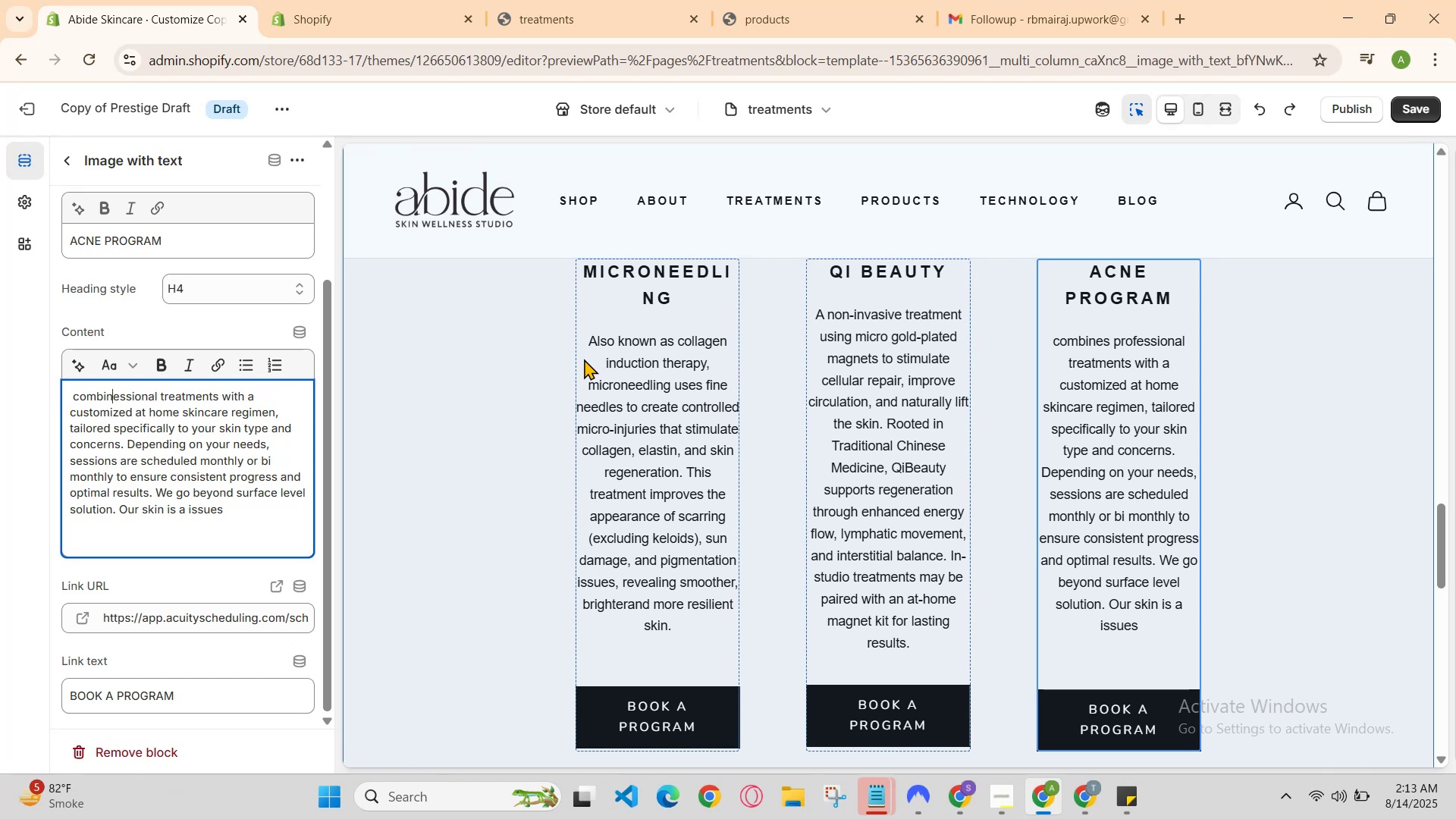 
key(Backspace)
 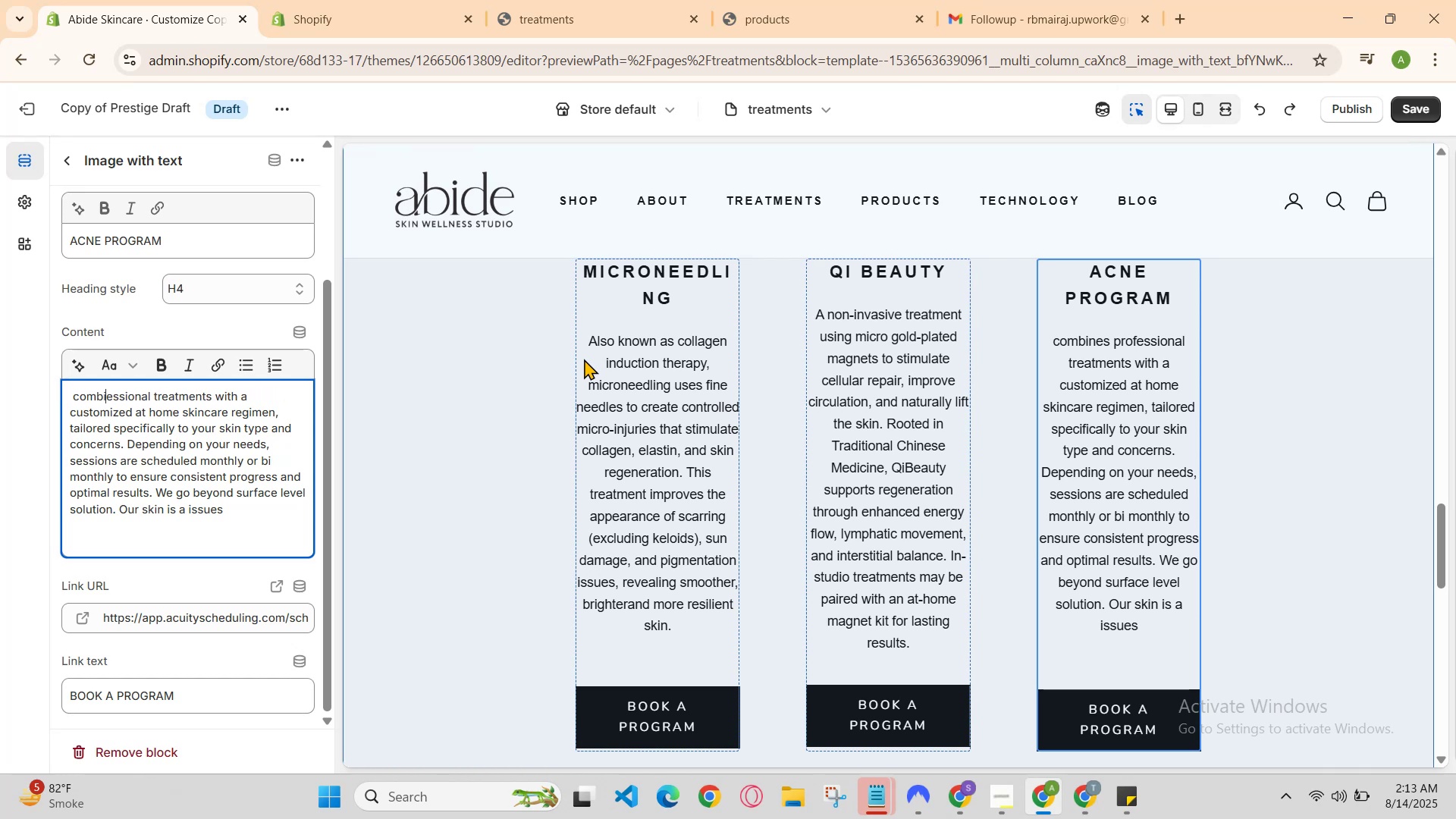 
key(Backspace)
 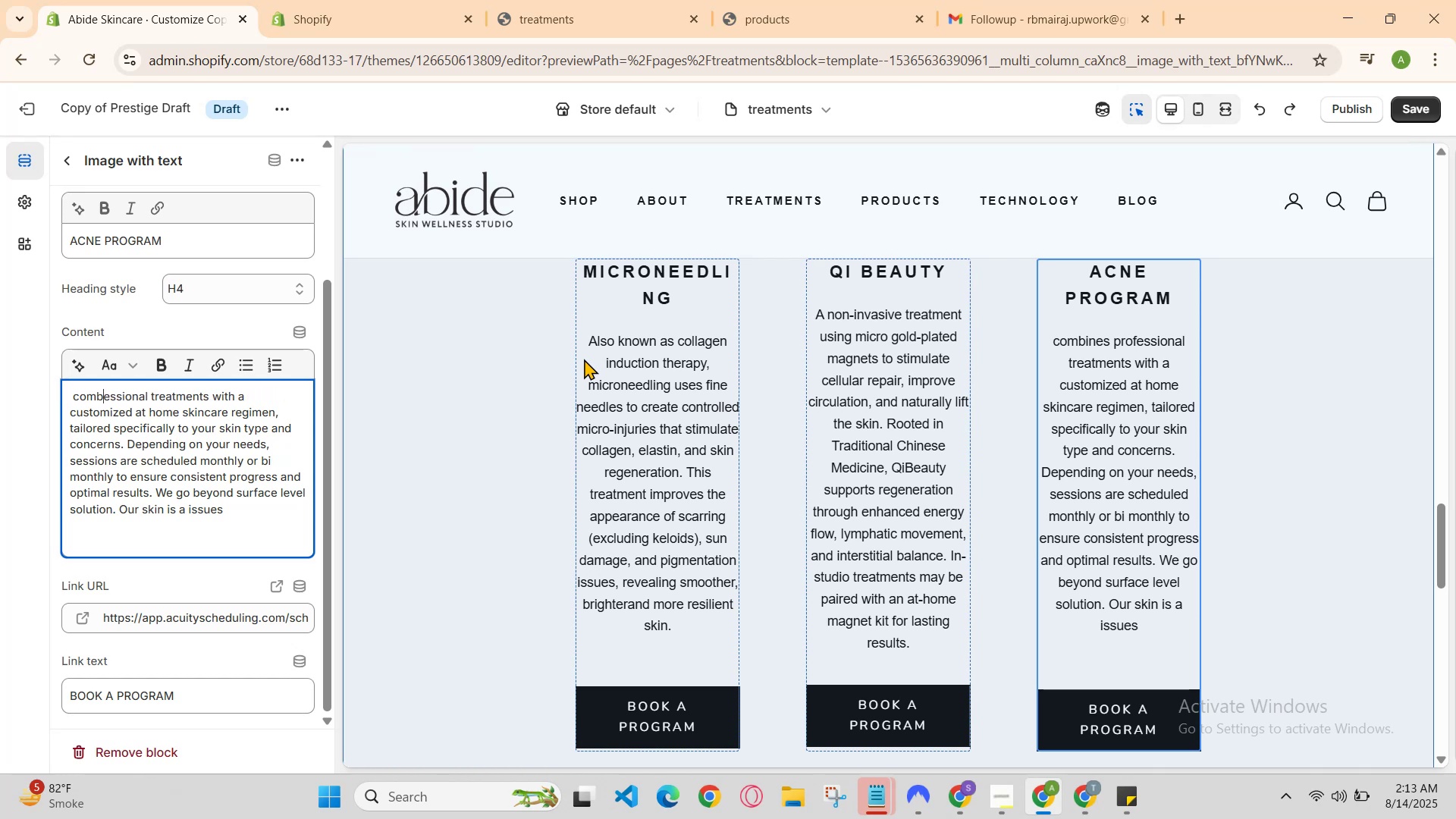 
key(Backspace)
 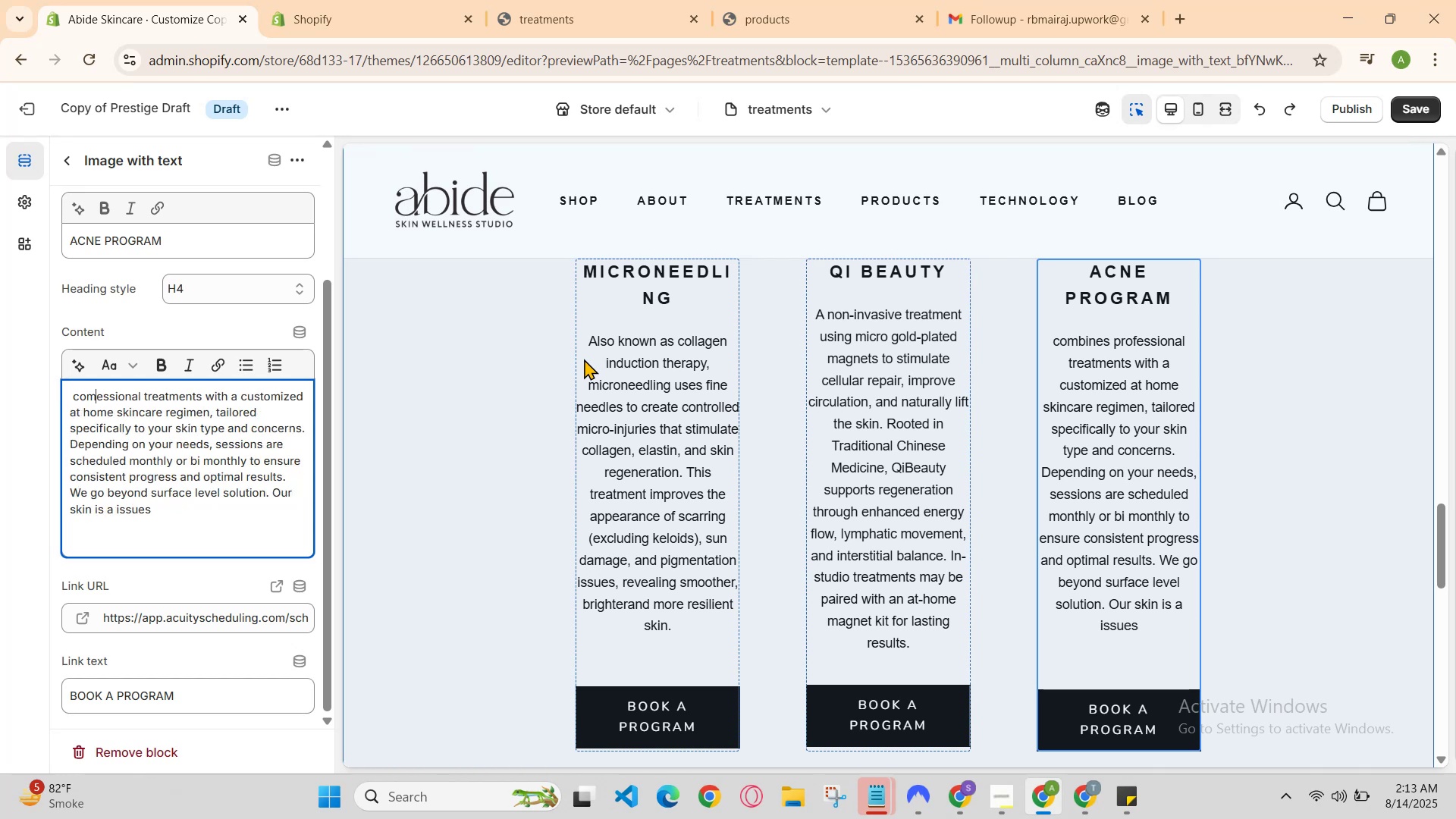 
key(Backspace)
 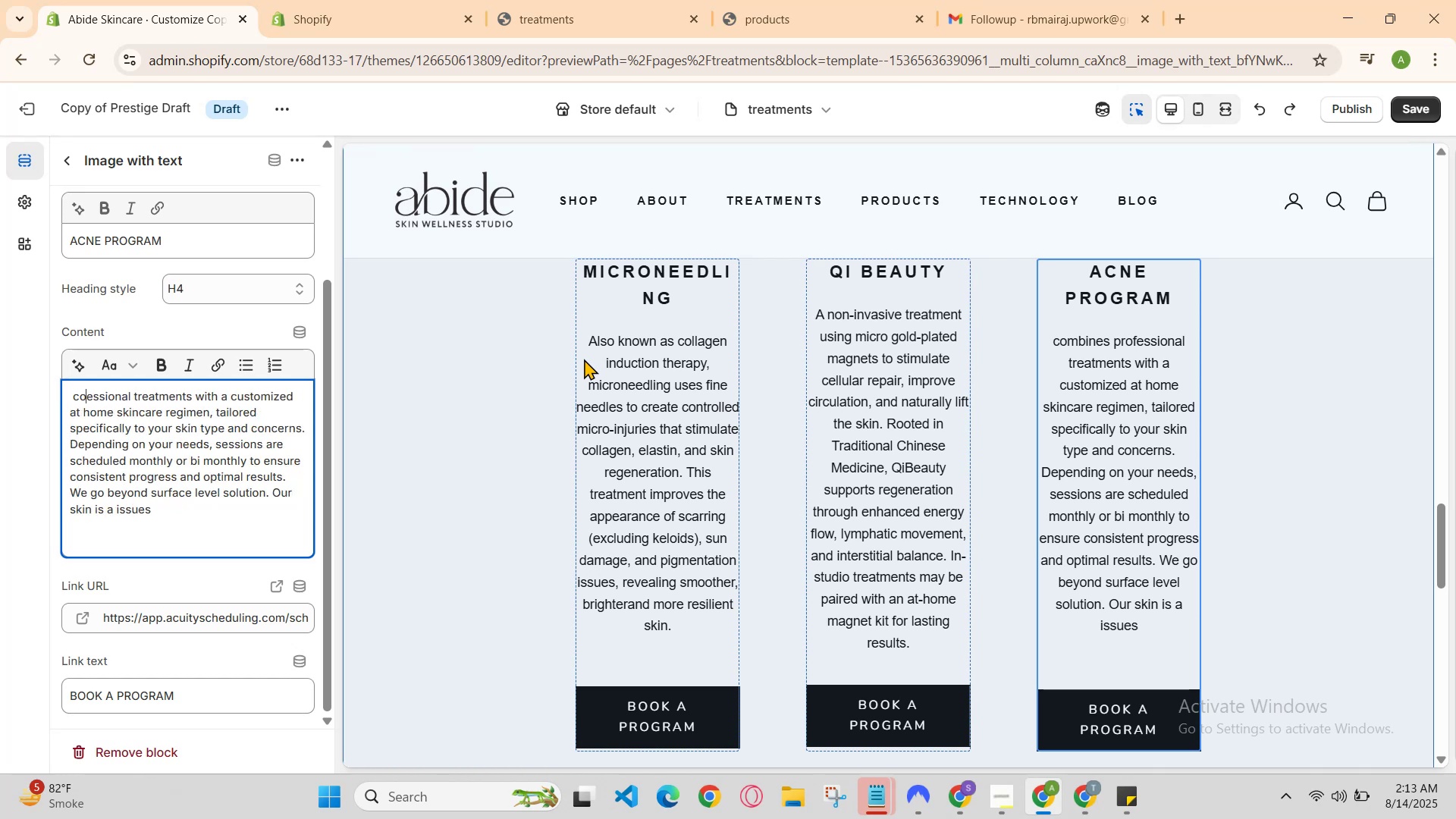 
key(Backspace)
 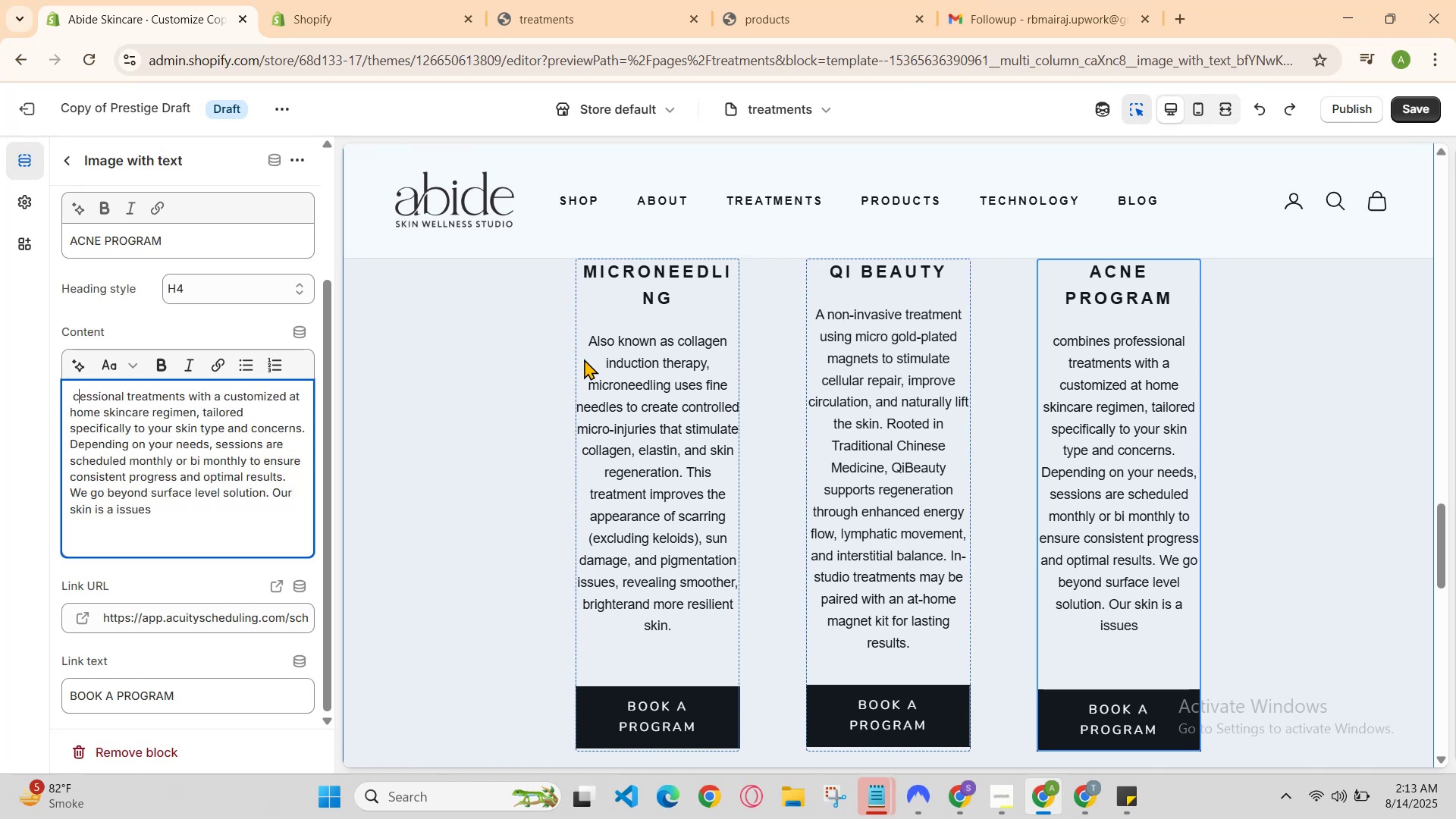 
key(Backspace)
 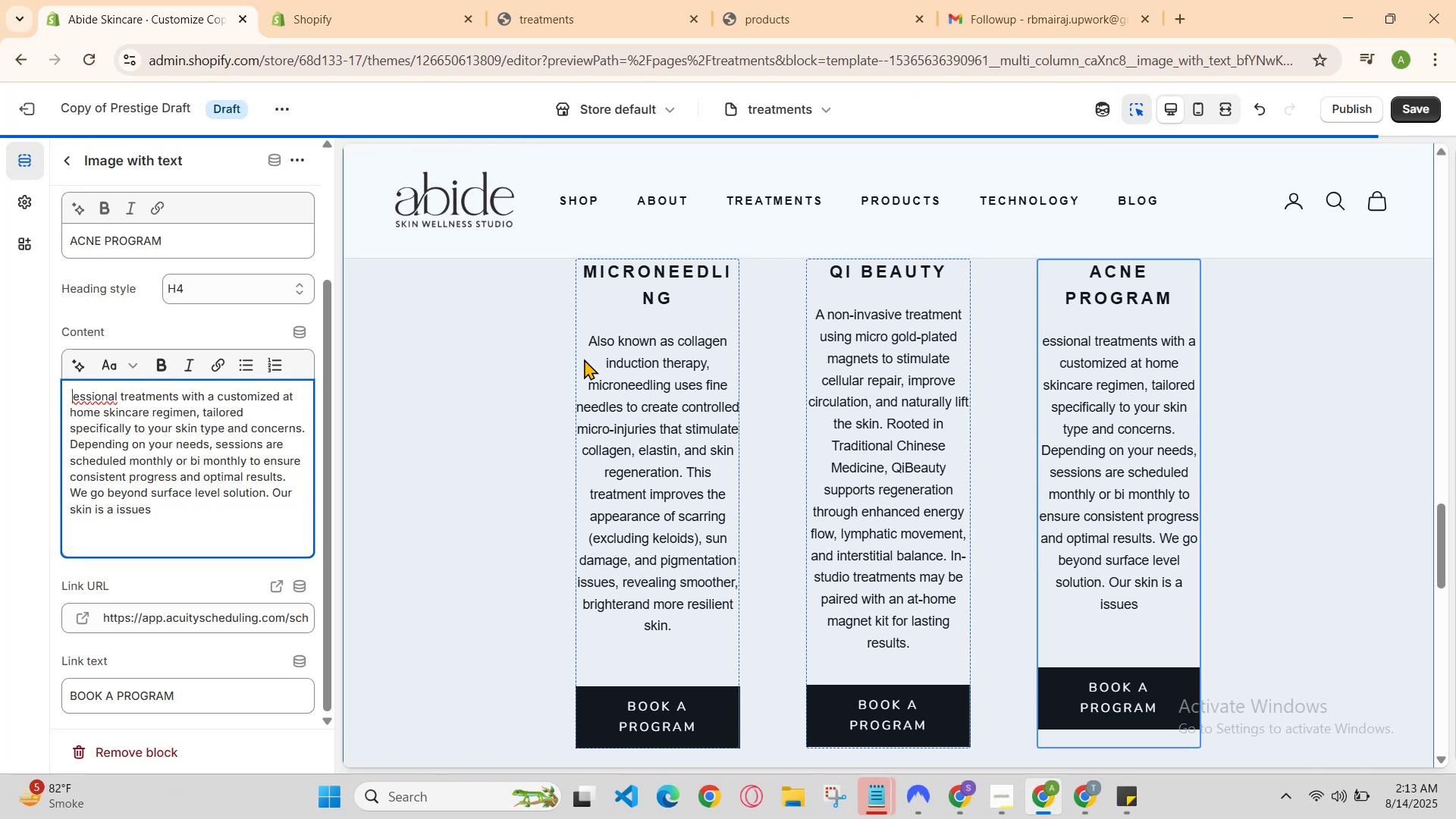 
key(Control+ControlLeft)
 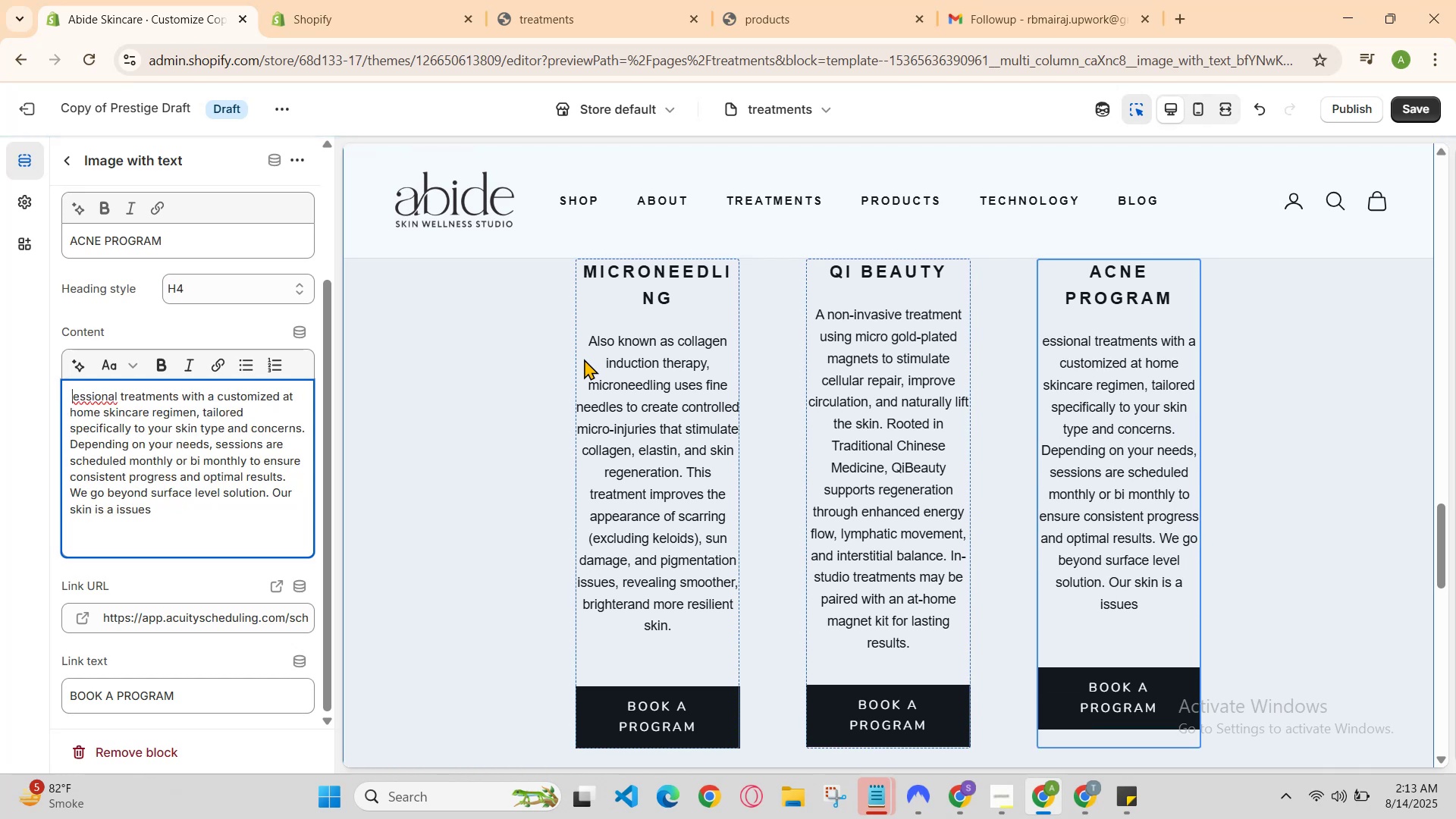 
key(Control+Z)
 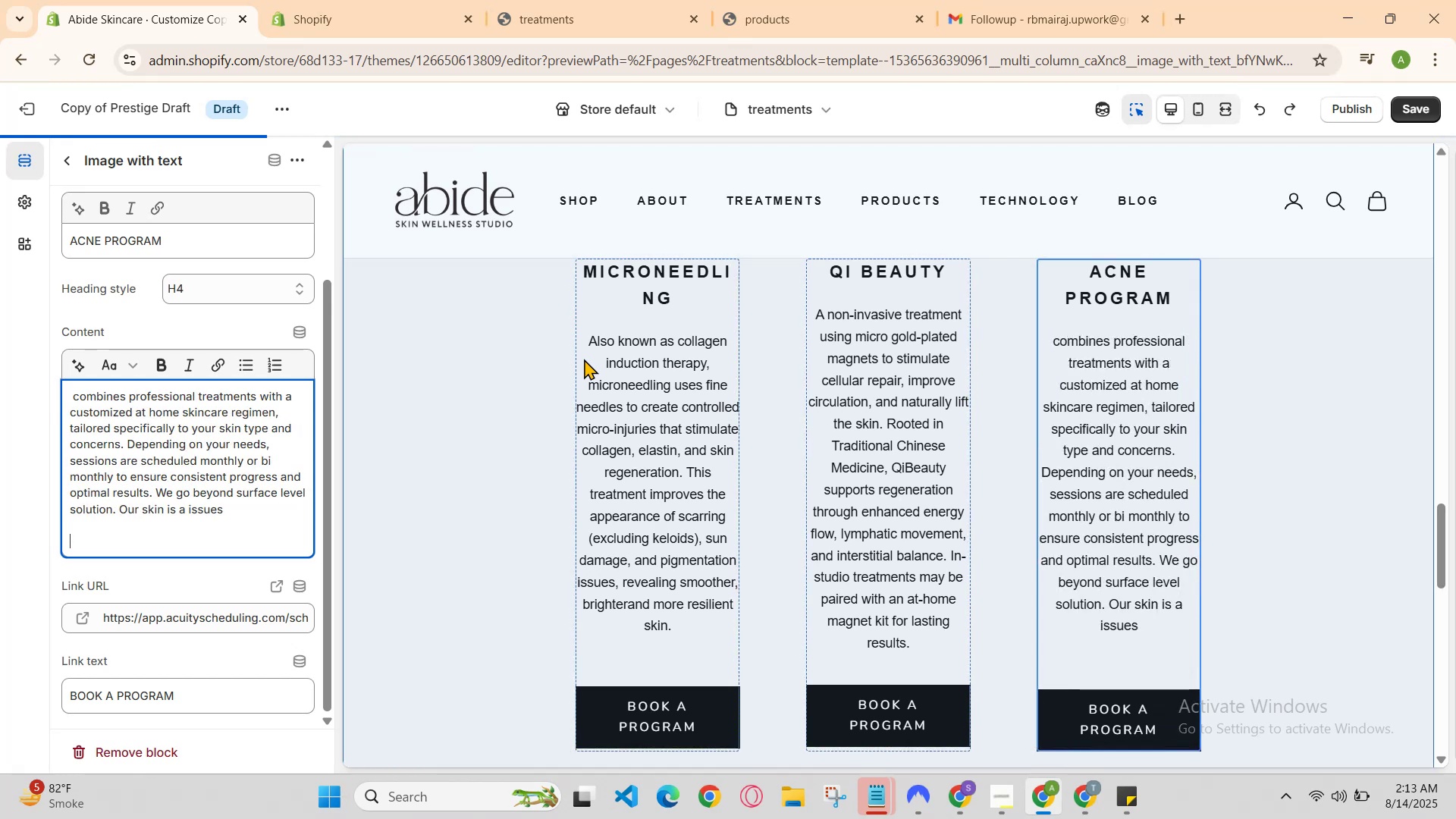 
key(Backspace)
 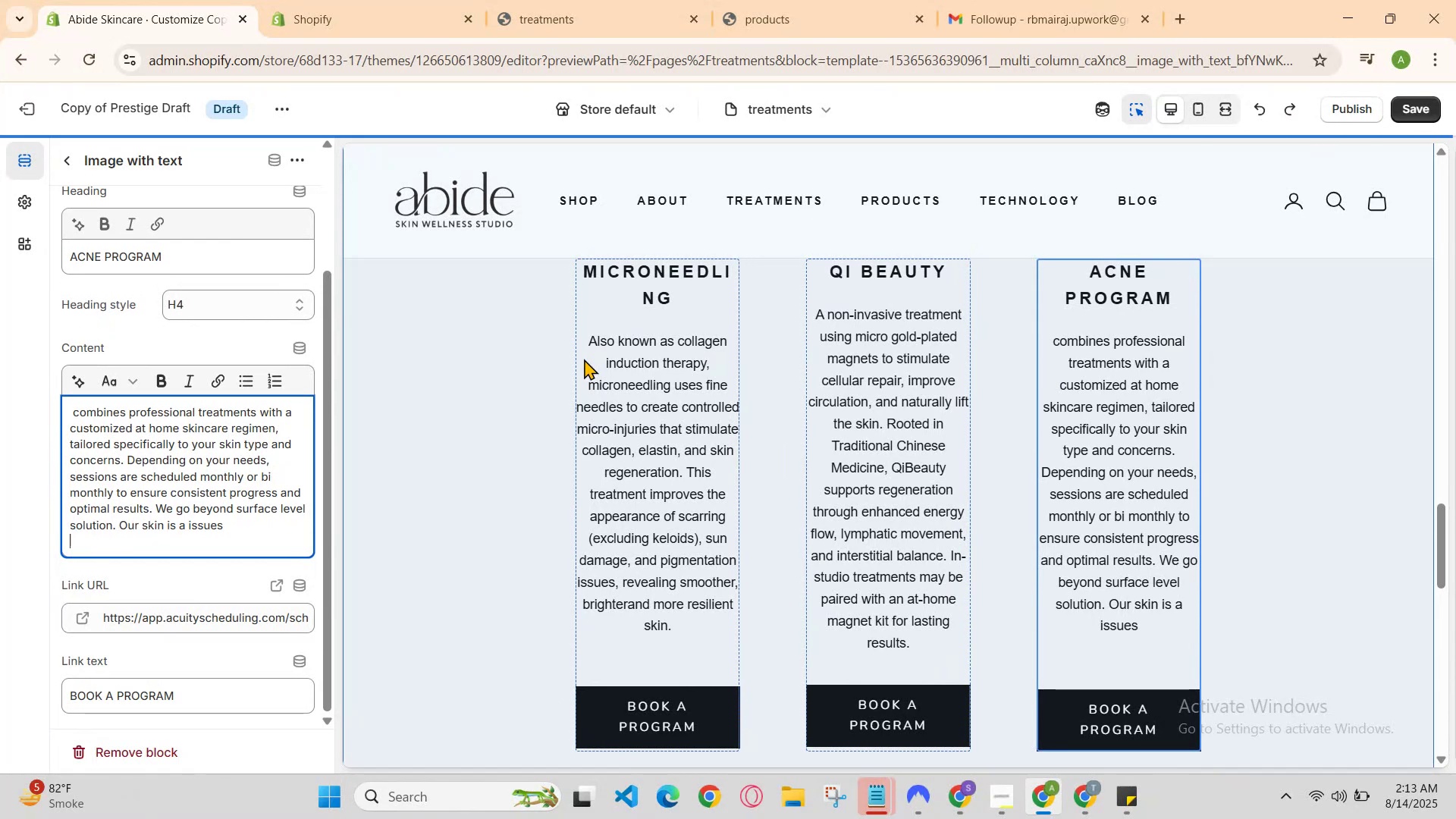 
key(Backspace)
 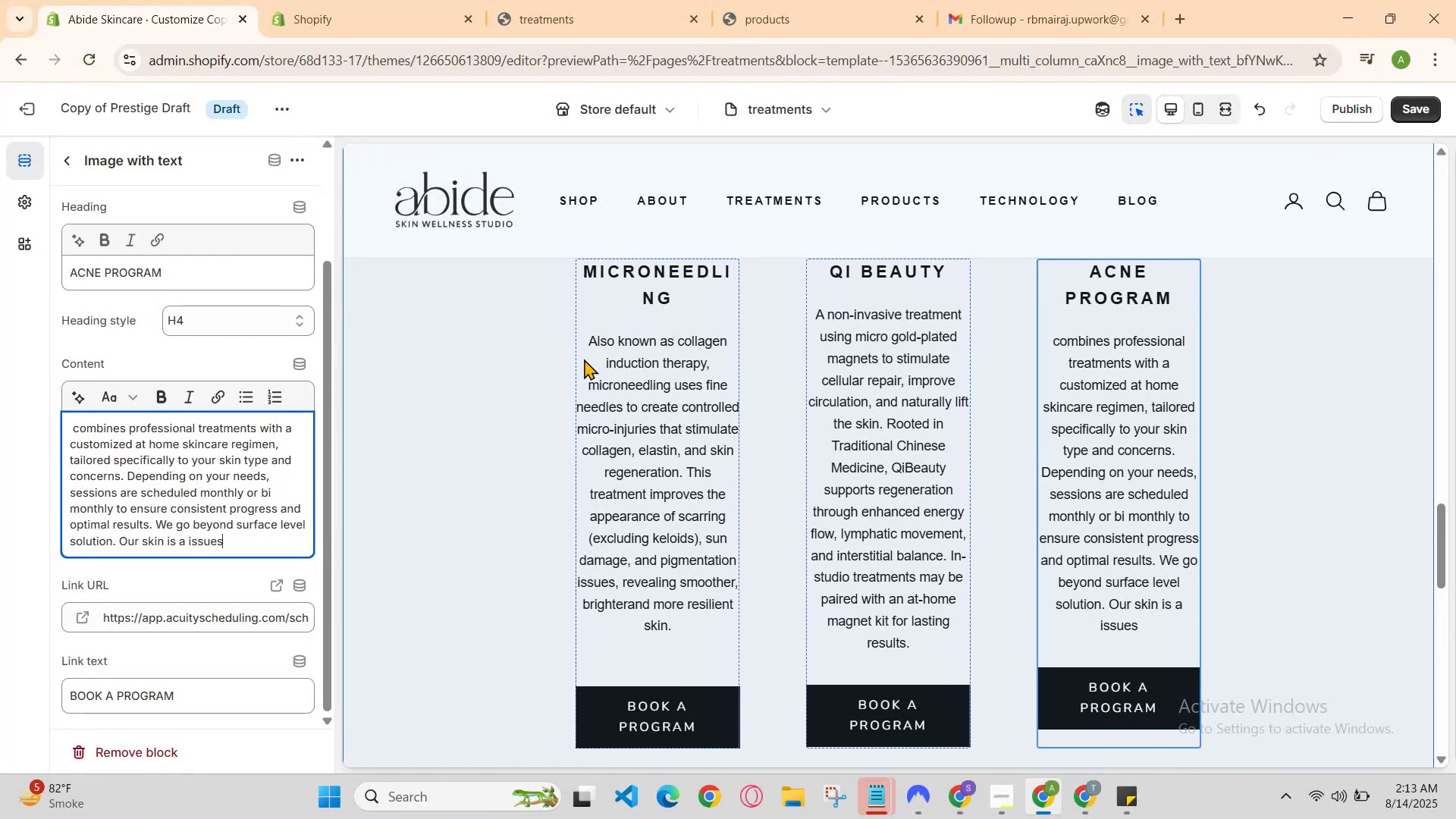 
key(ArrowUp)
 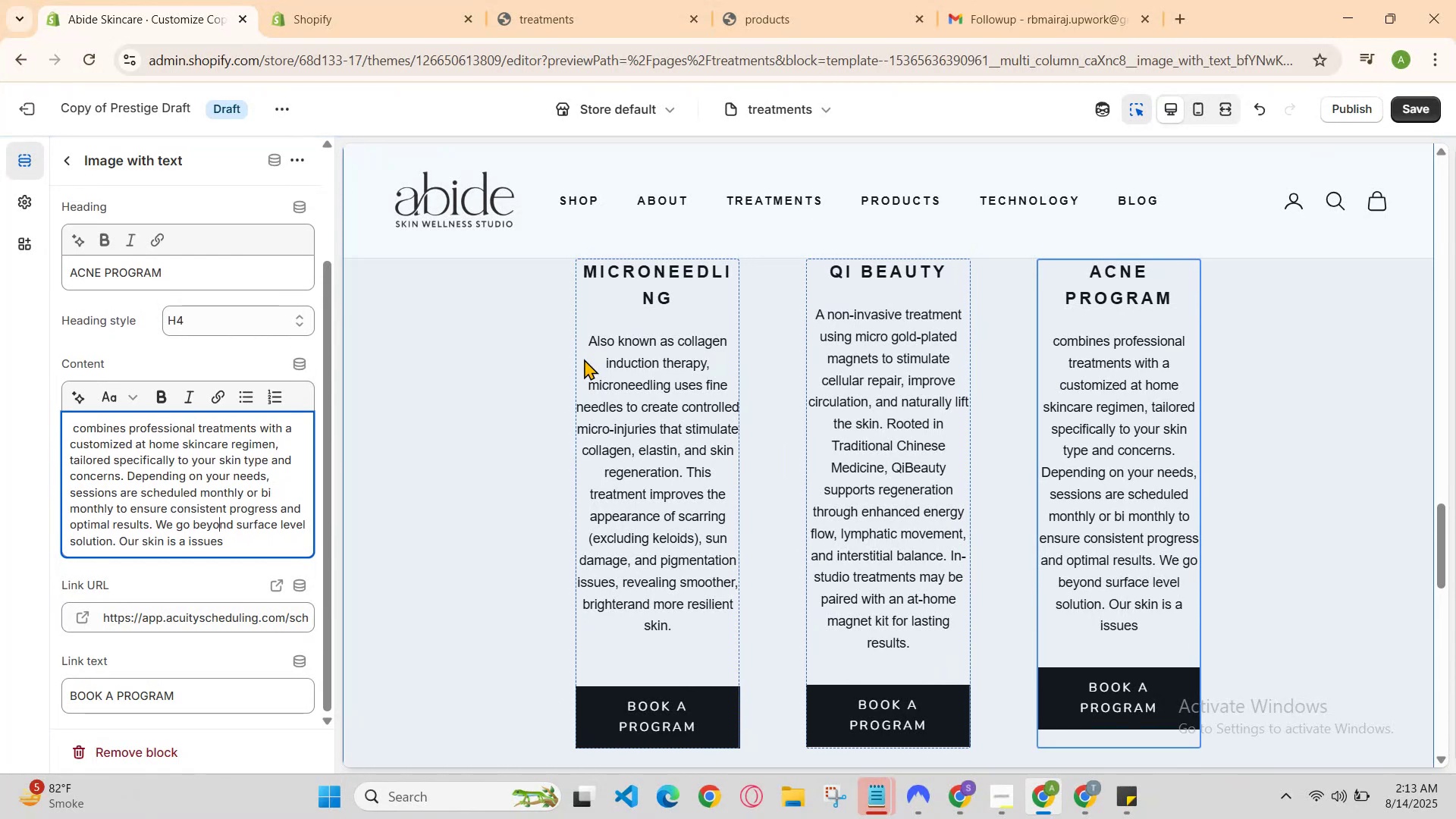 
hold_key(key=ArrowUp, duration=0.81)
 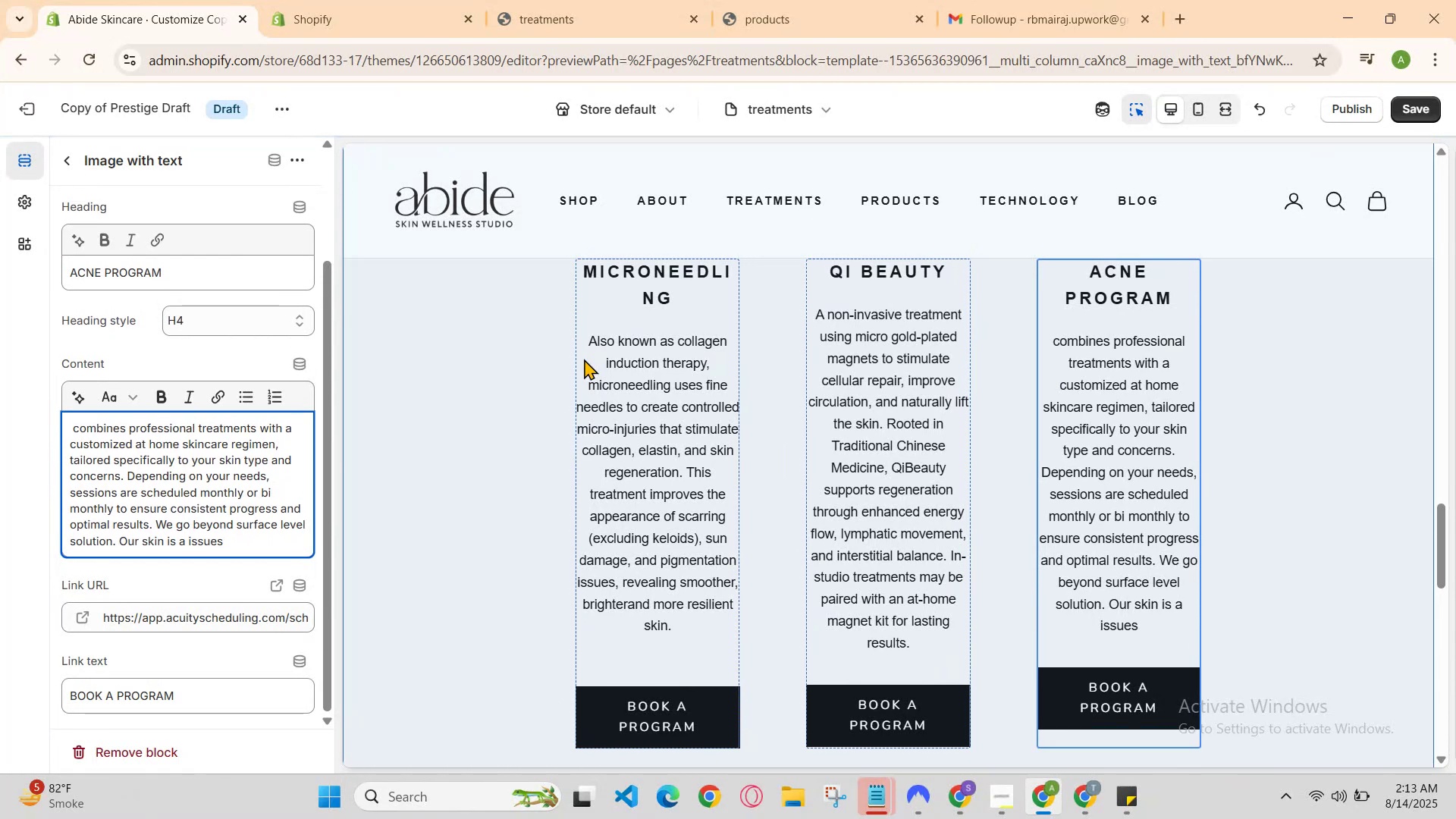 
key(ArrowRight)
 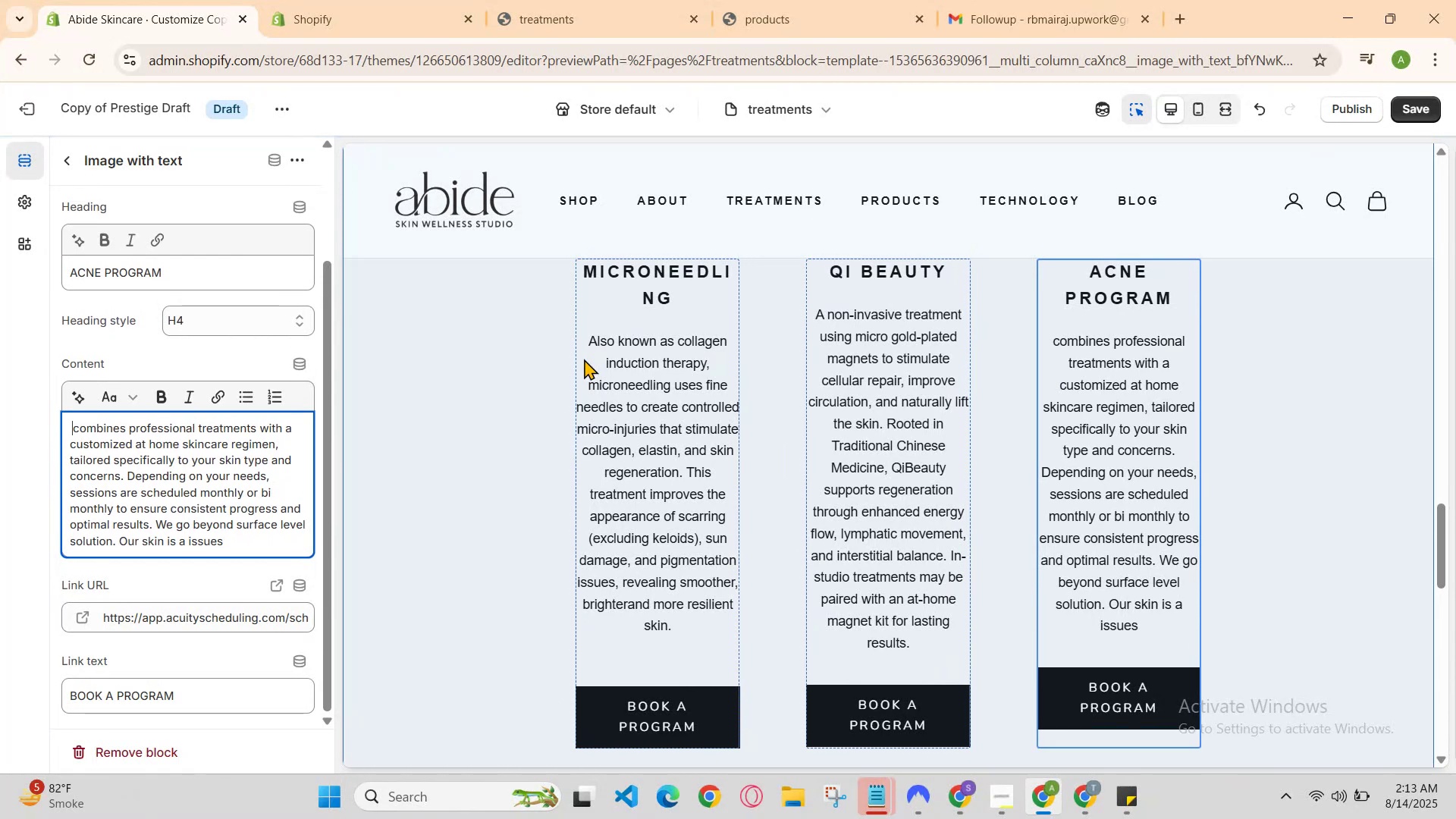 
key(ArrowRight)
 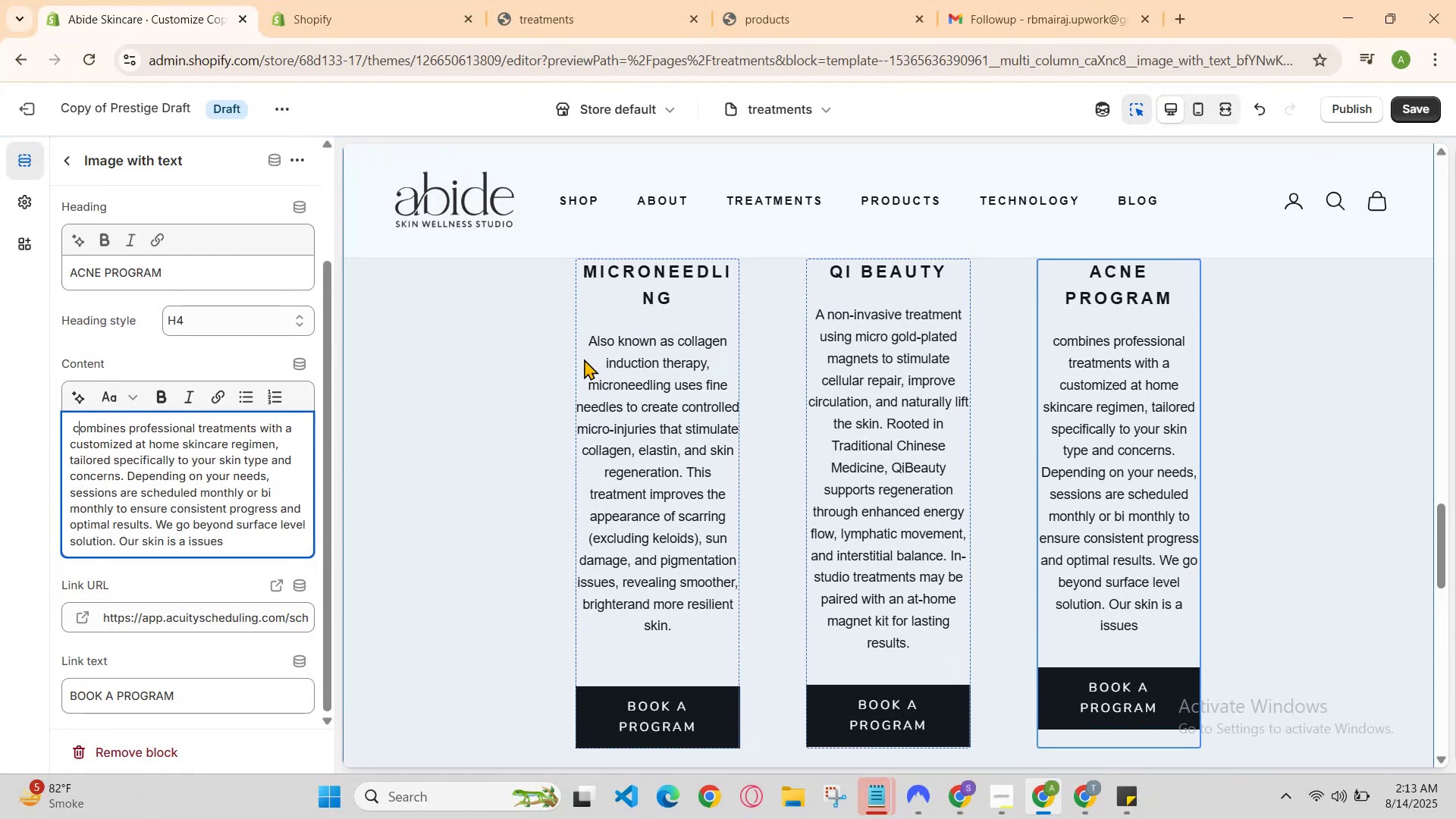 
key(ArrowRight)
 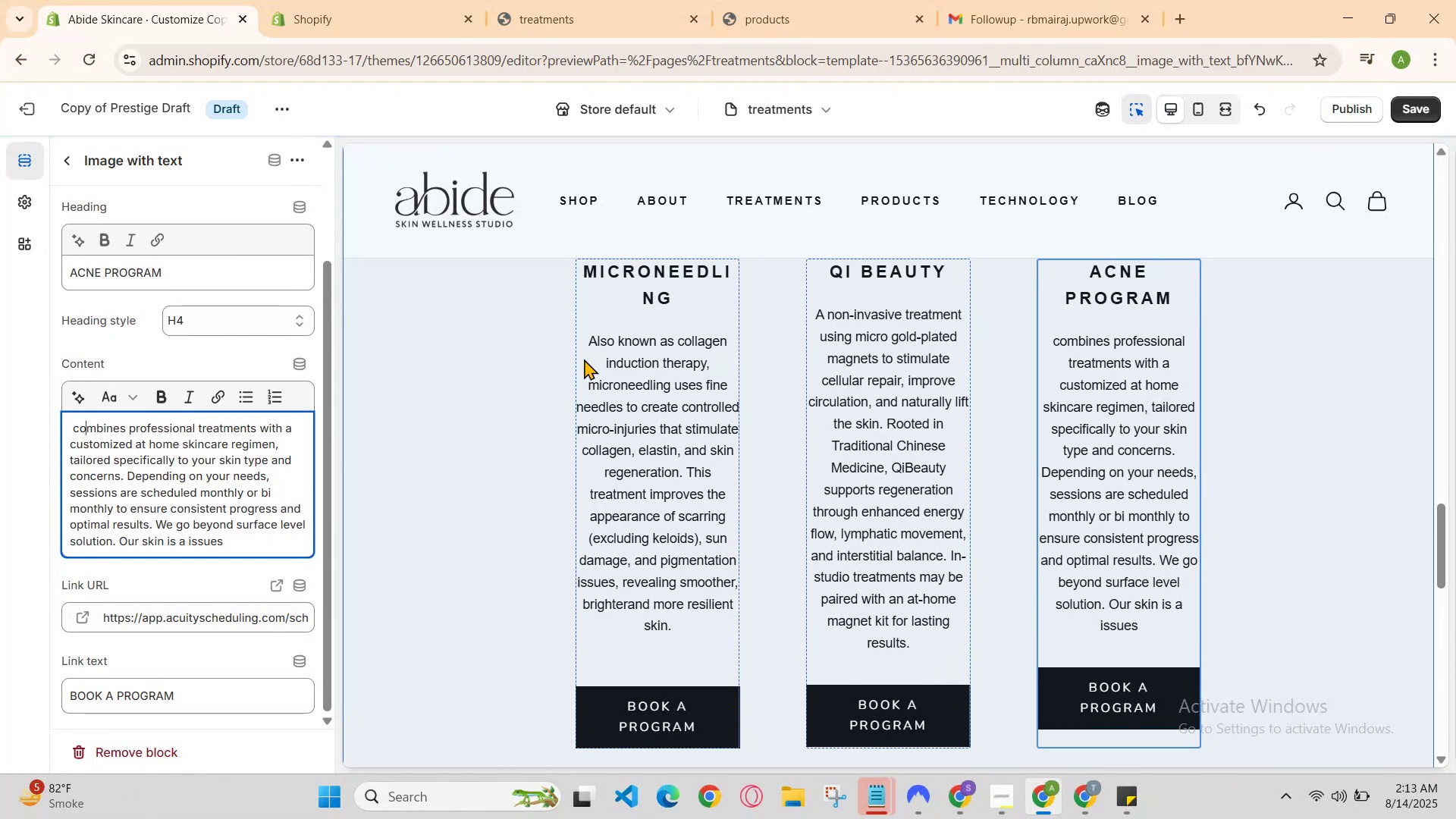 
key(ArrowRight)
 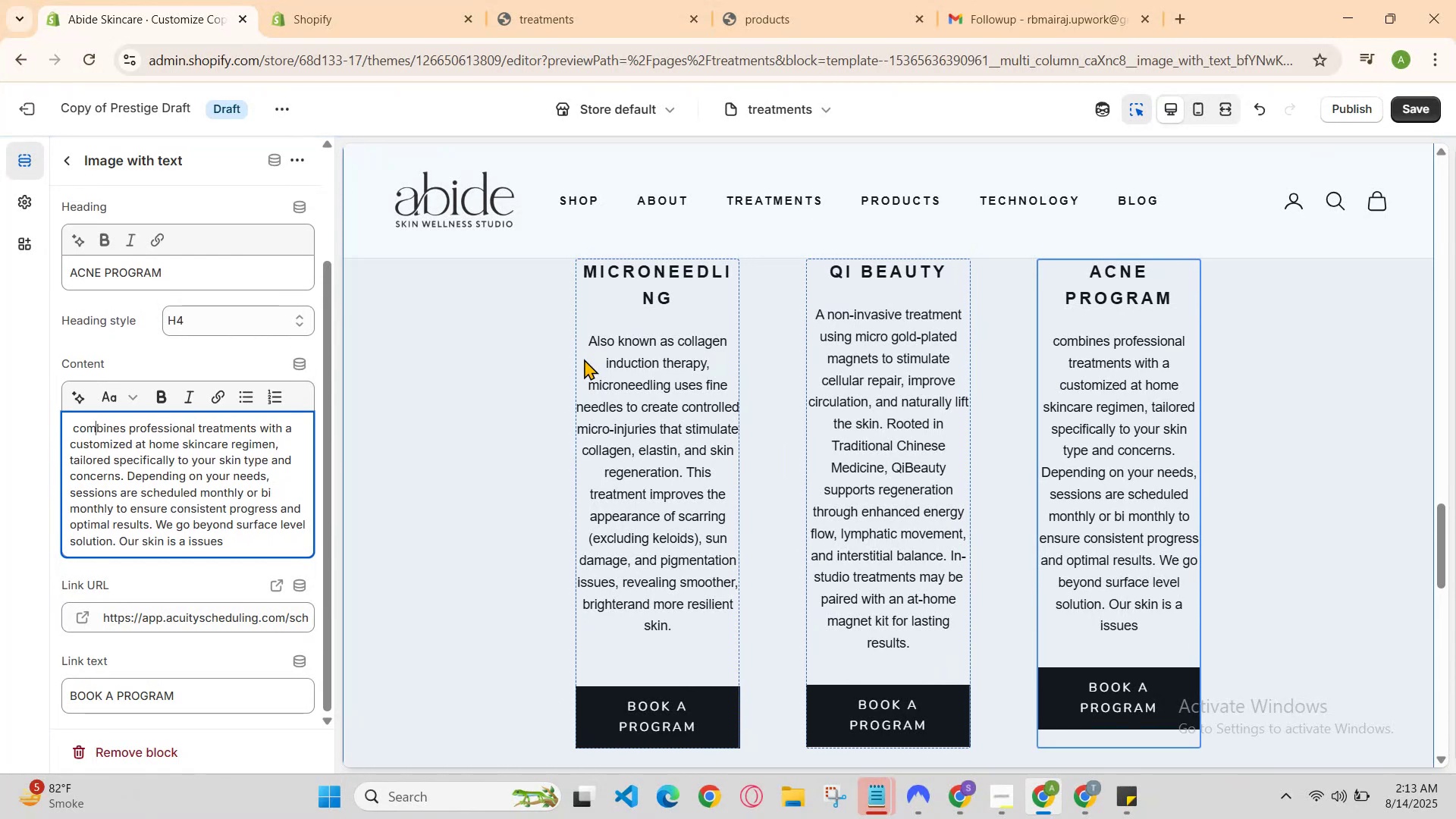 
key(ArrowRight)
 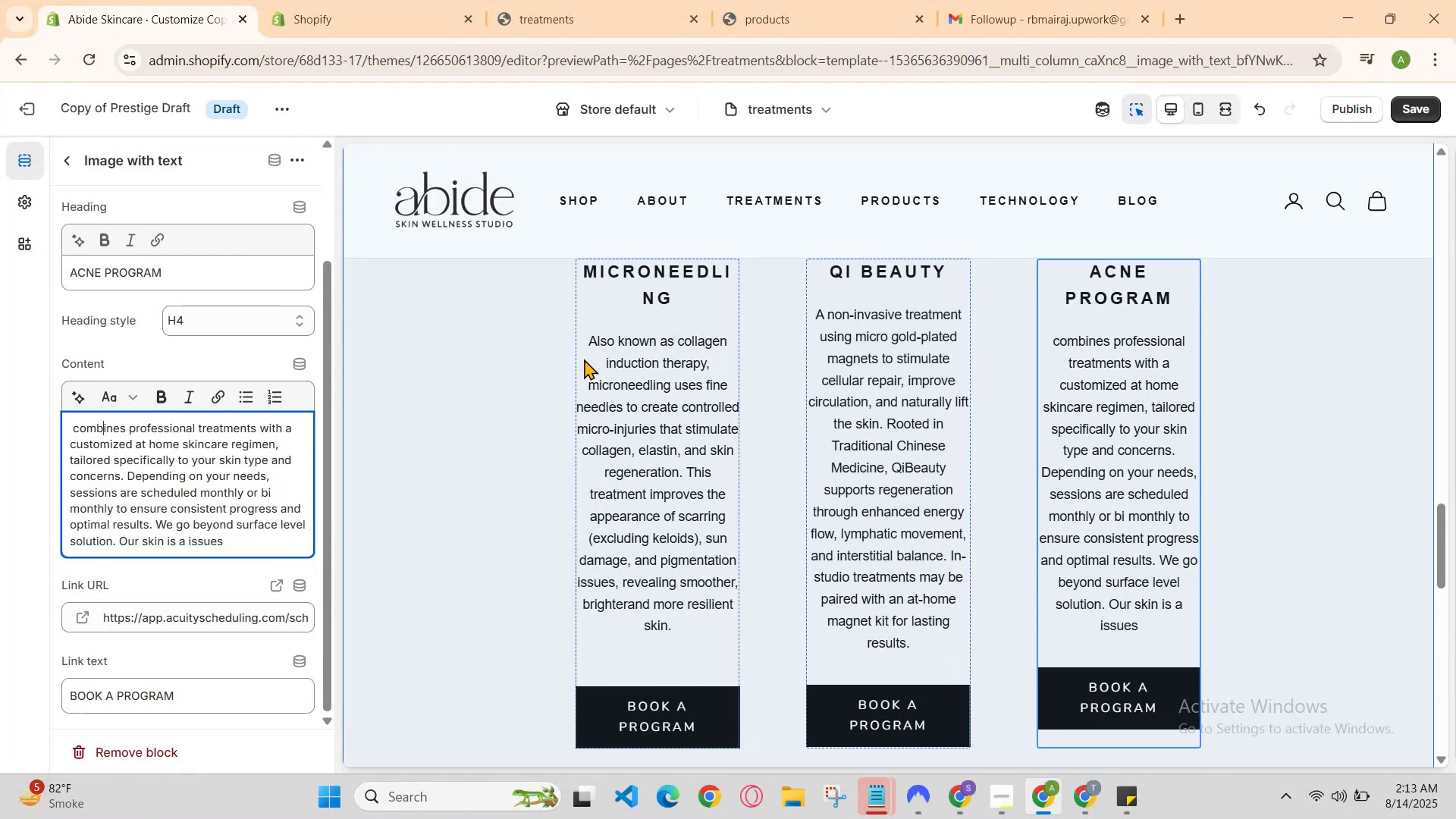 
key(ArrowRight)
 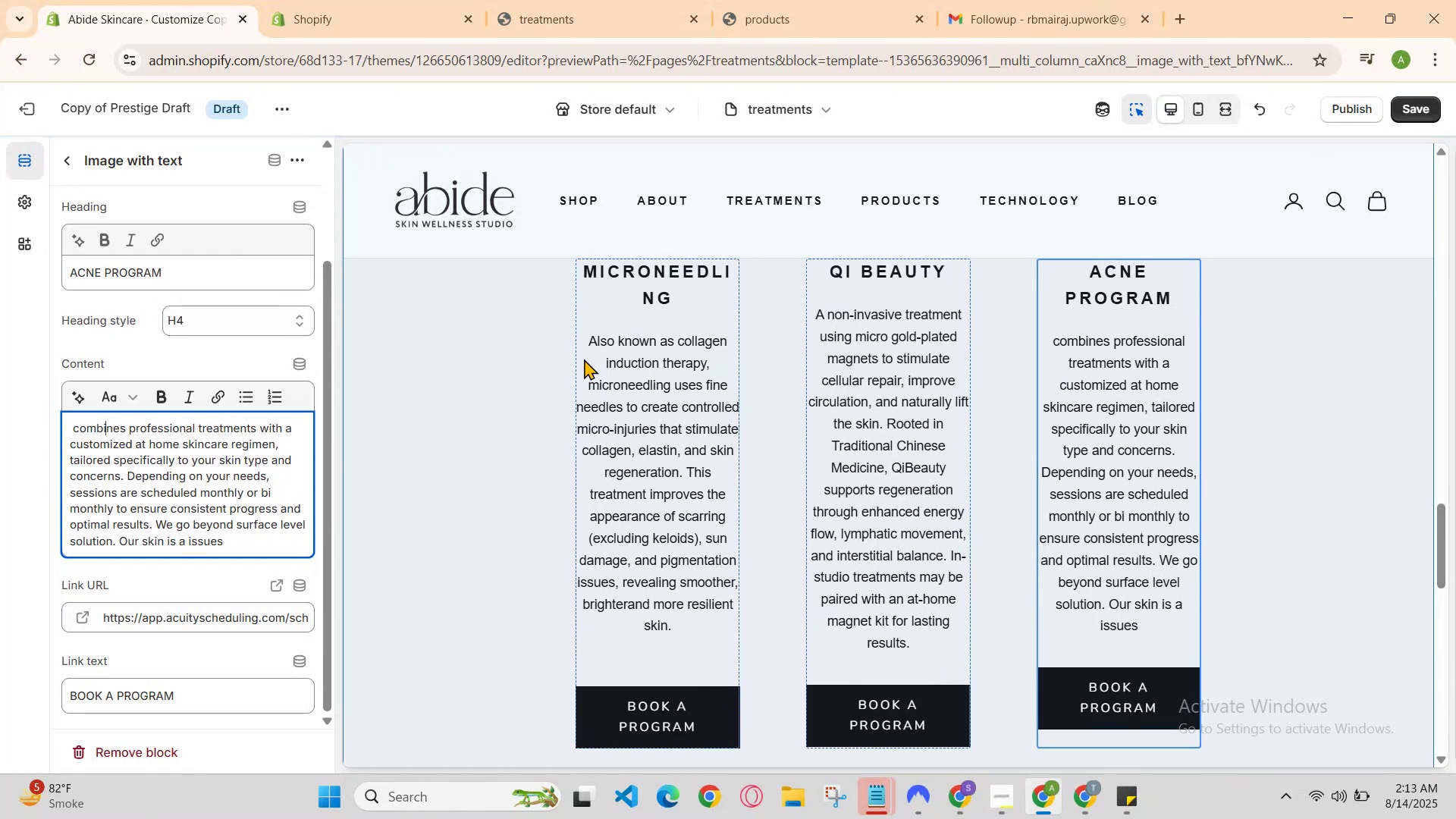 
key(ArrowRight)
 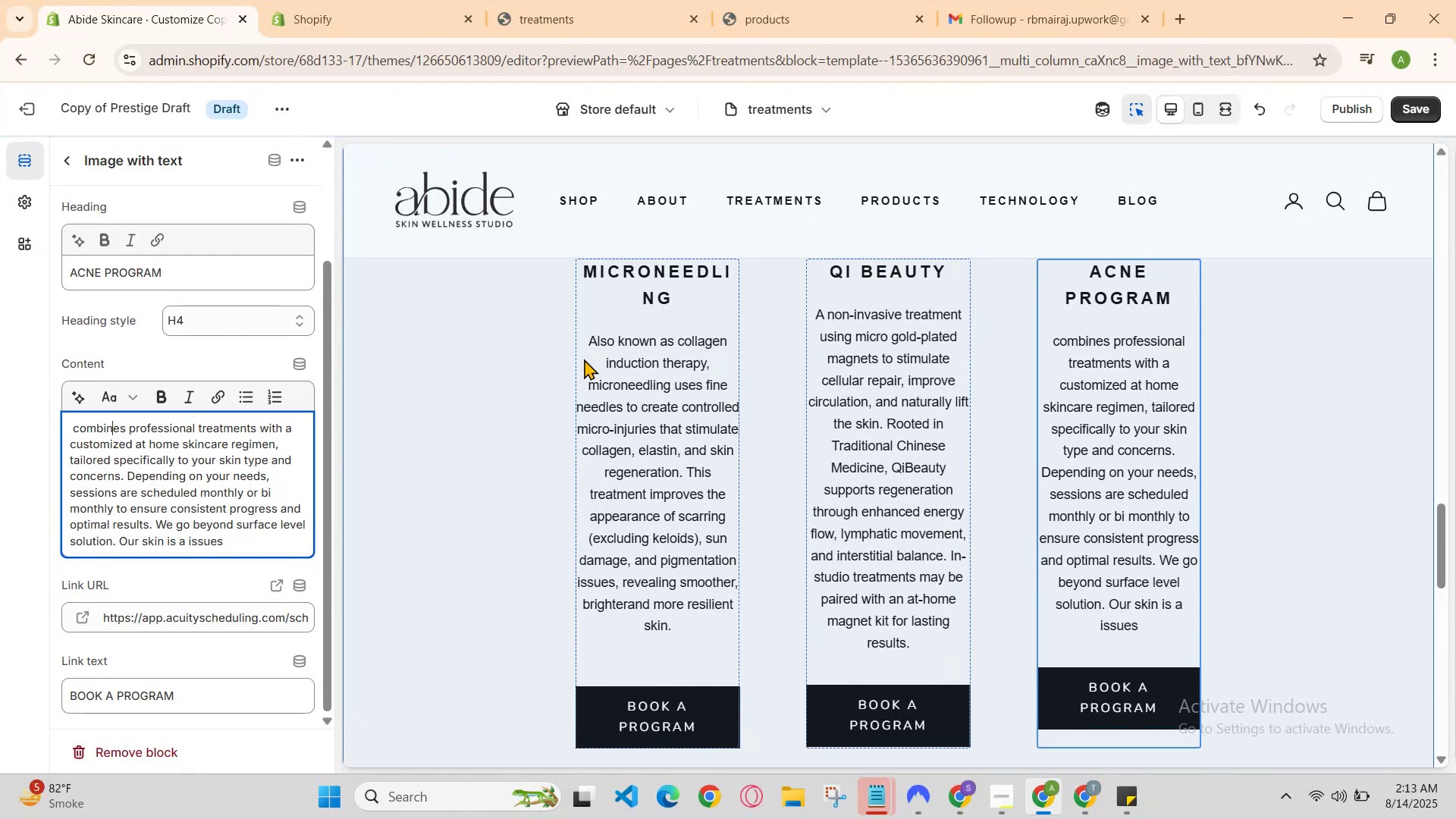 
key(ArrowRight)
 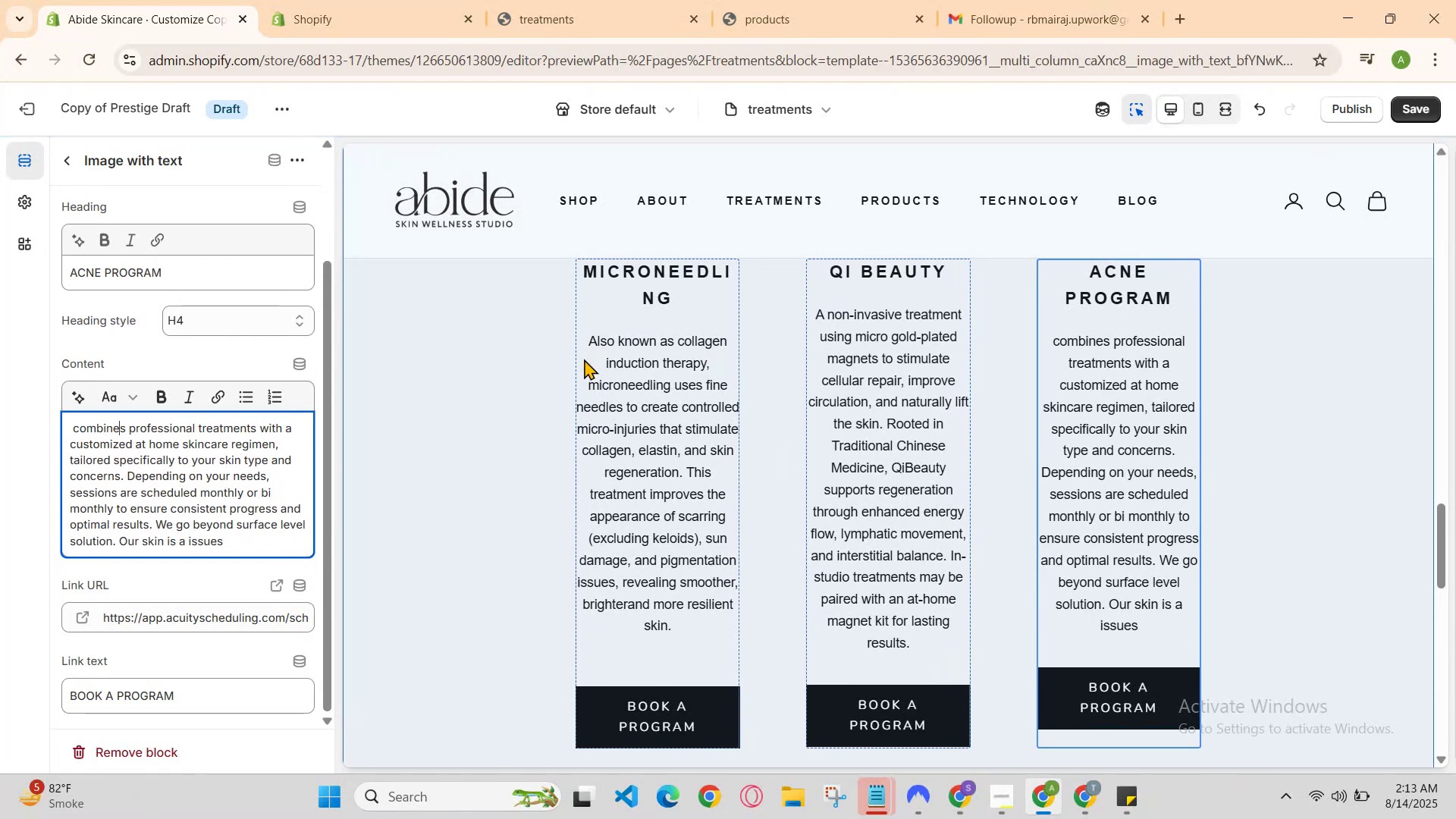 
key(ArrowRight)
 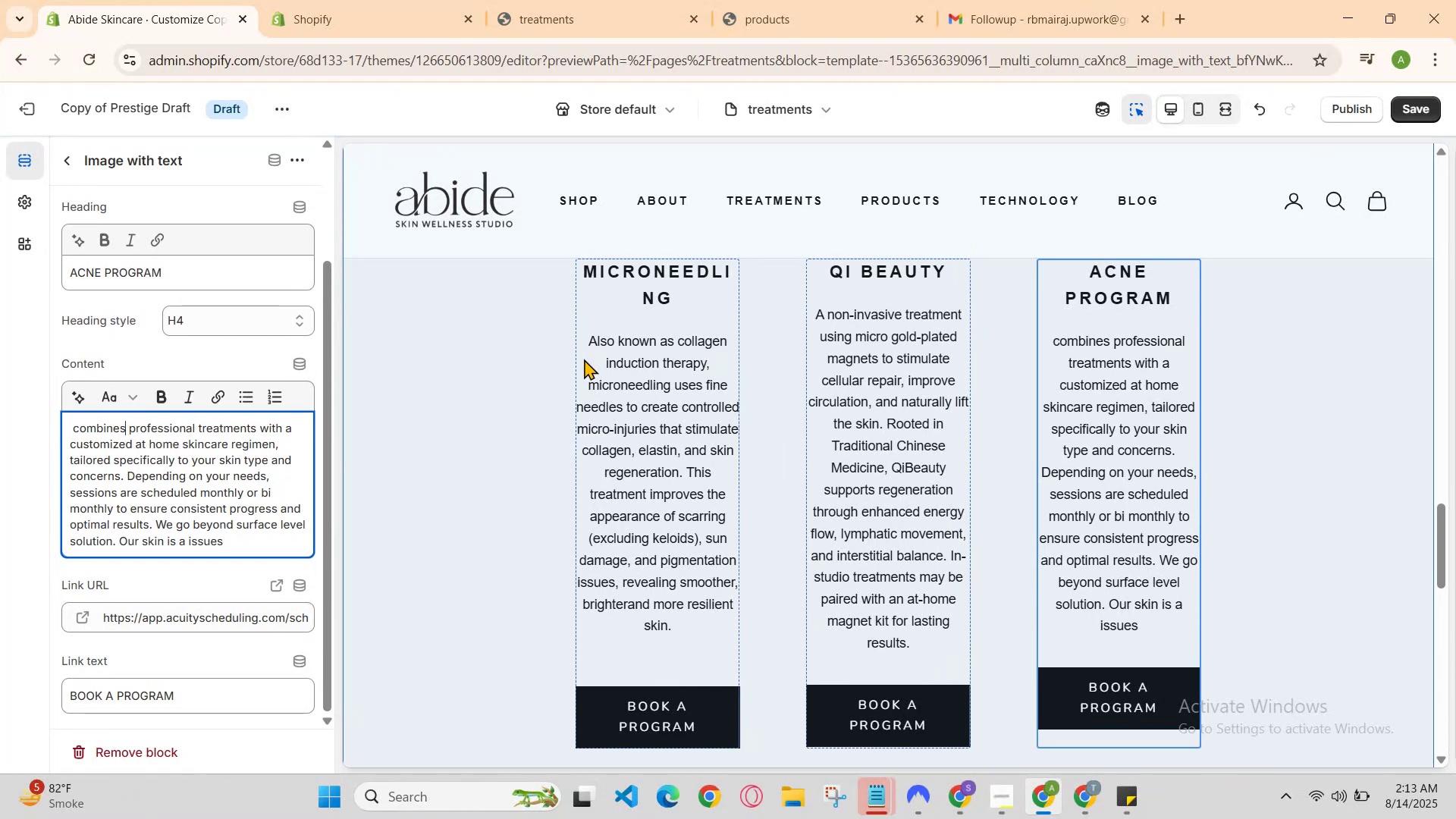 
key(Backspace)
 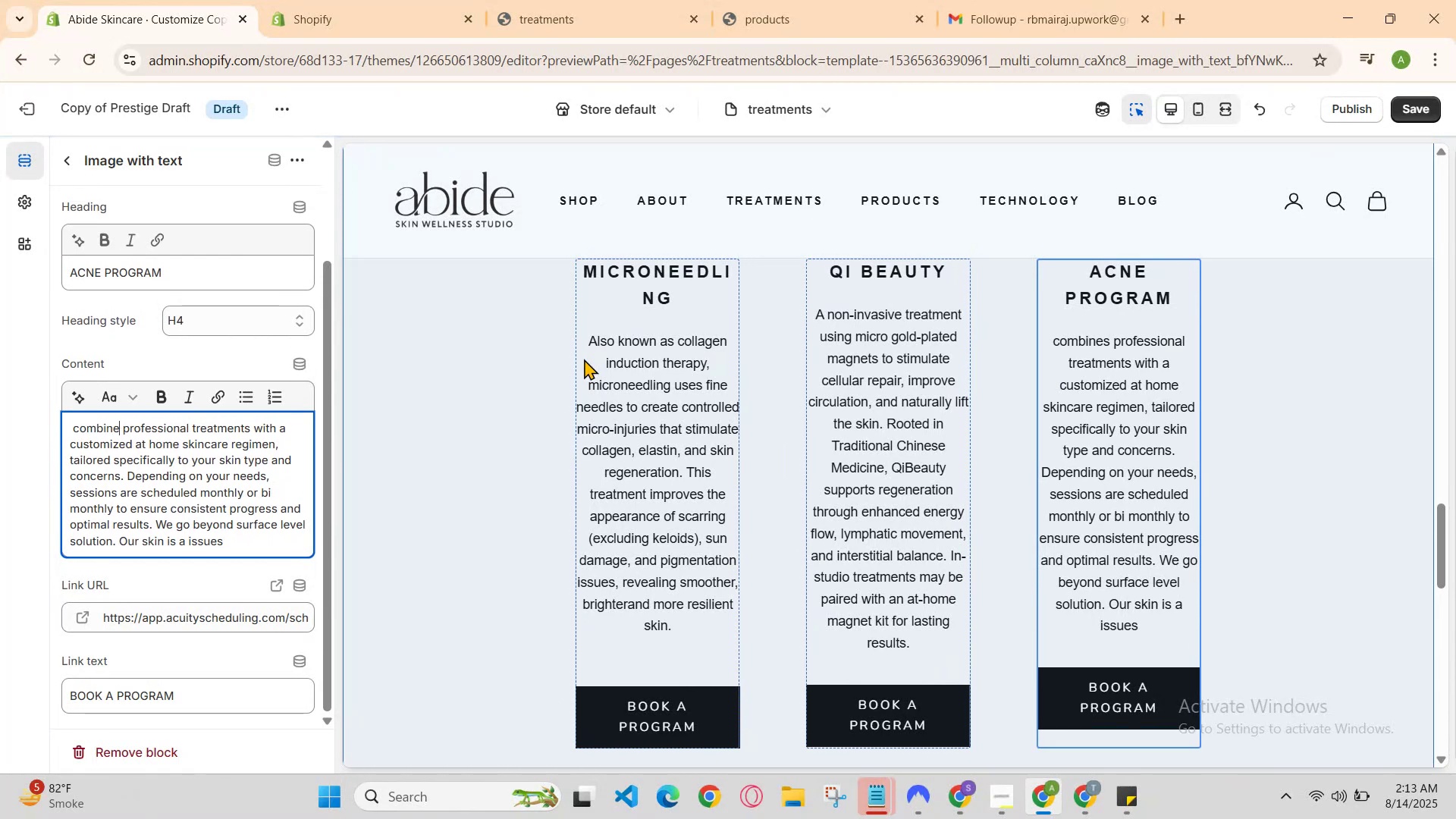 
key(Backspace)
 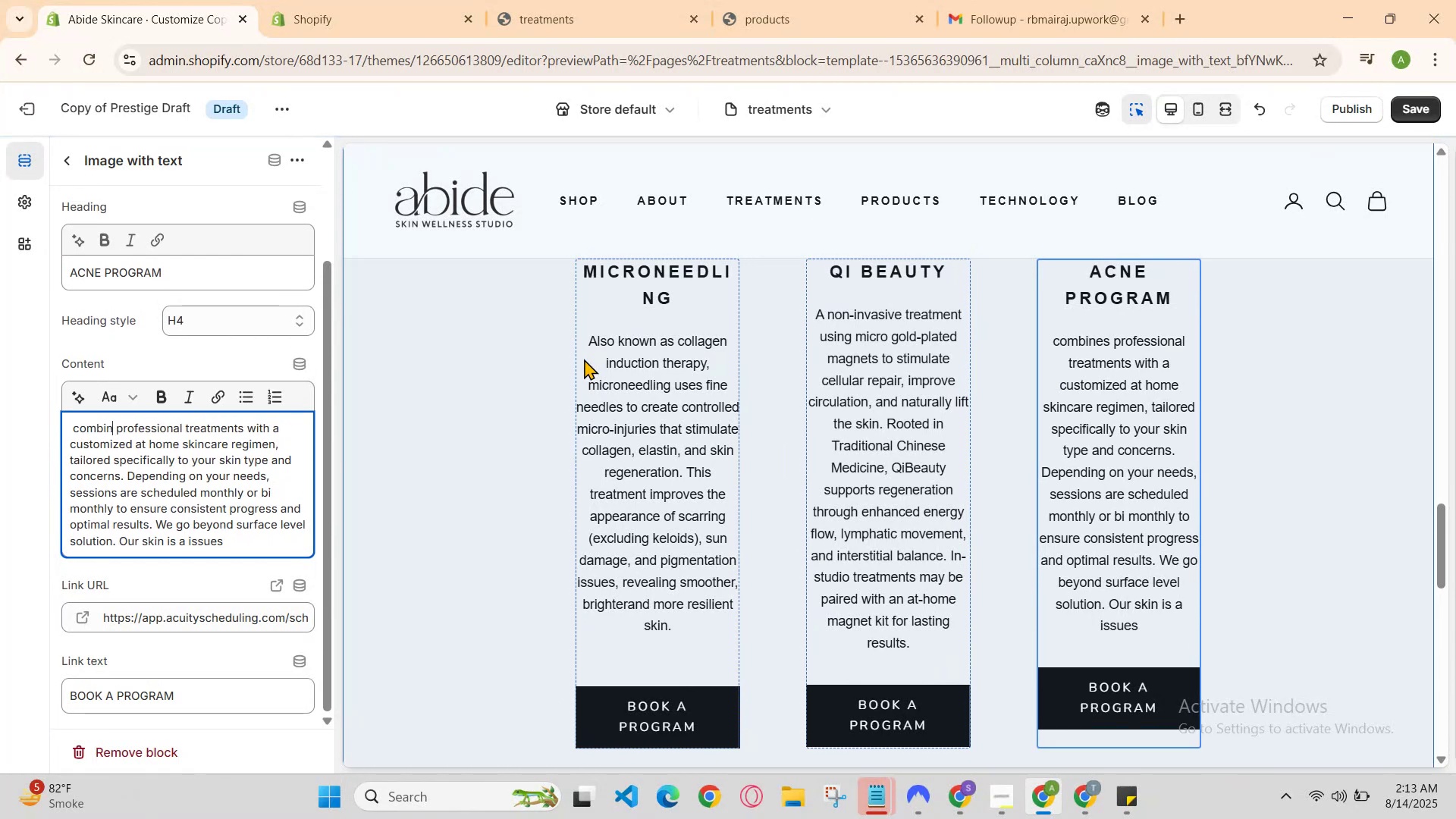 
key(Backspace)
 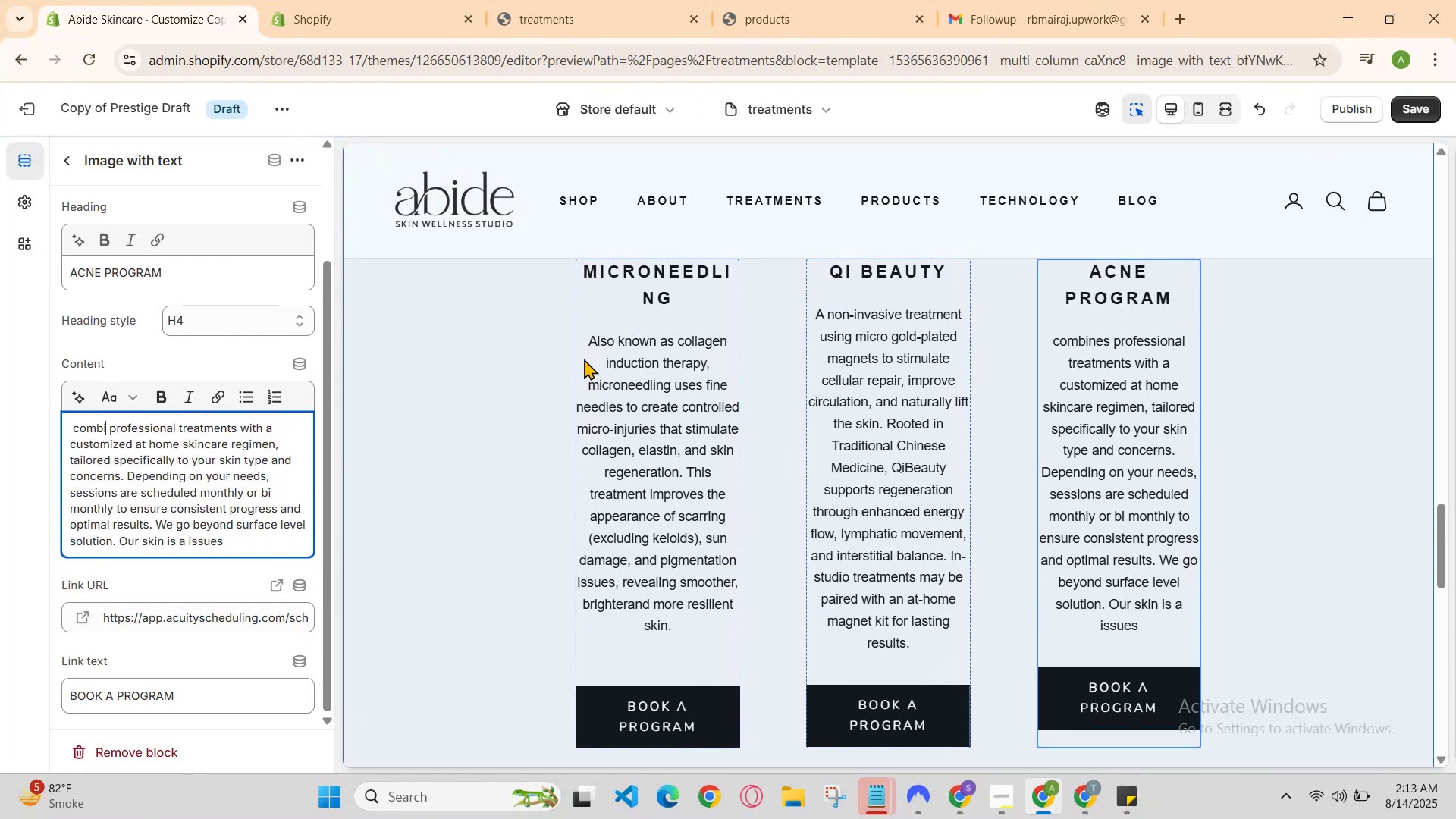 
key(Backspace)
 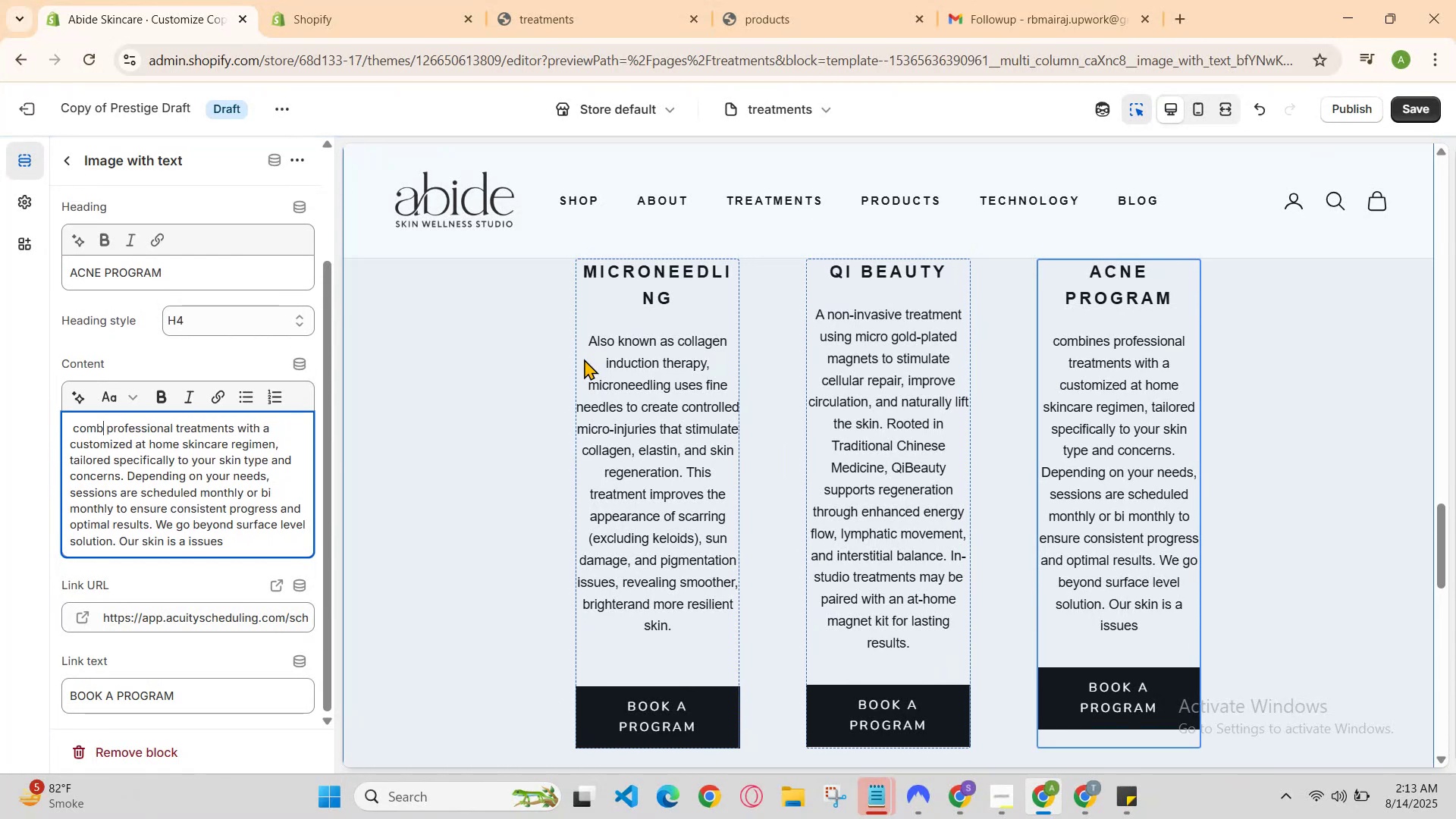 
key(Backspace)
 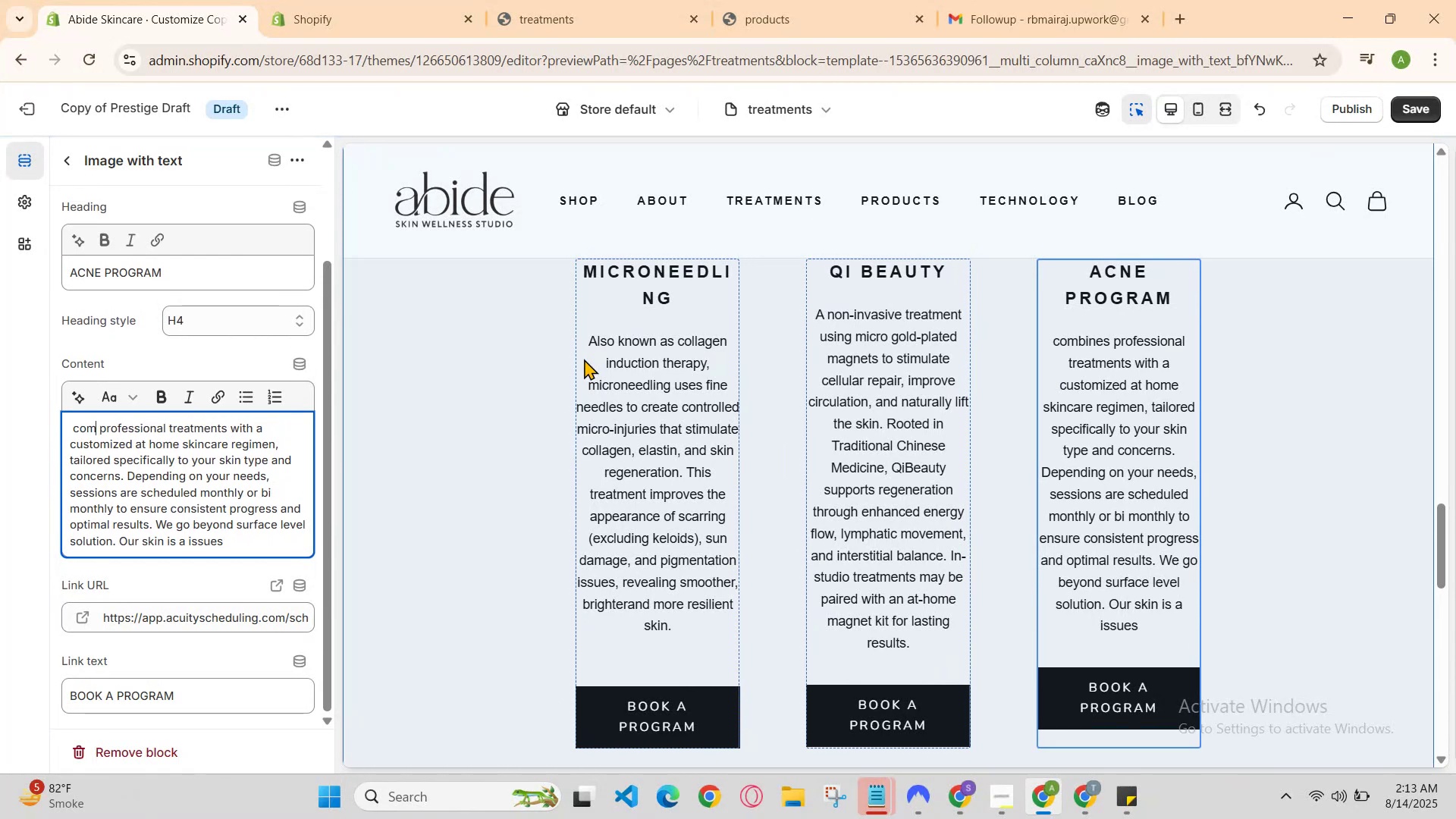 
key(Backspace)
 